 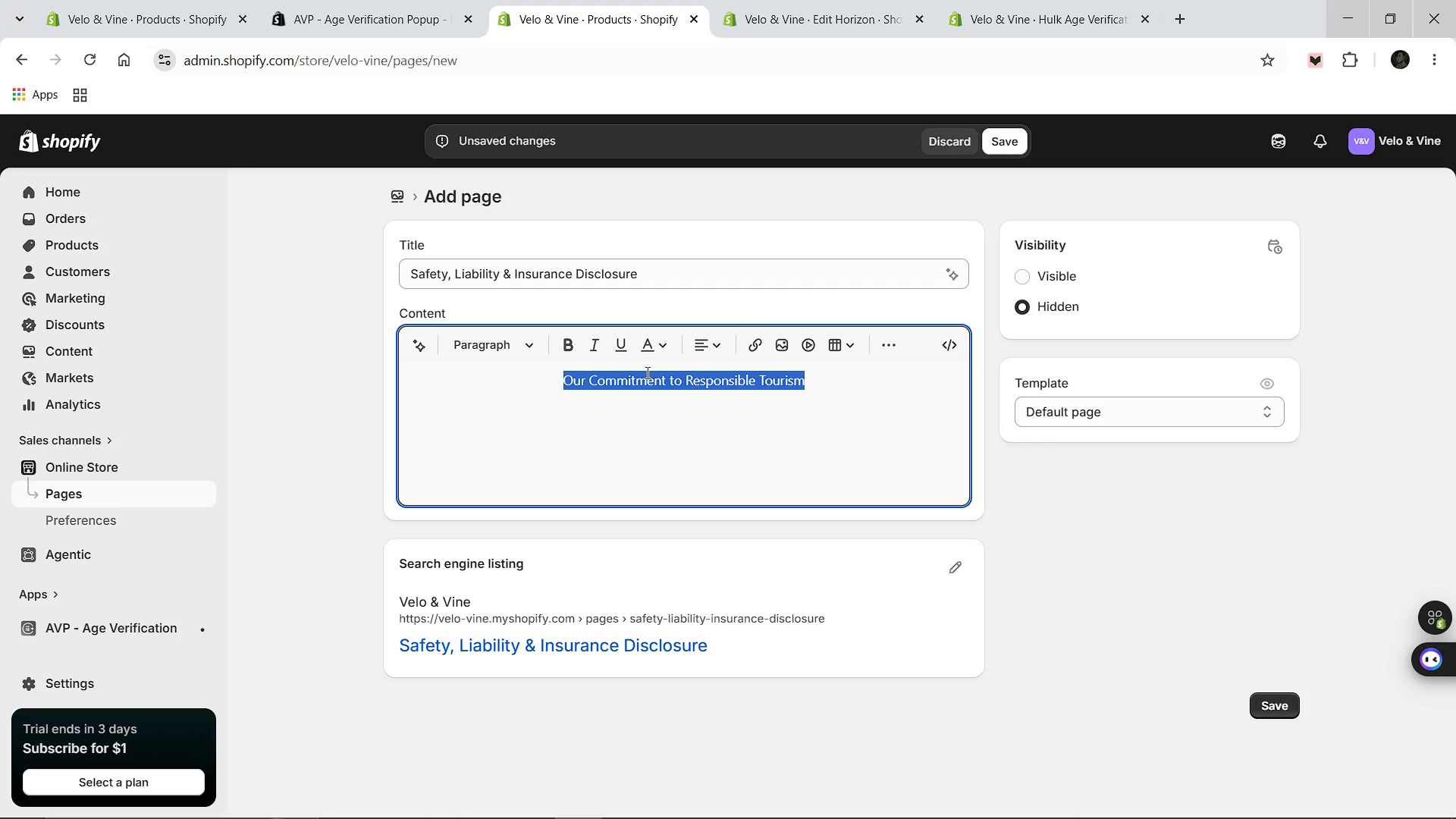 
left_click([578, 344])
 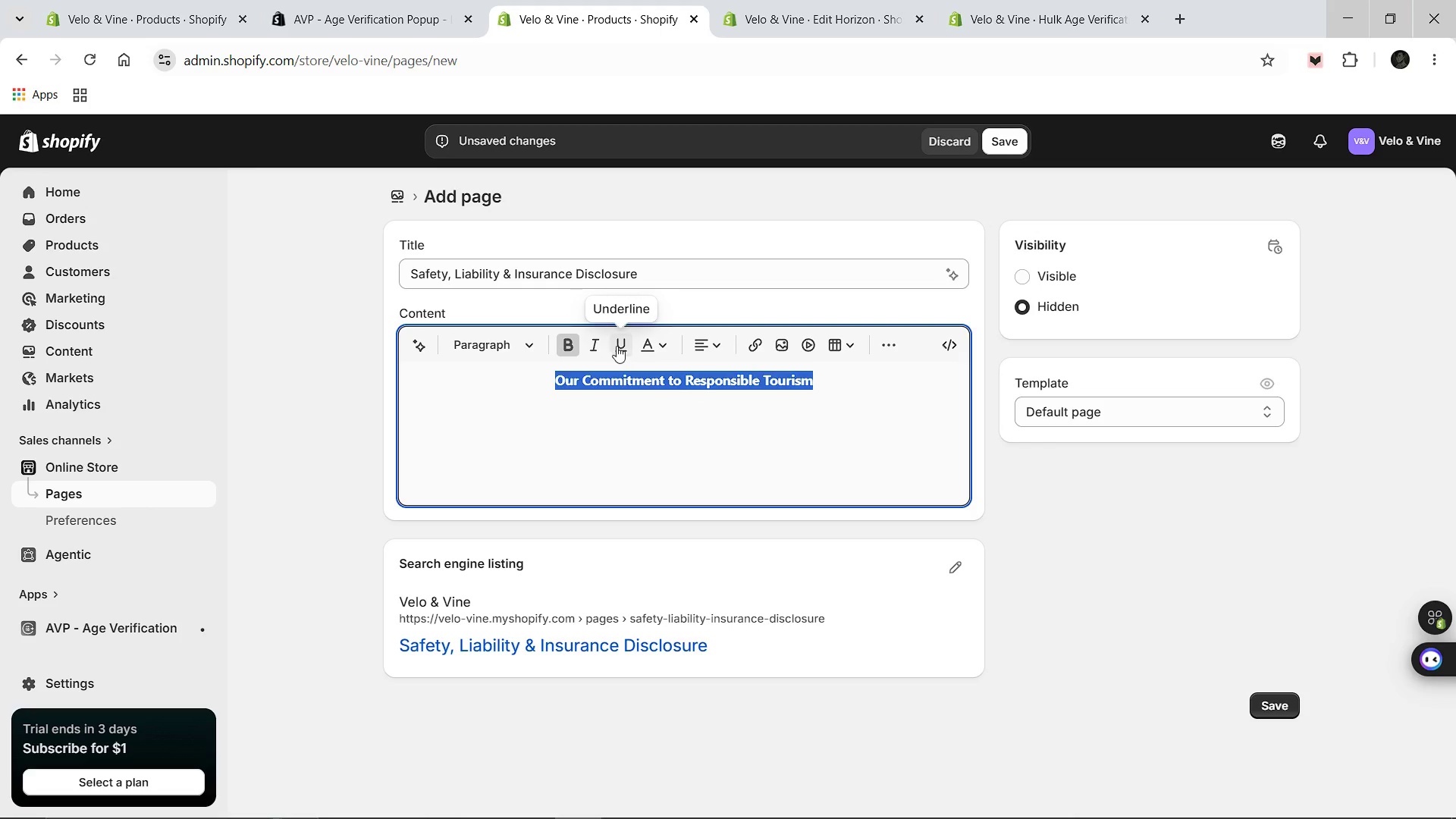 
left_click([617, 346])
 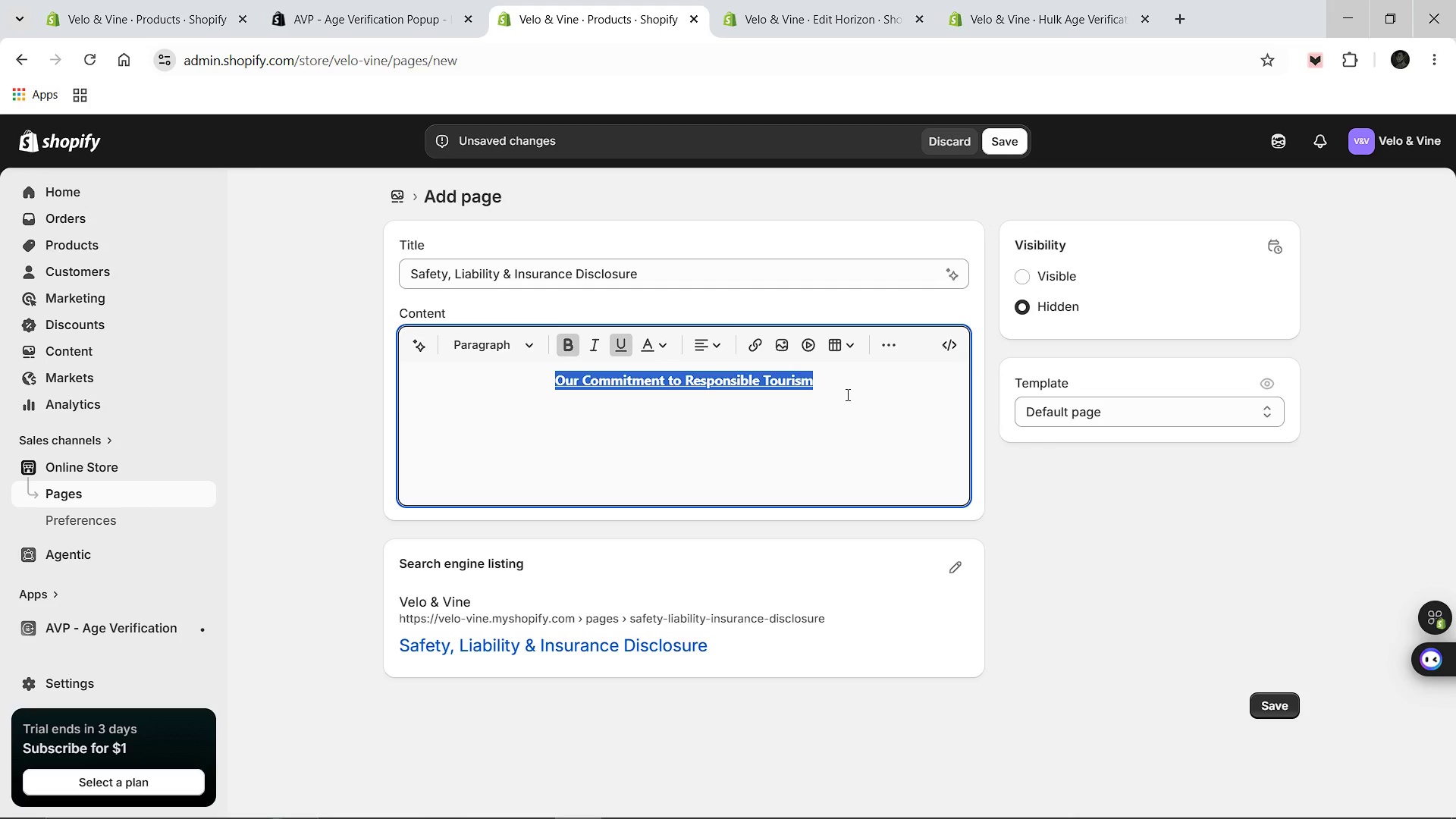 
left_click([846, 394])
 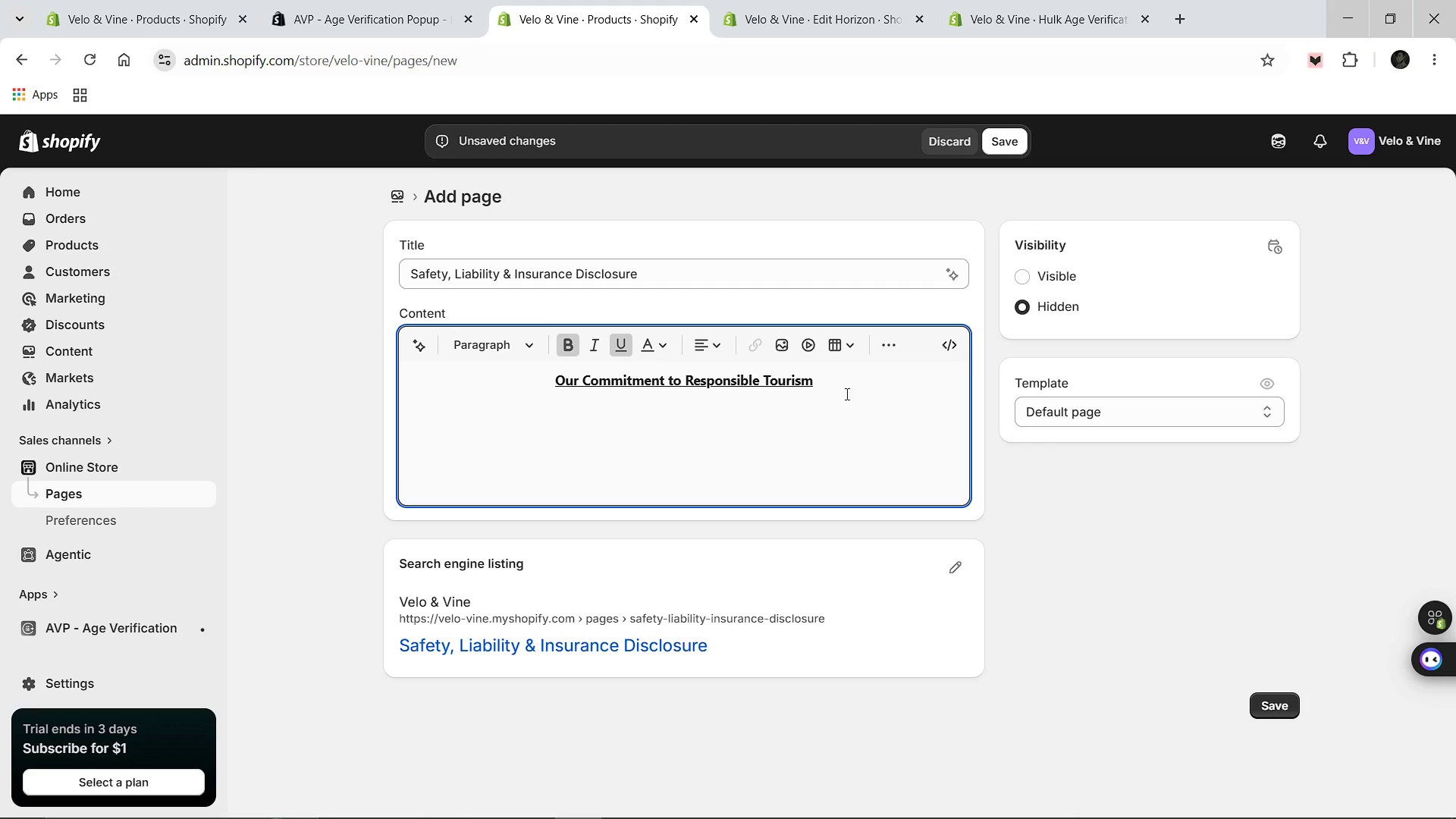 
key(Enter)
 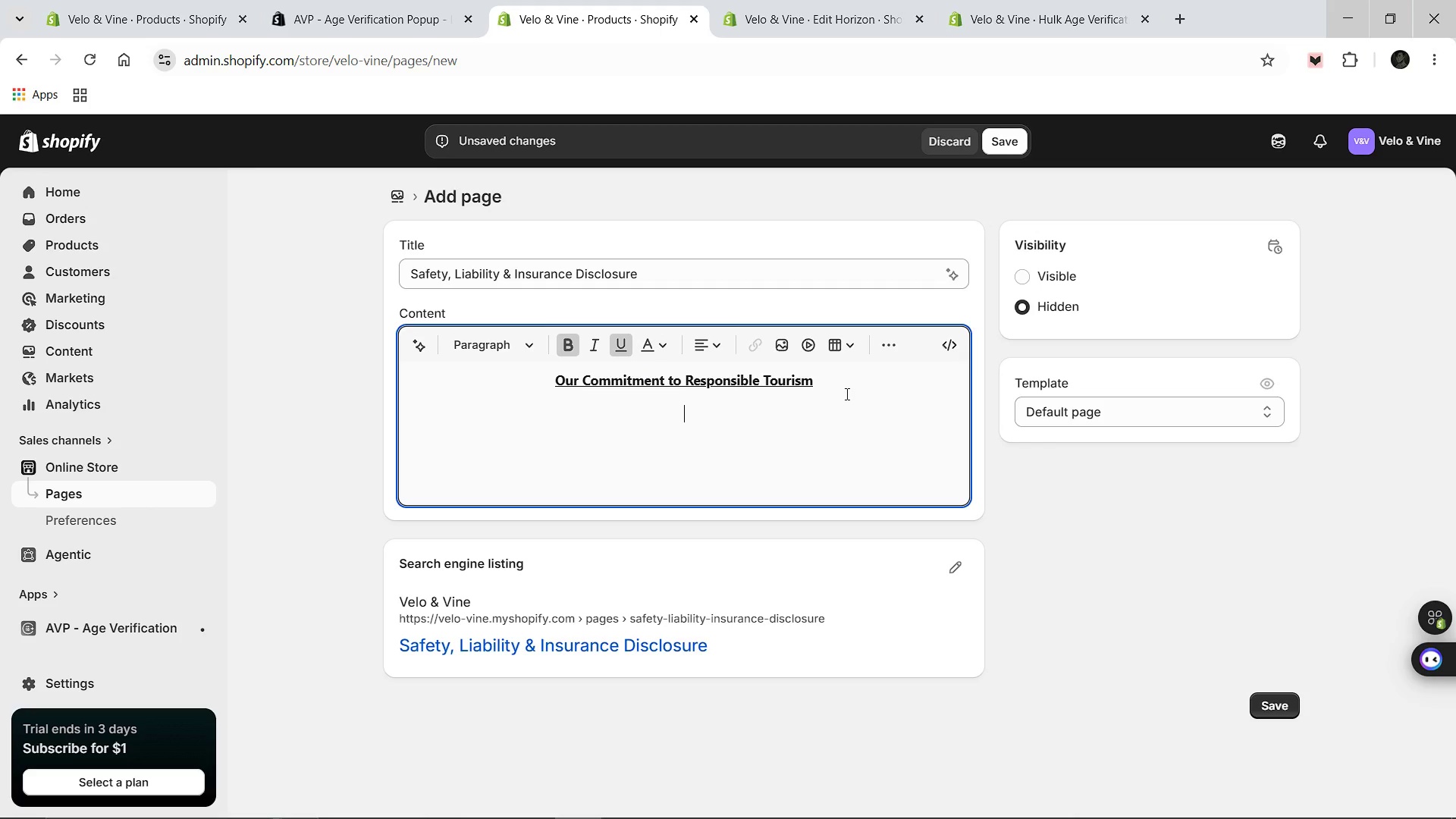 
key(Backspace)
 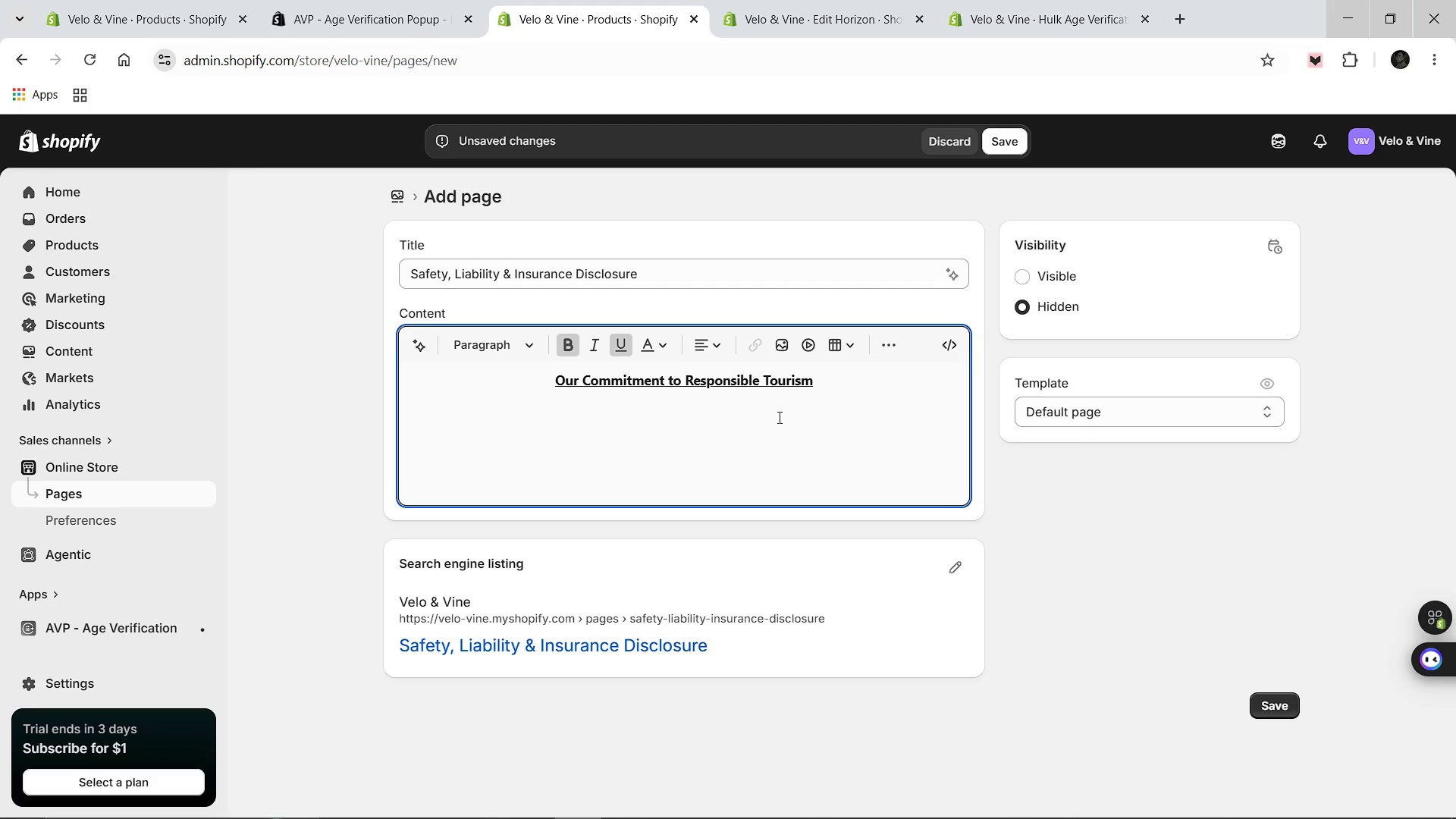 
left_click([735, 417])
 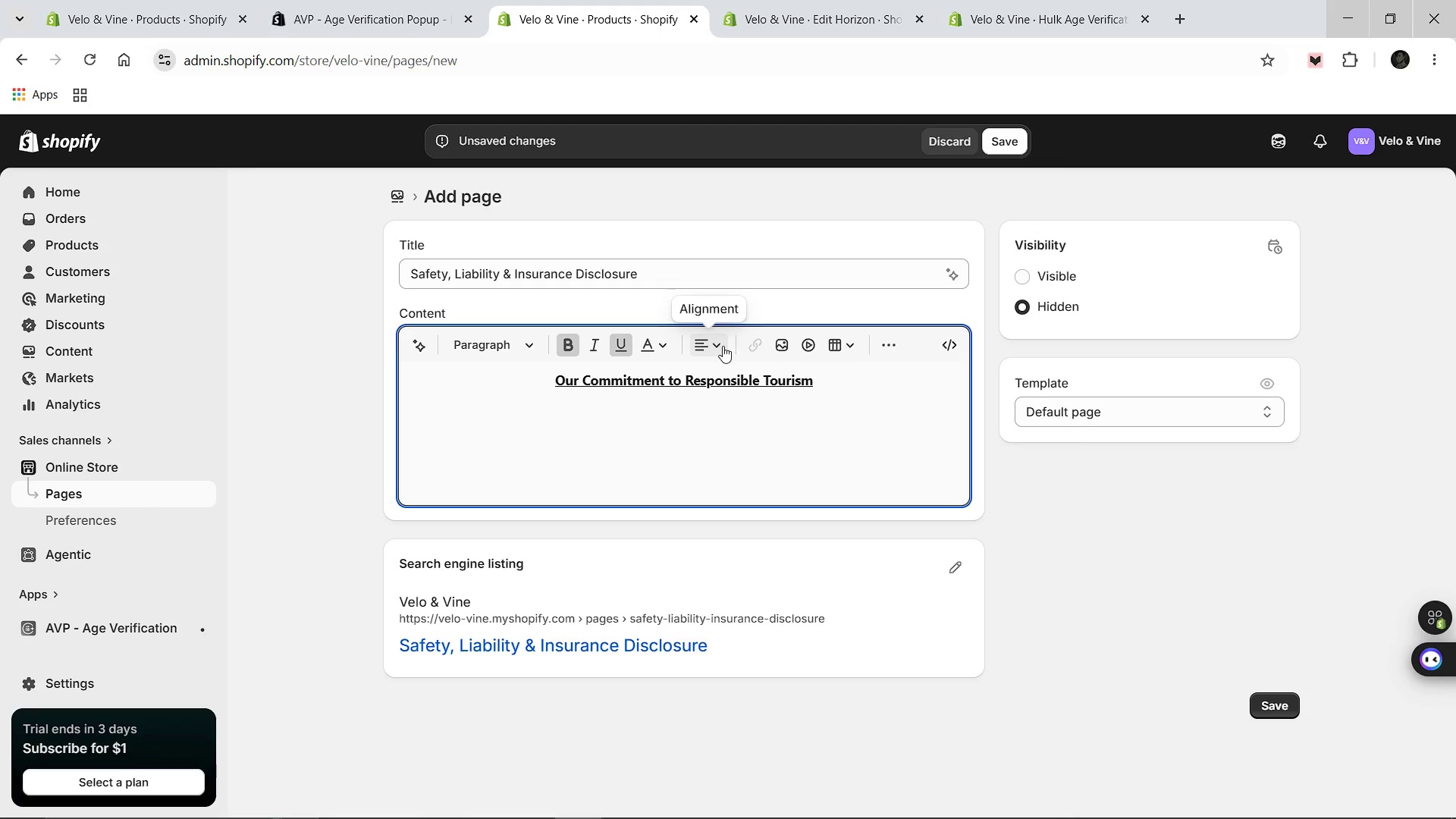 
left_click([717, 345])
 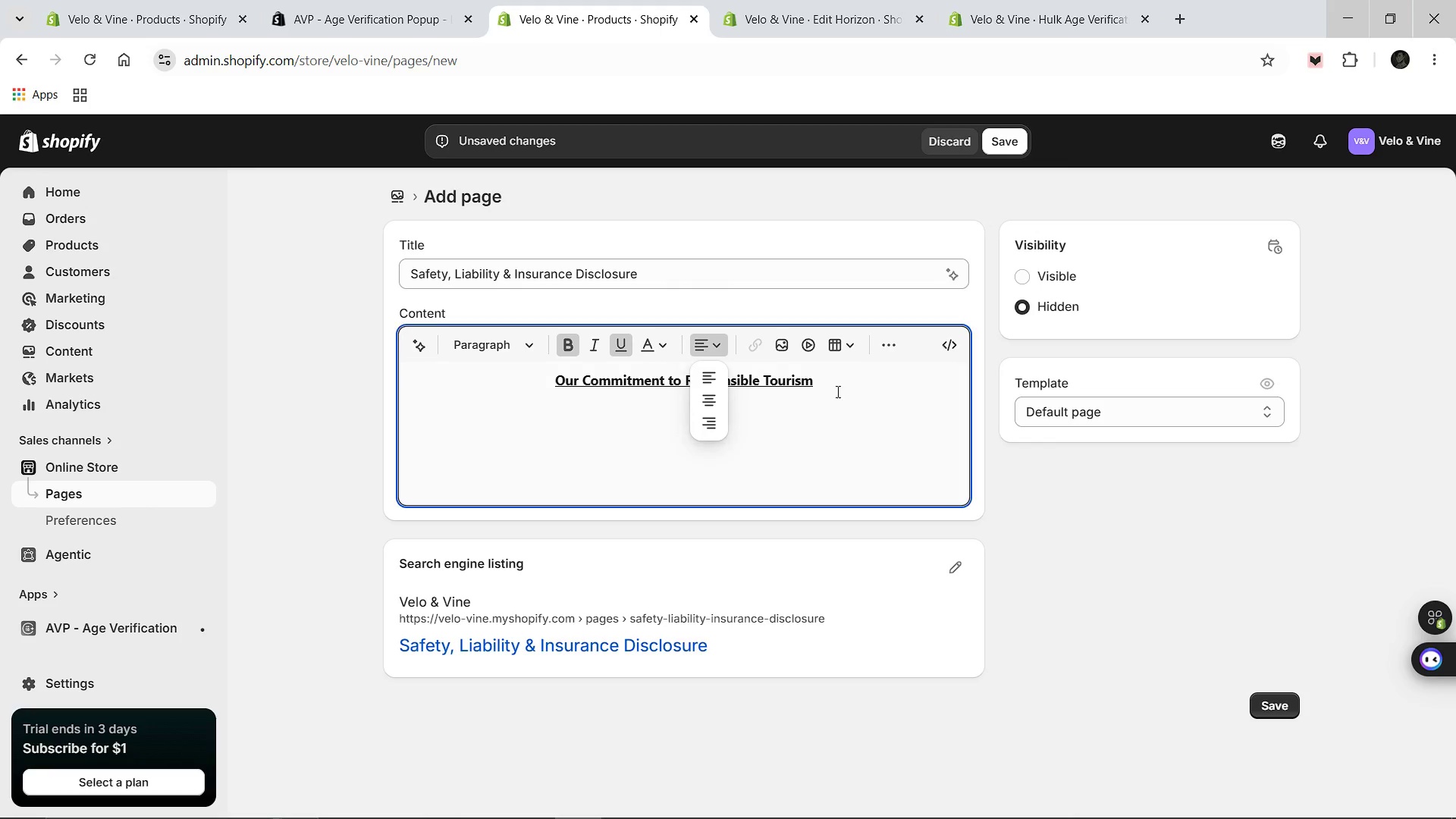 
left_click([836, 391])
 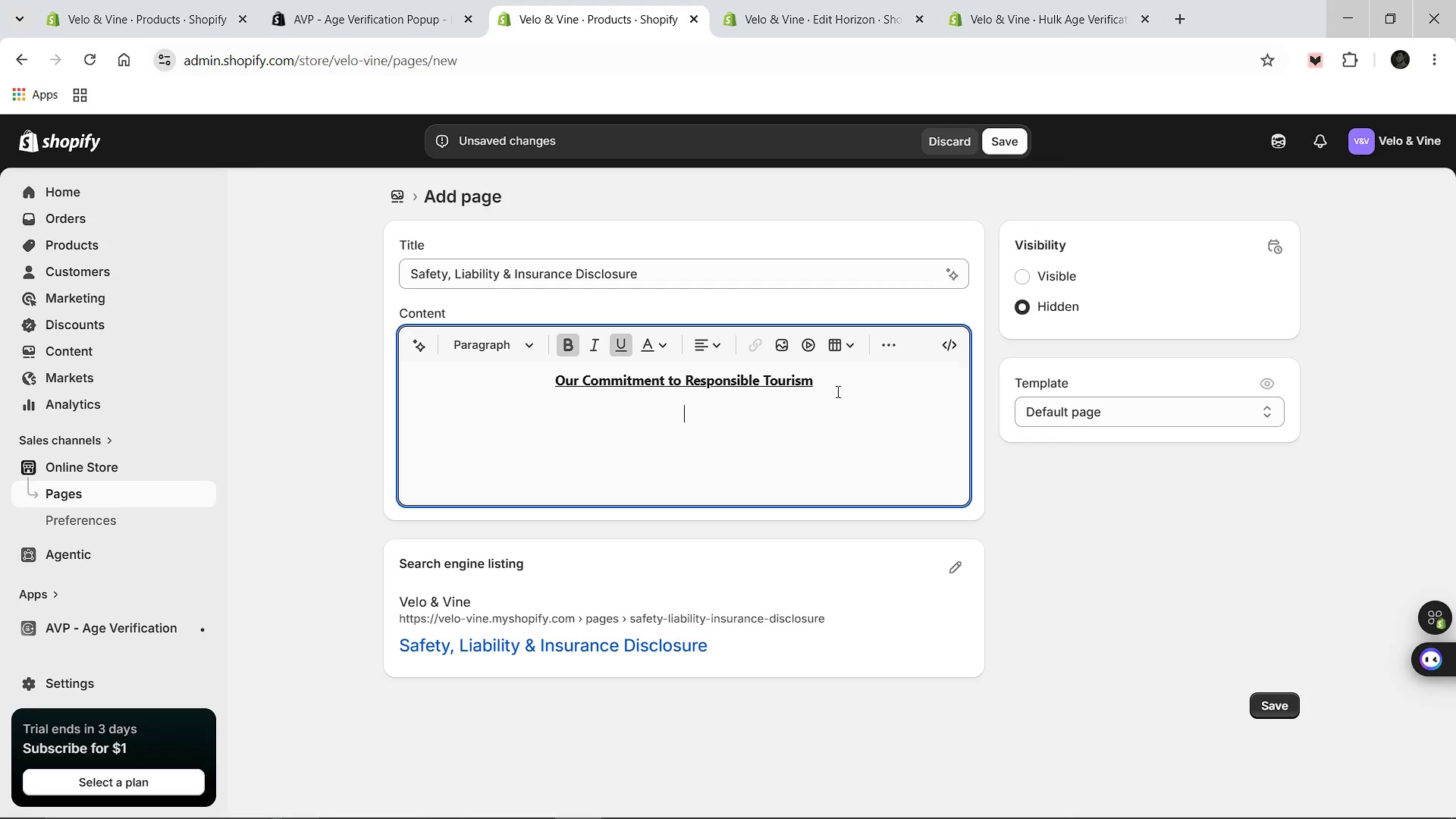 
key(Enter)
 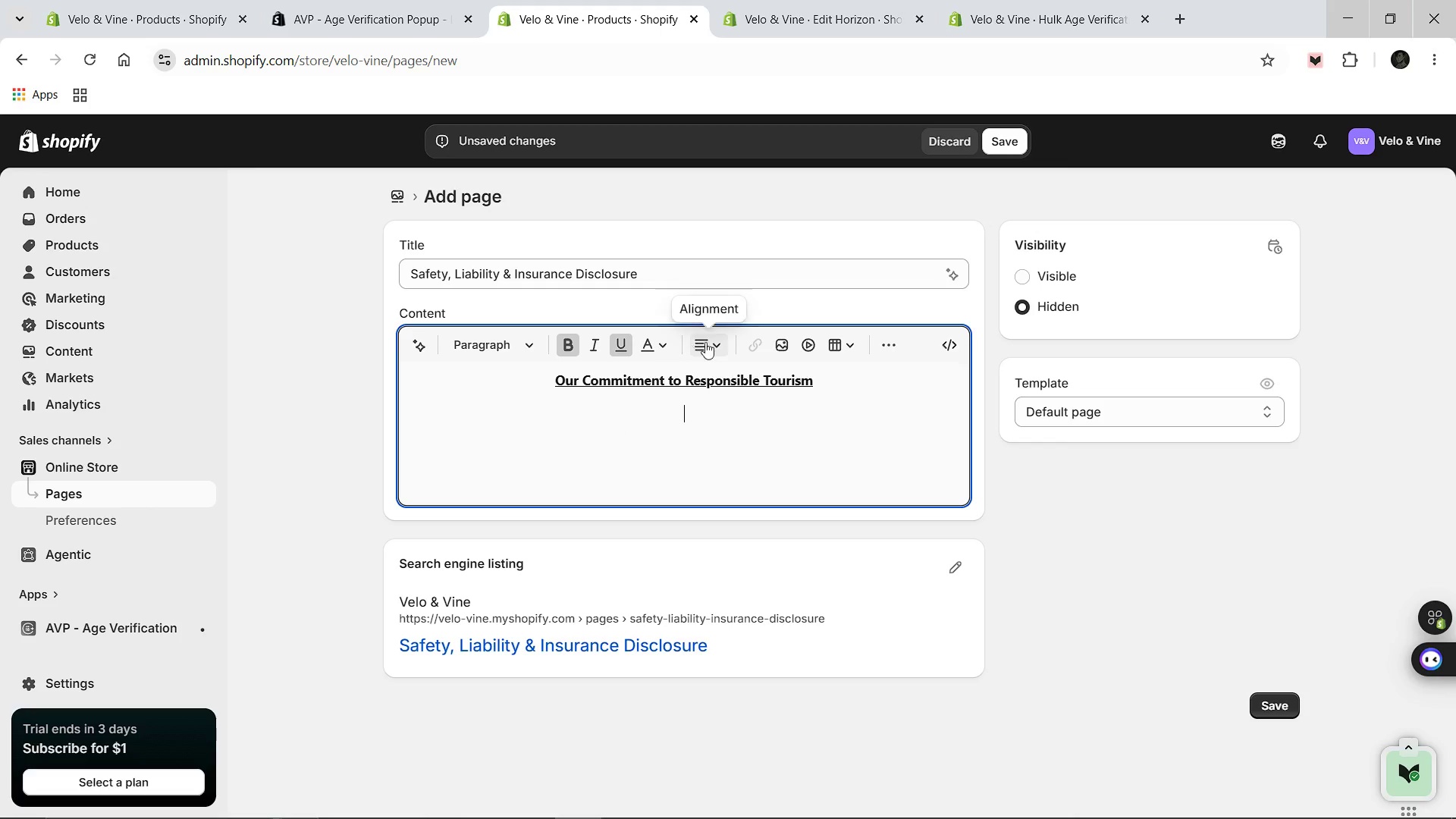 
left_click([705, 342])
 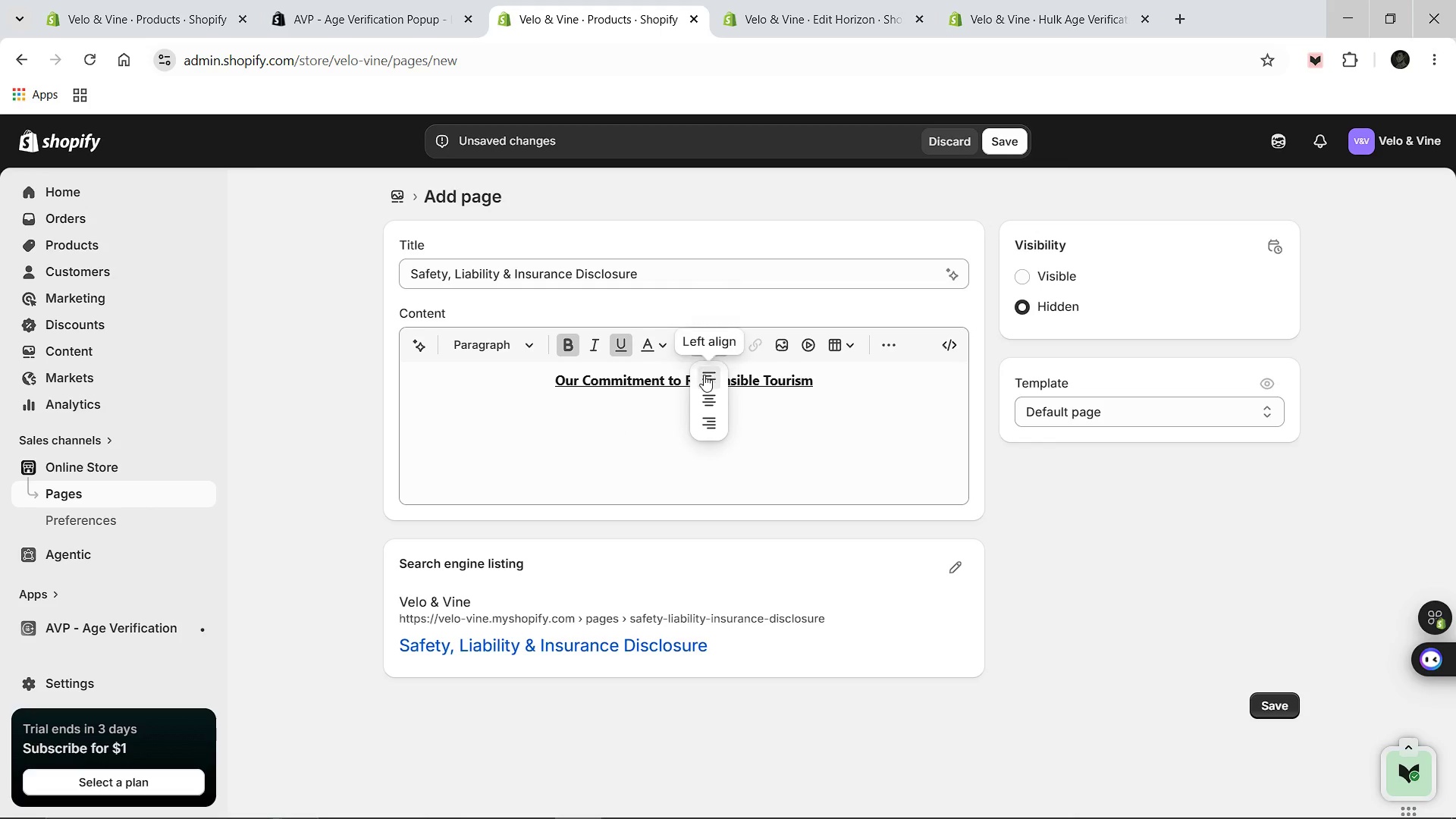 
left_click([704, 375])
 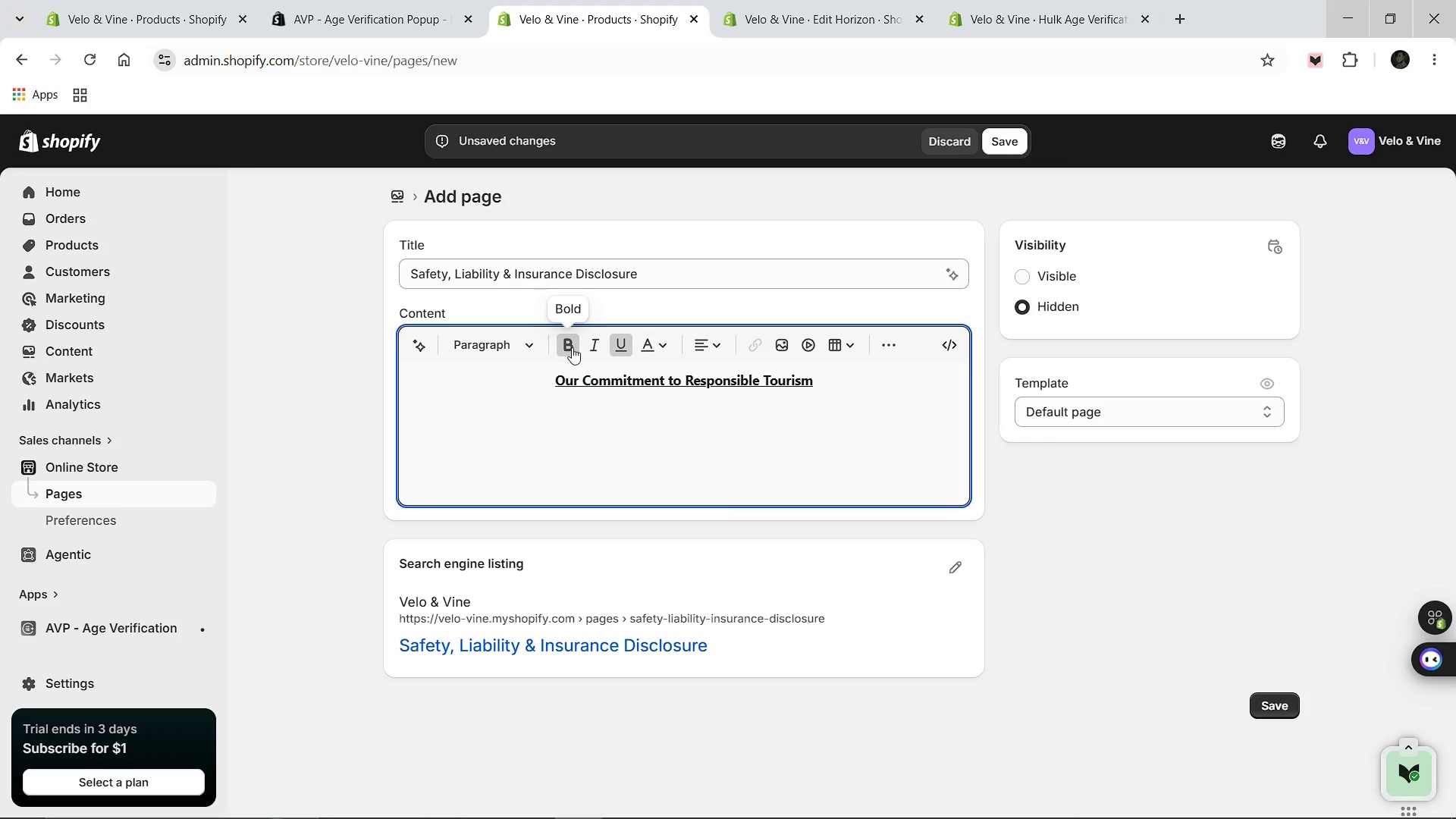 
left_click([572, 347])
 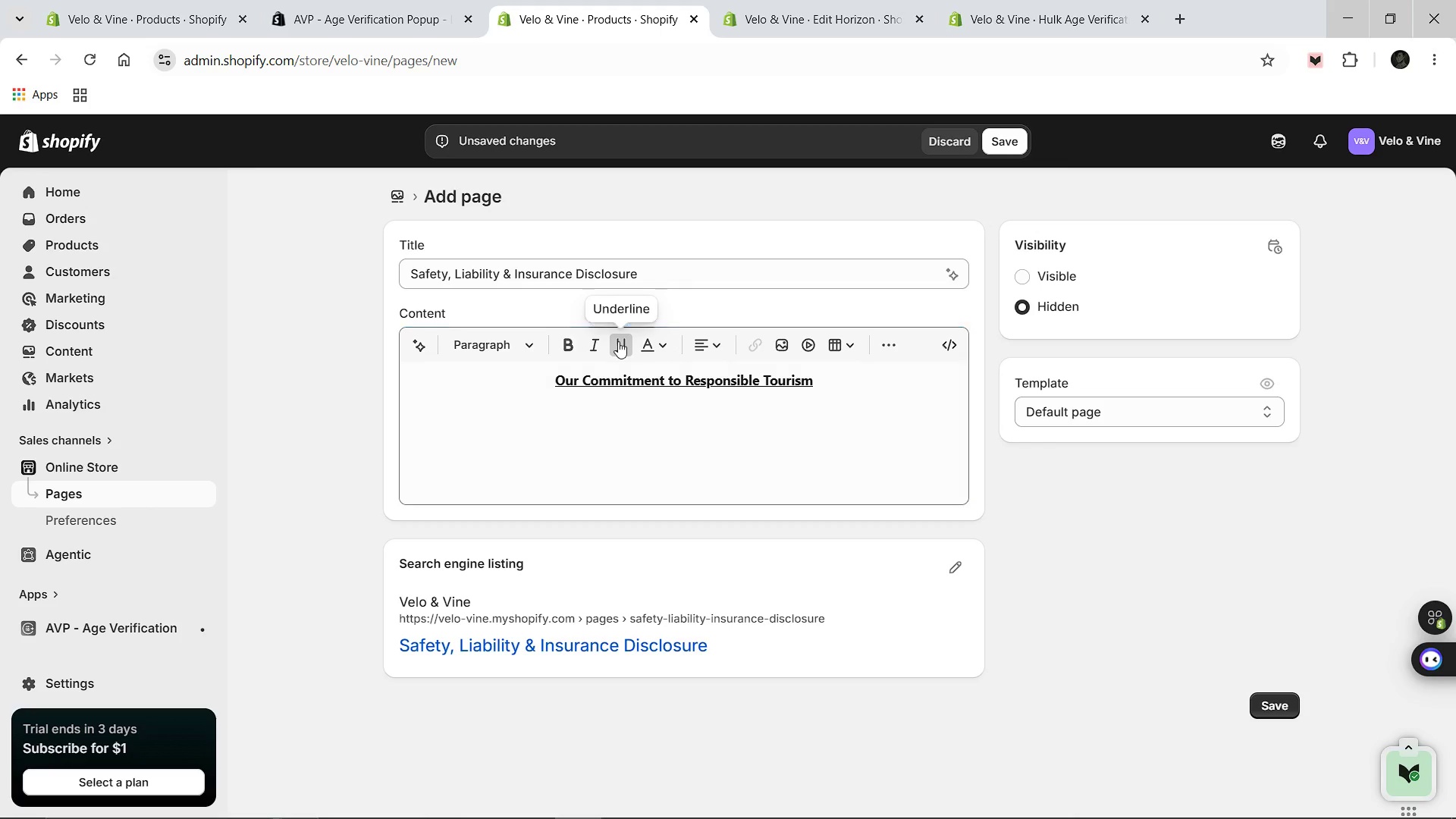 
left_click([618, 341])
 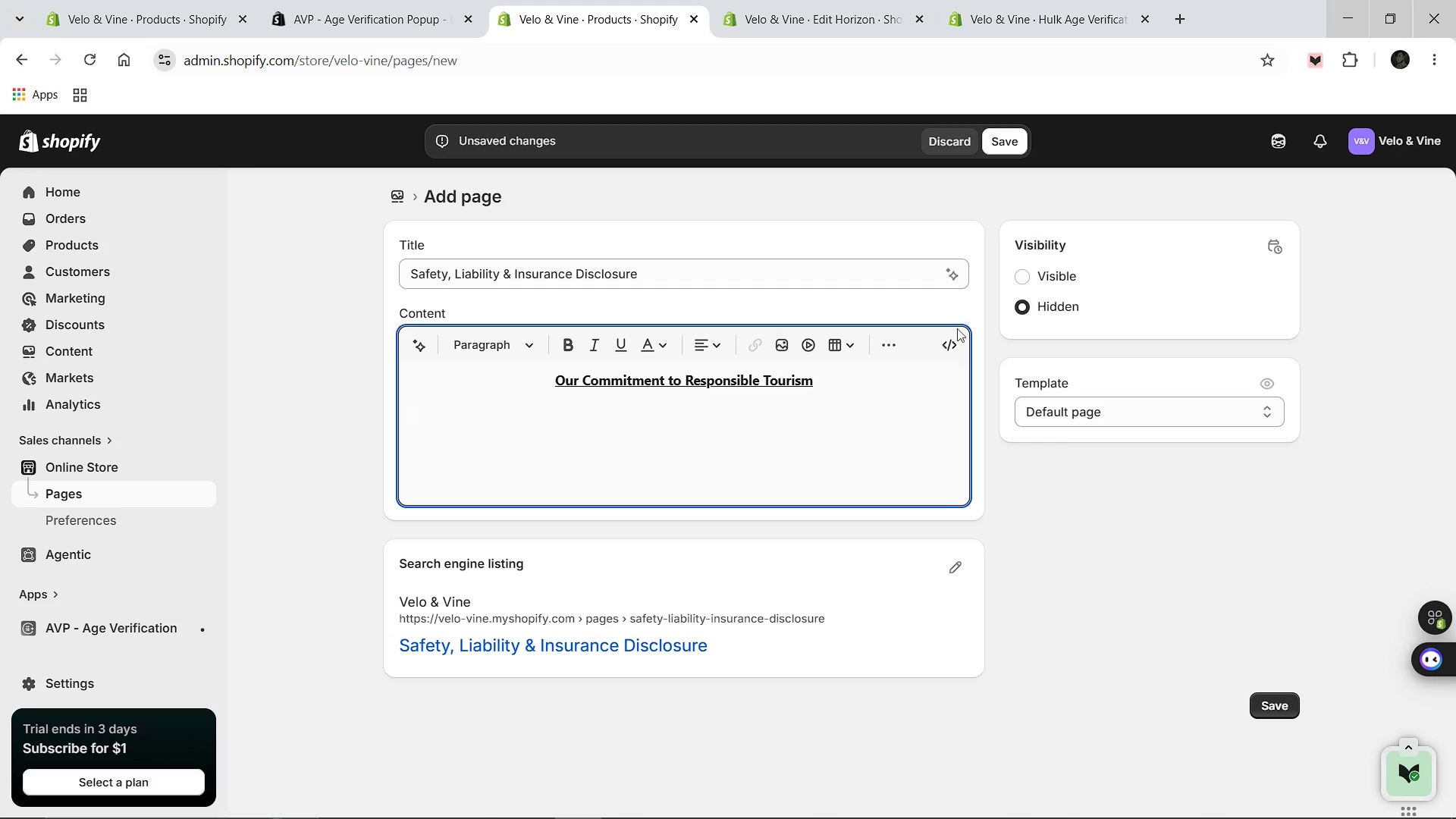 
mouse_move([876, 347])
 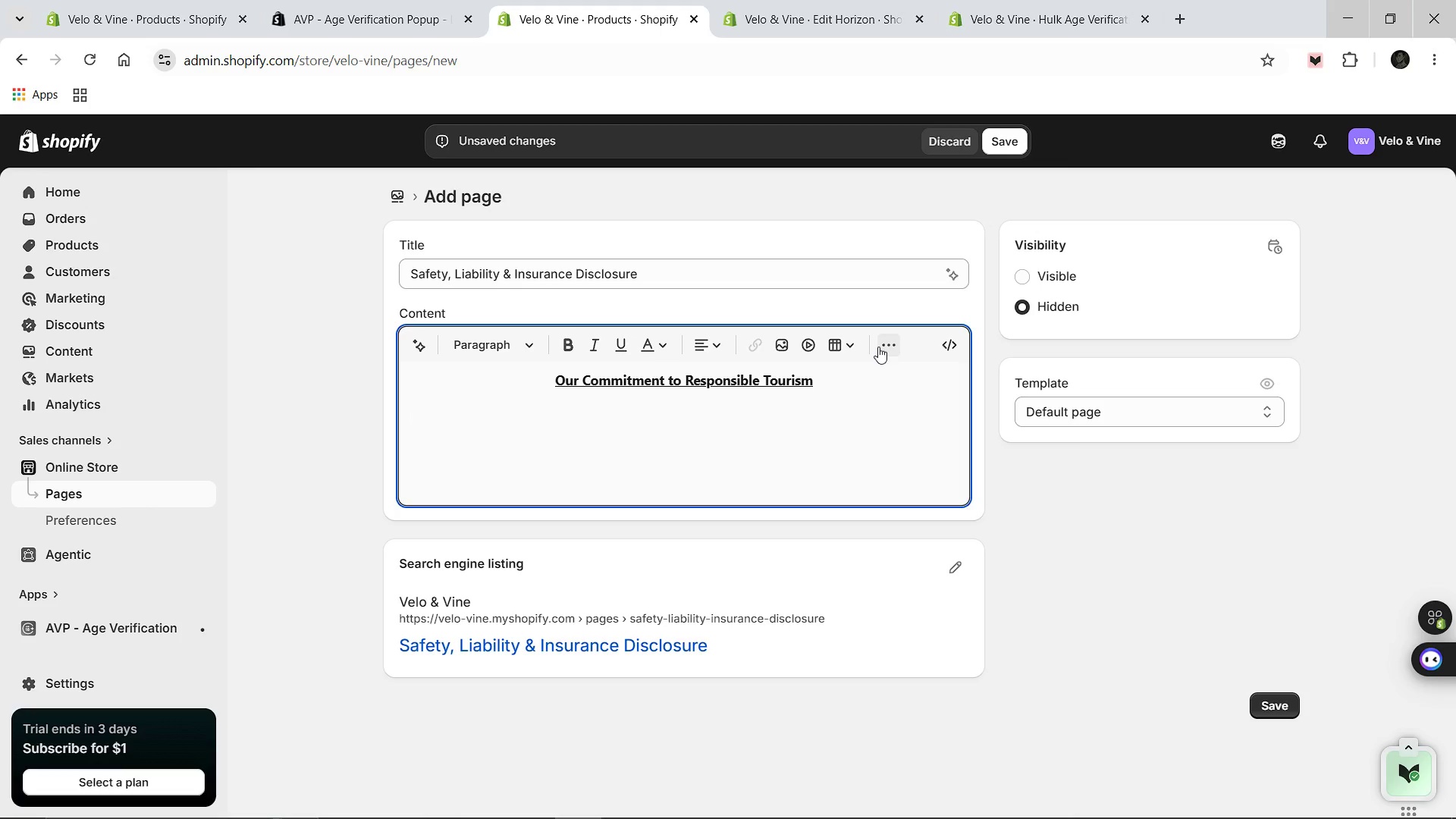 
left_click([878, 347])
 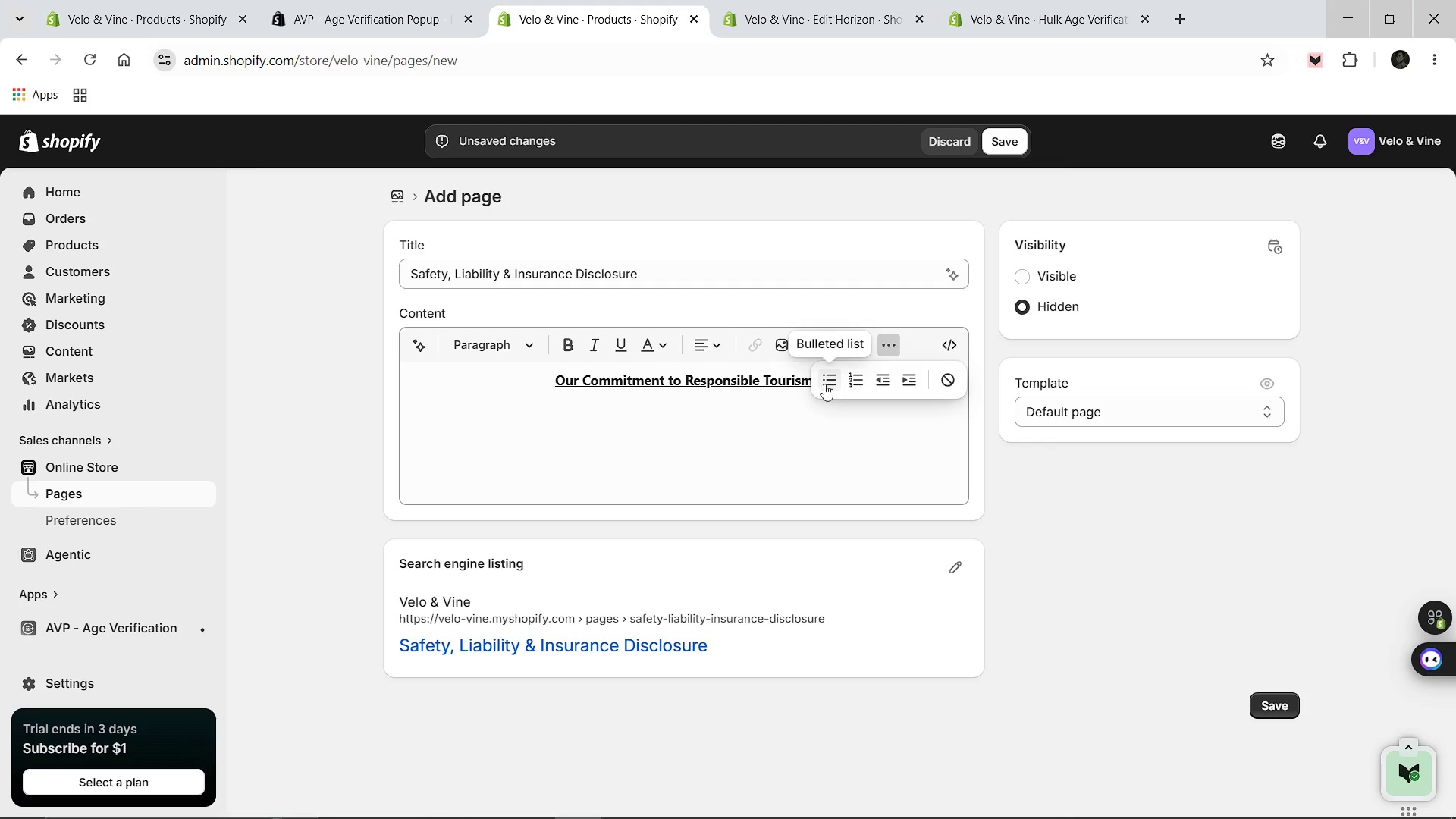 
left_click([825, 384])
 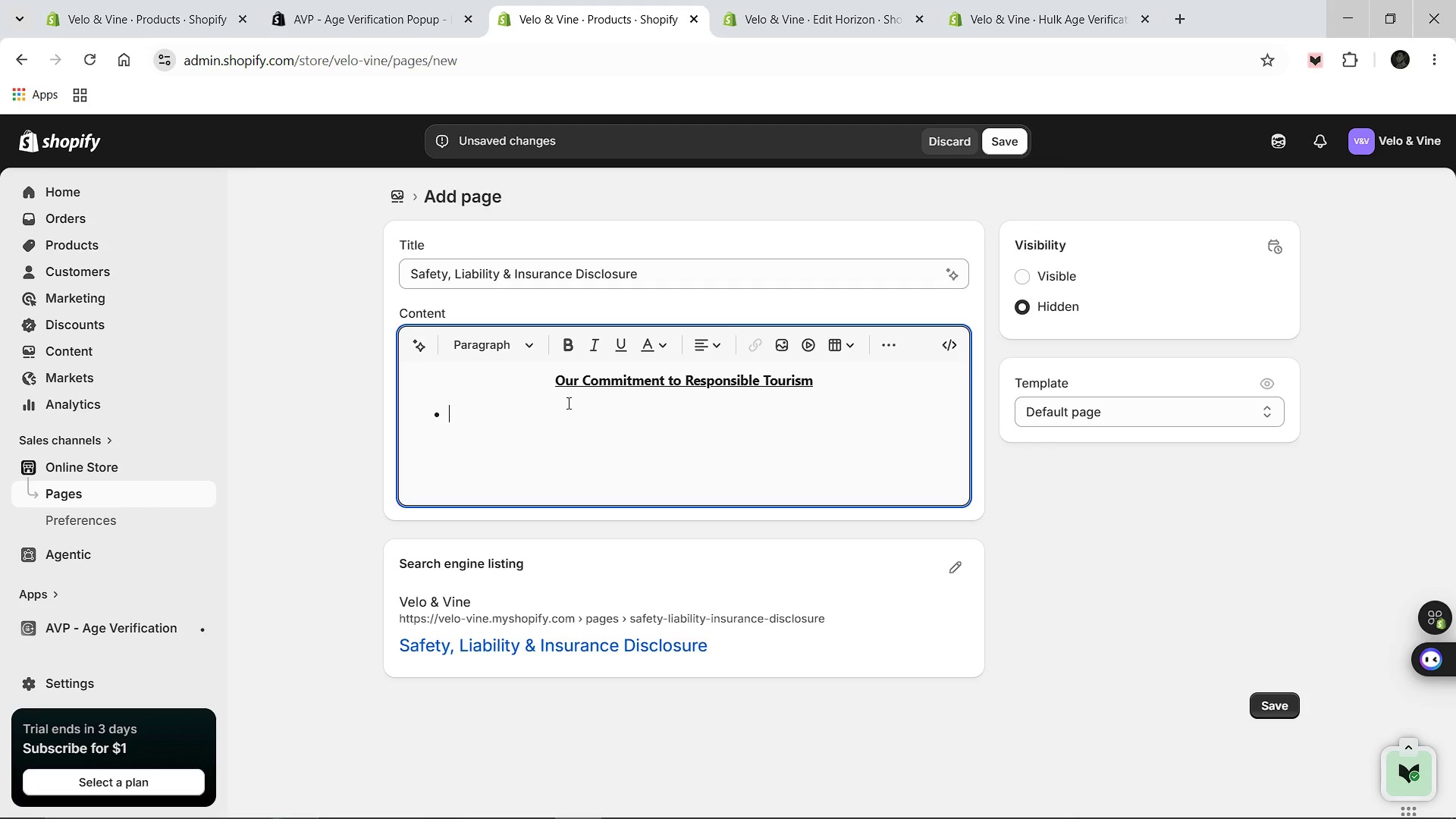 
type(D)
key(Backspace)
type(Safety Protocols: Detail that all e-bike tours require helmt)
key(Backspace)
type(ets, closed )
key(Backspace)
type(-toe shoes, and safety breifing.)
 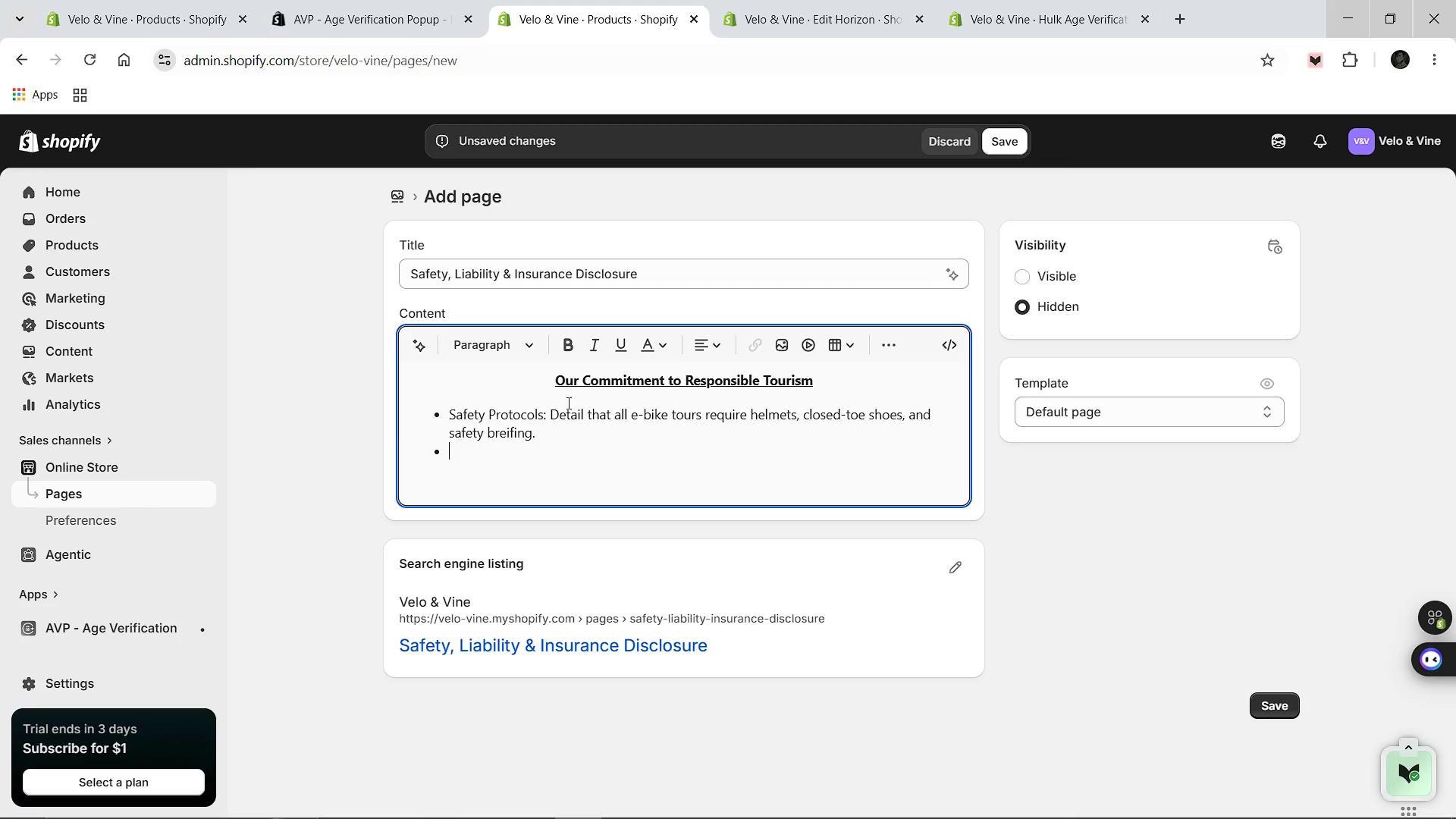 
 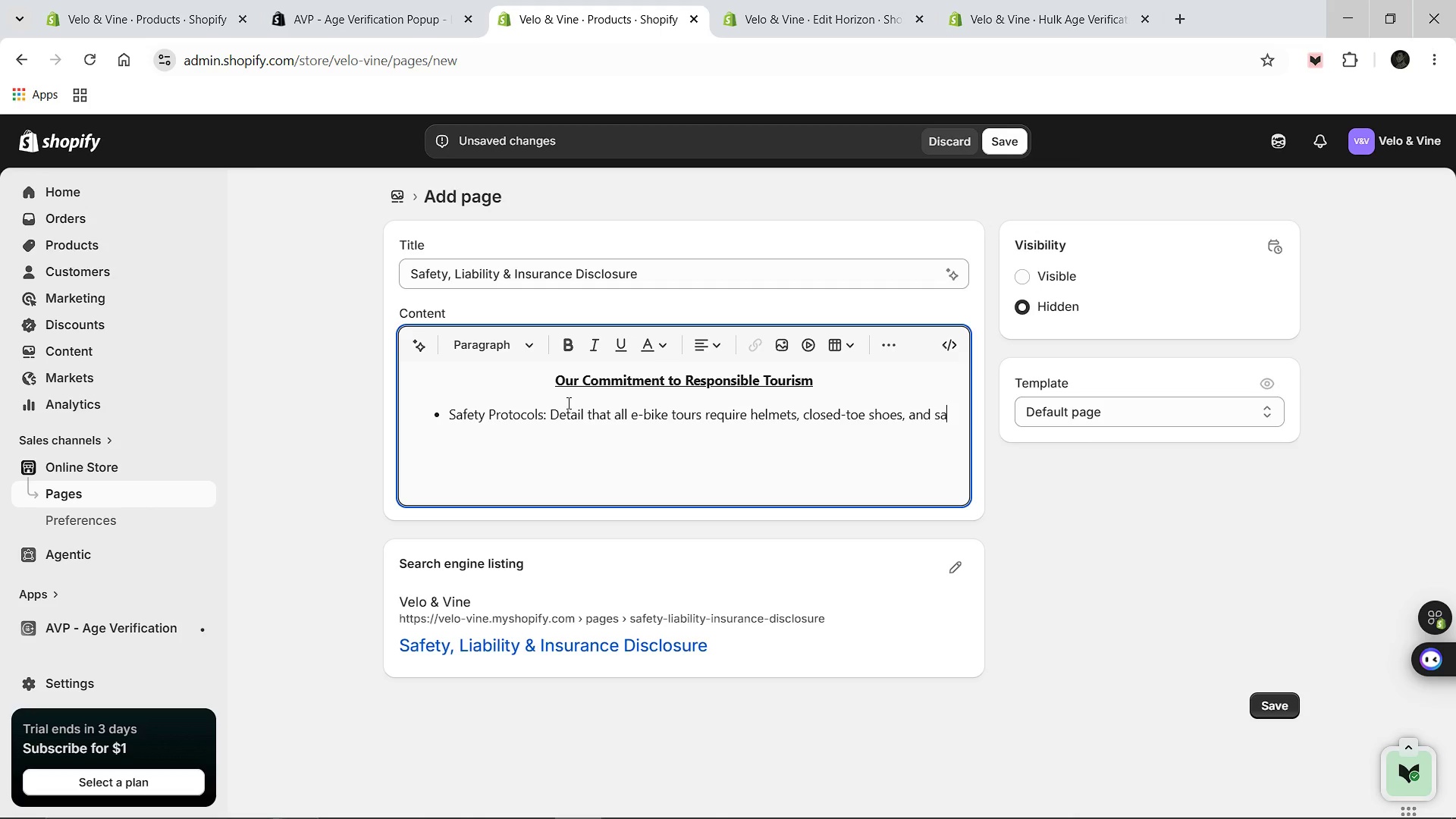 
key(Enter)
 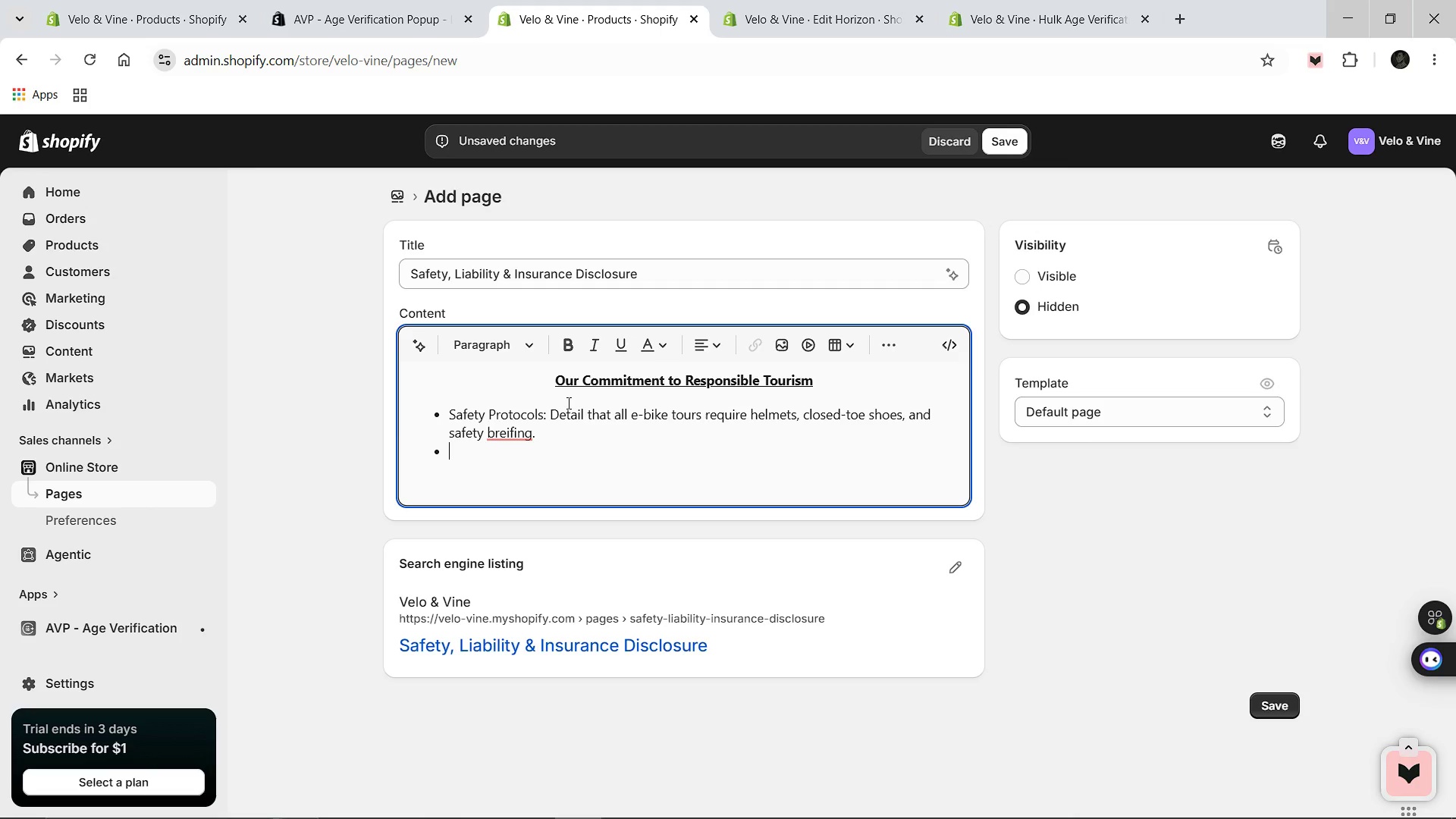 
type(Alch)
key(Backspace)
type(ohol Policy: State that )
 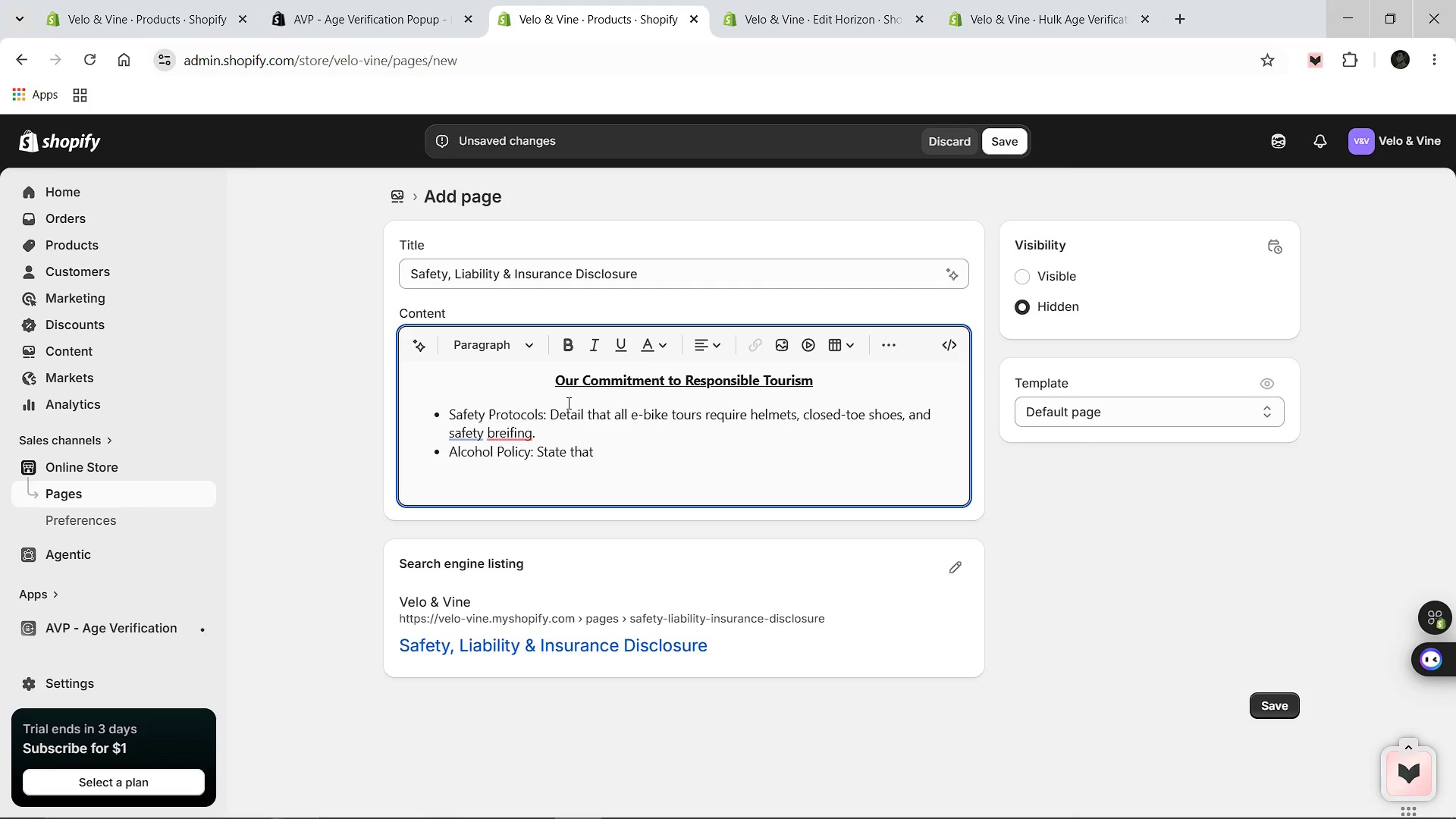 
type(participants must be 21+ and that Velo & Vine reserves the right to refuse service to anyone appearing intox)
key(Backspace)
 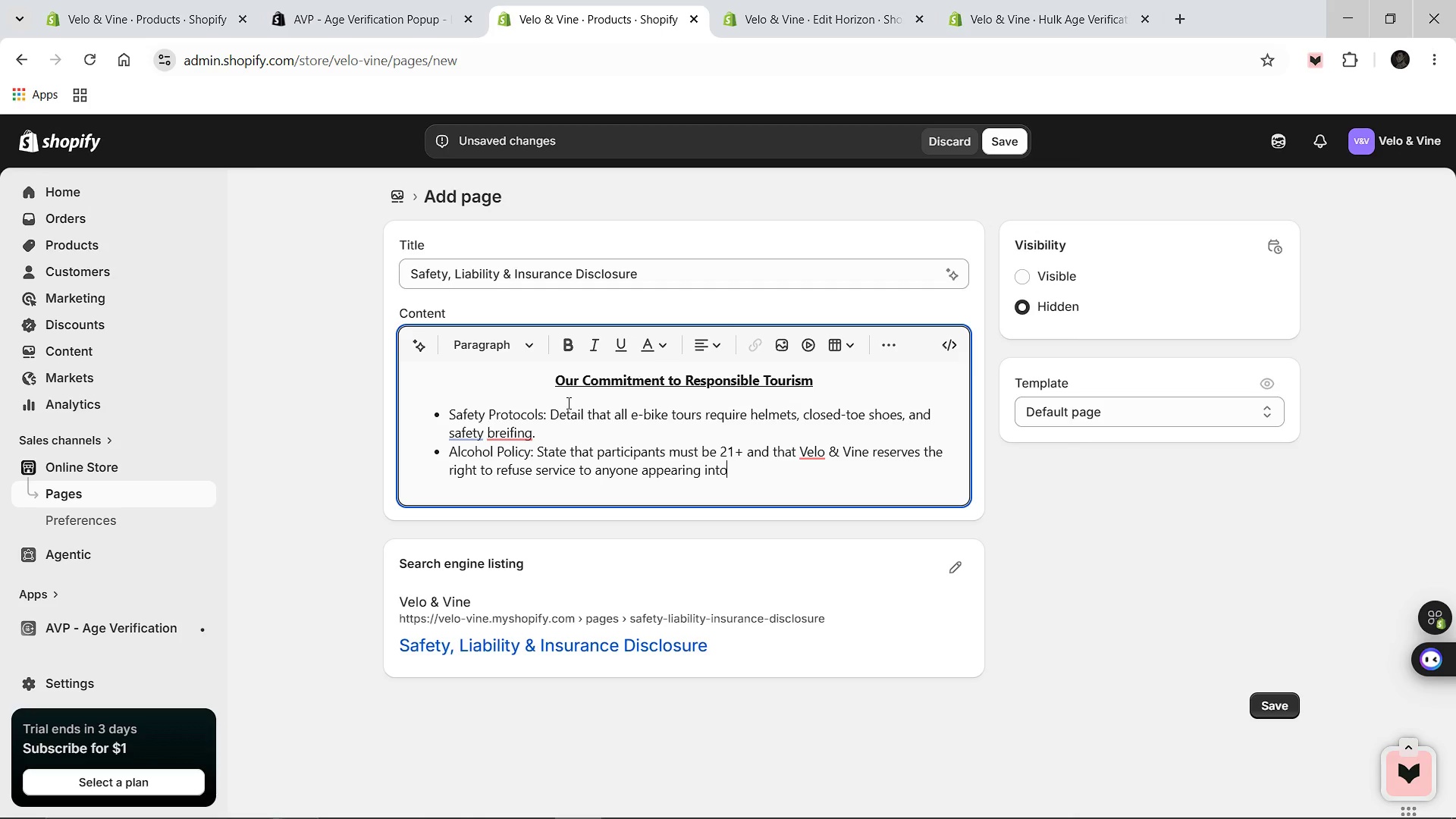 
type(xicated before aride)
 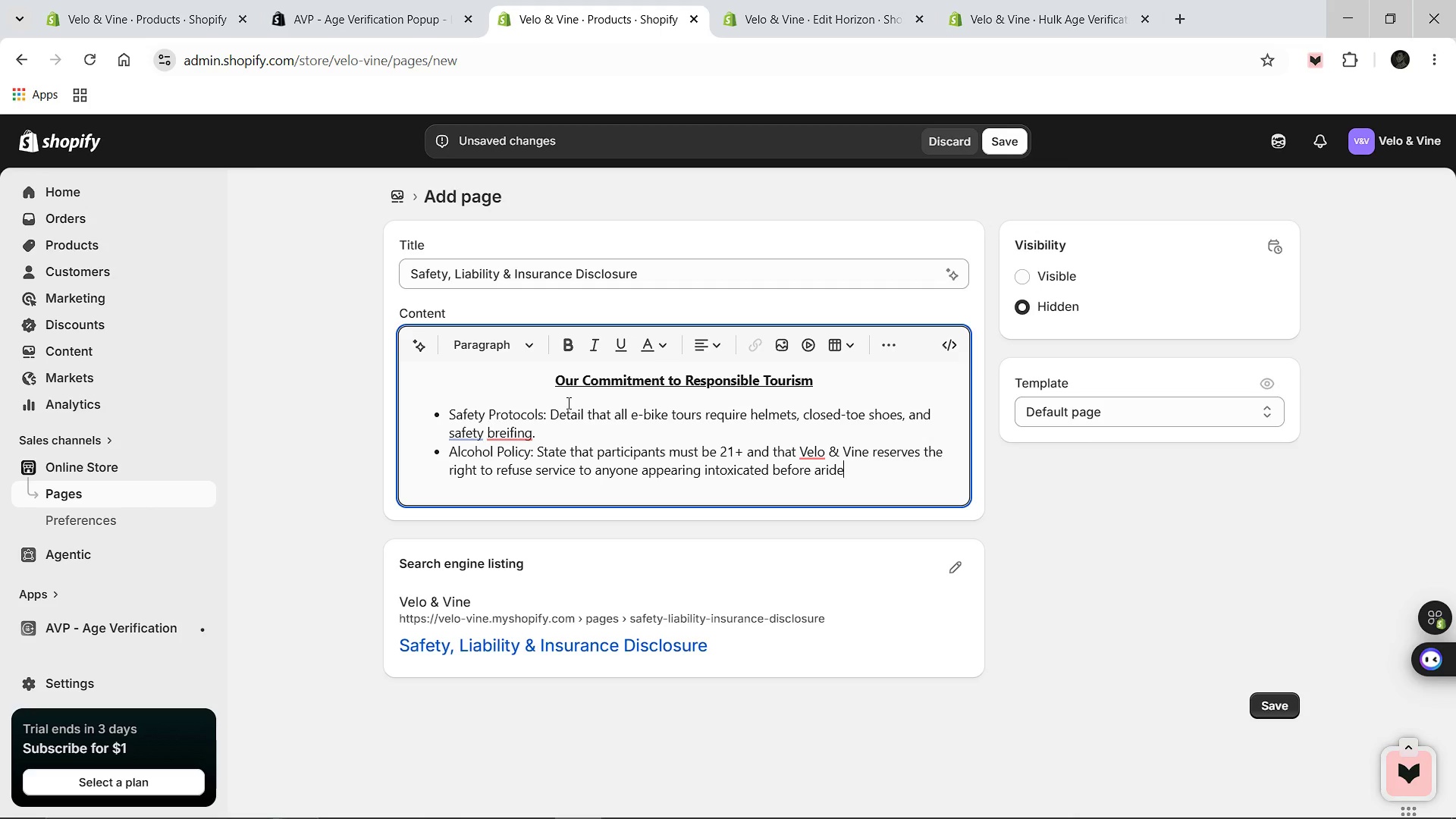 
key(ArrowLeft)
 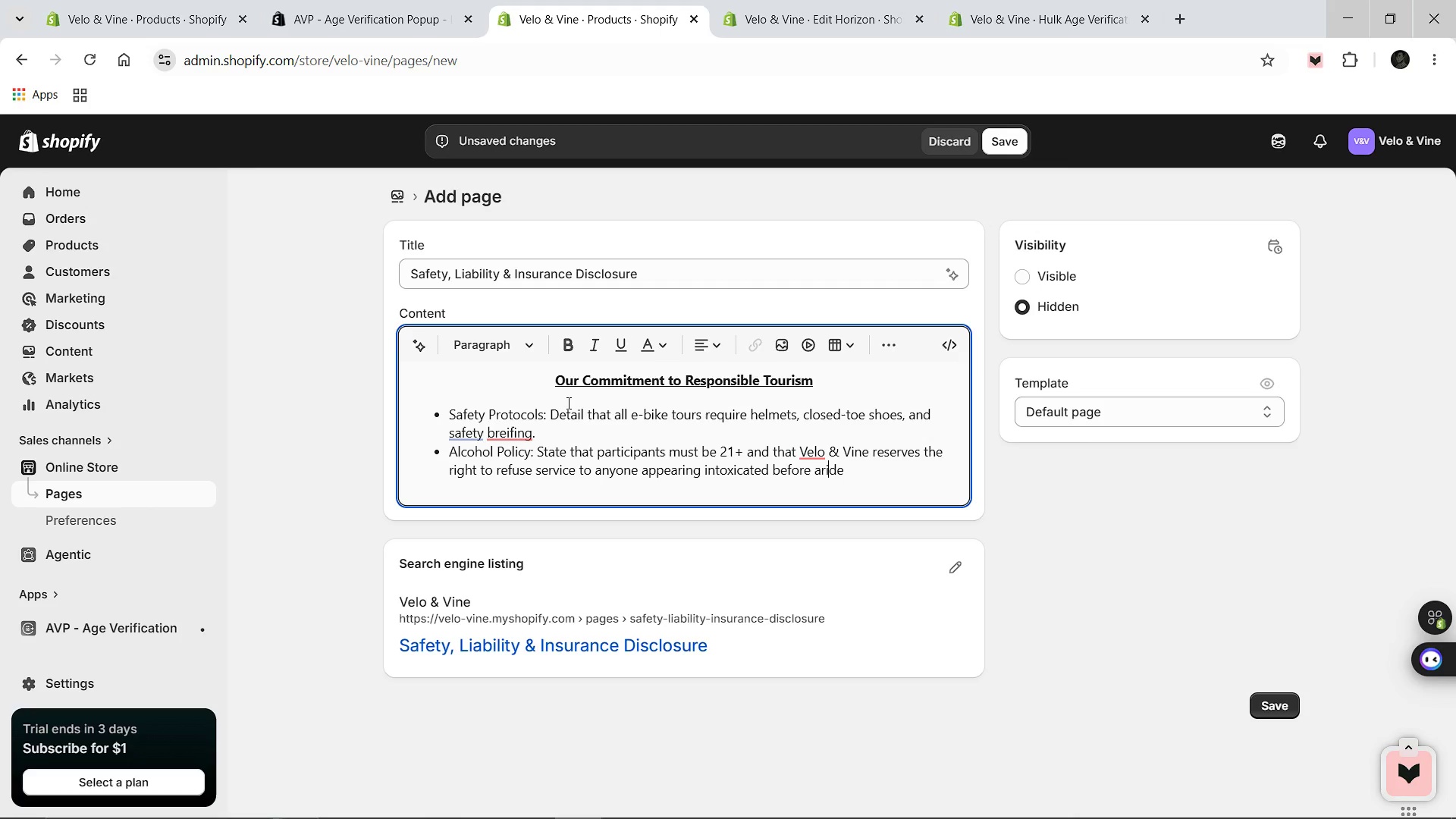 
key(ArrowLeft)
 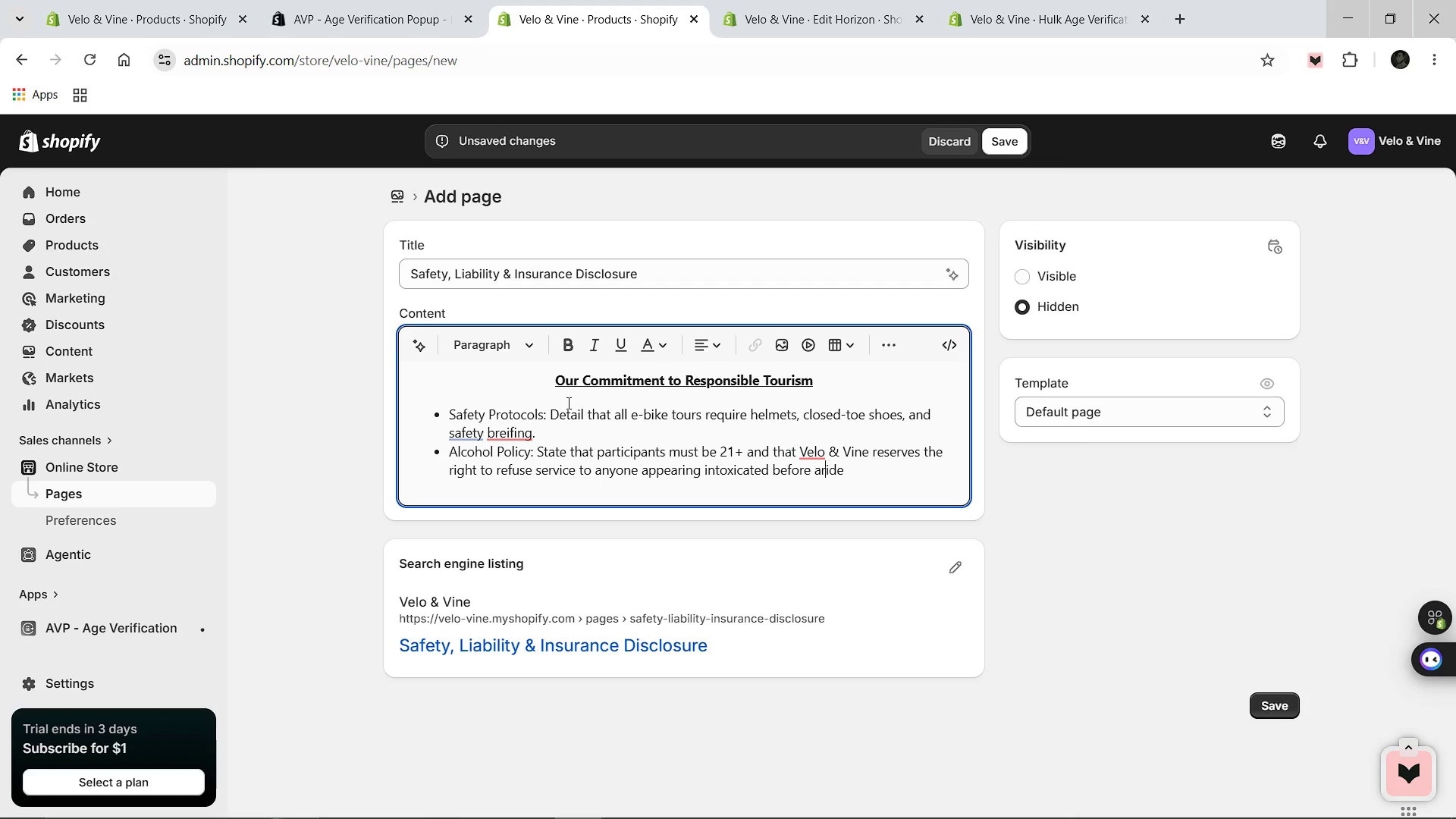 
key(ArrowLeft)
 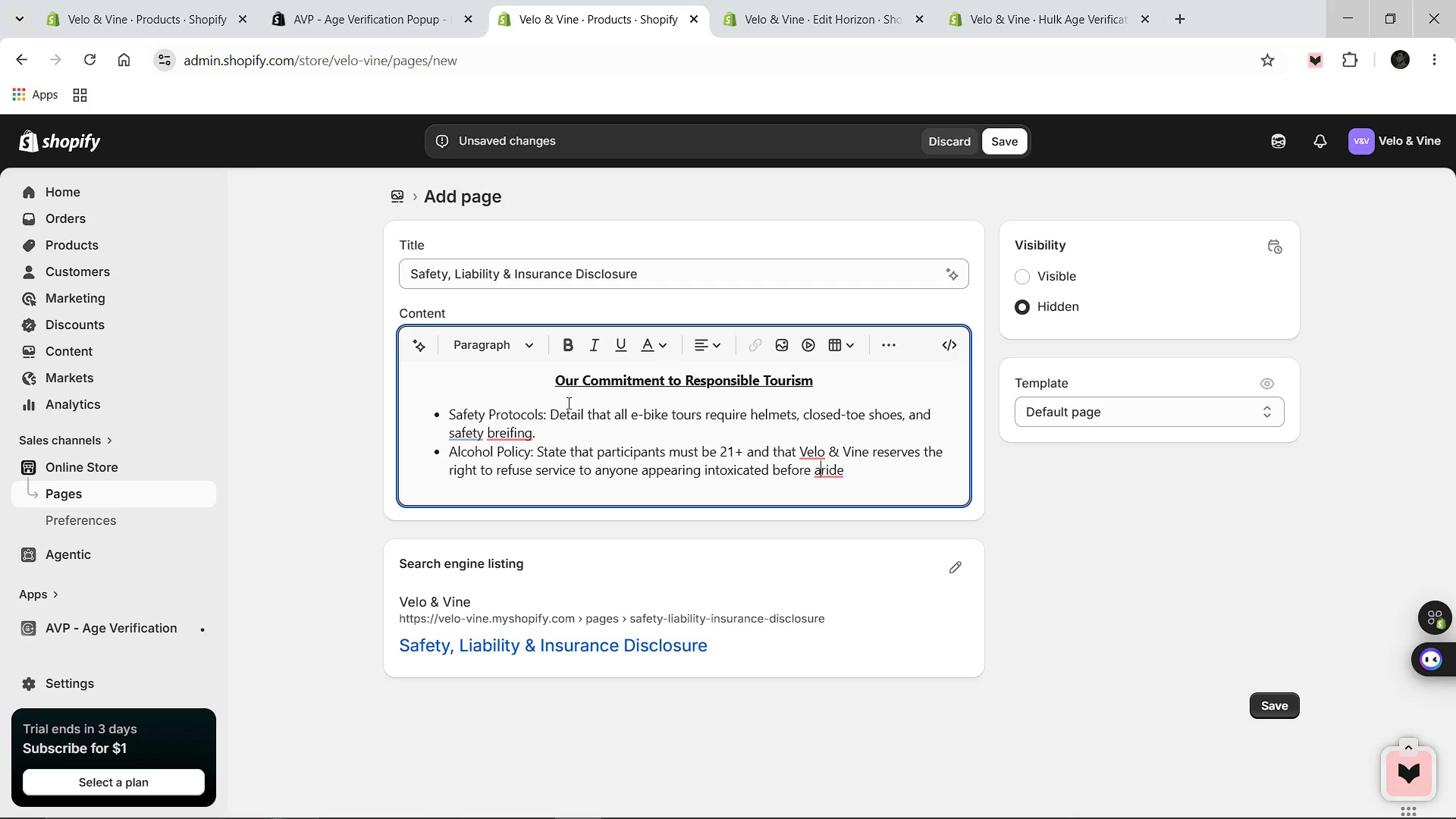 
key(ArrowLeft)
 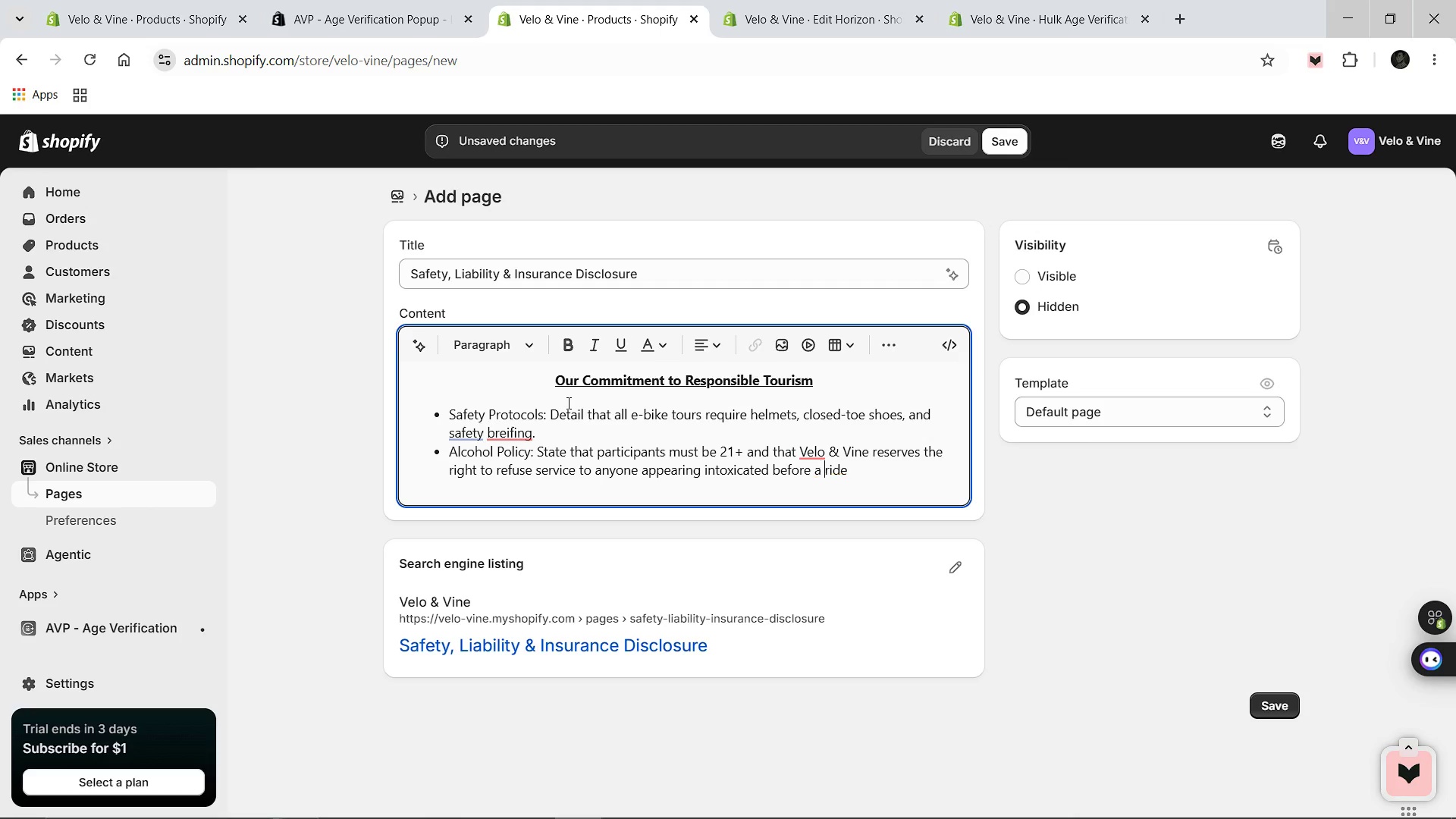 
key(Space)
 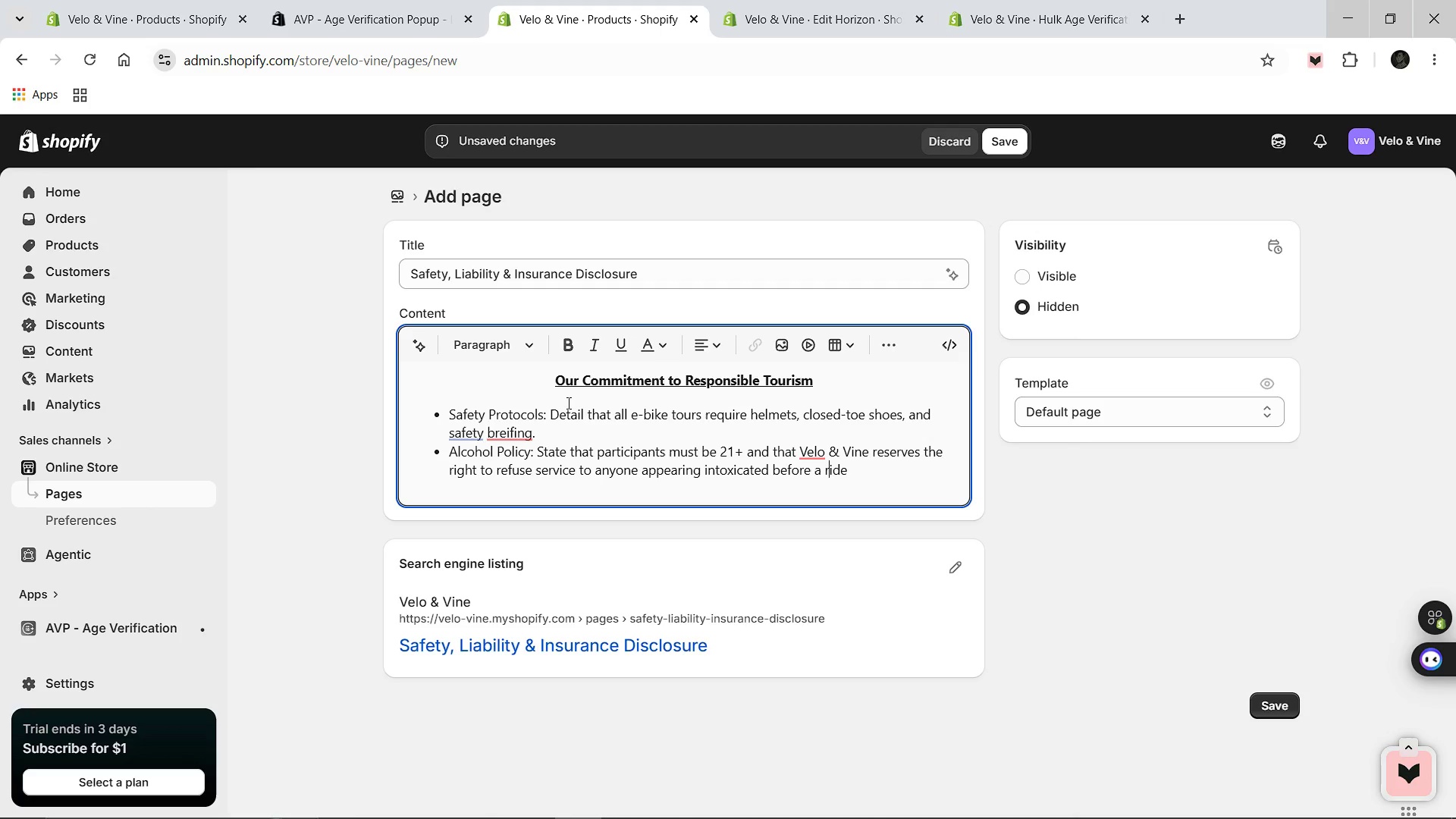 
key(ArrowRight)
 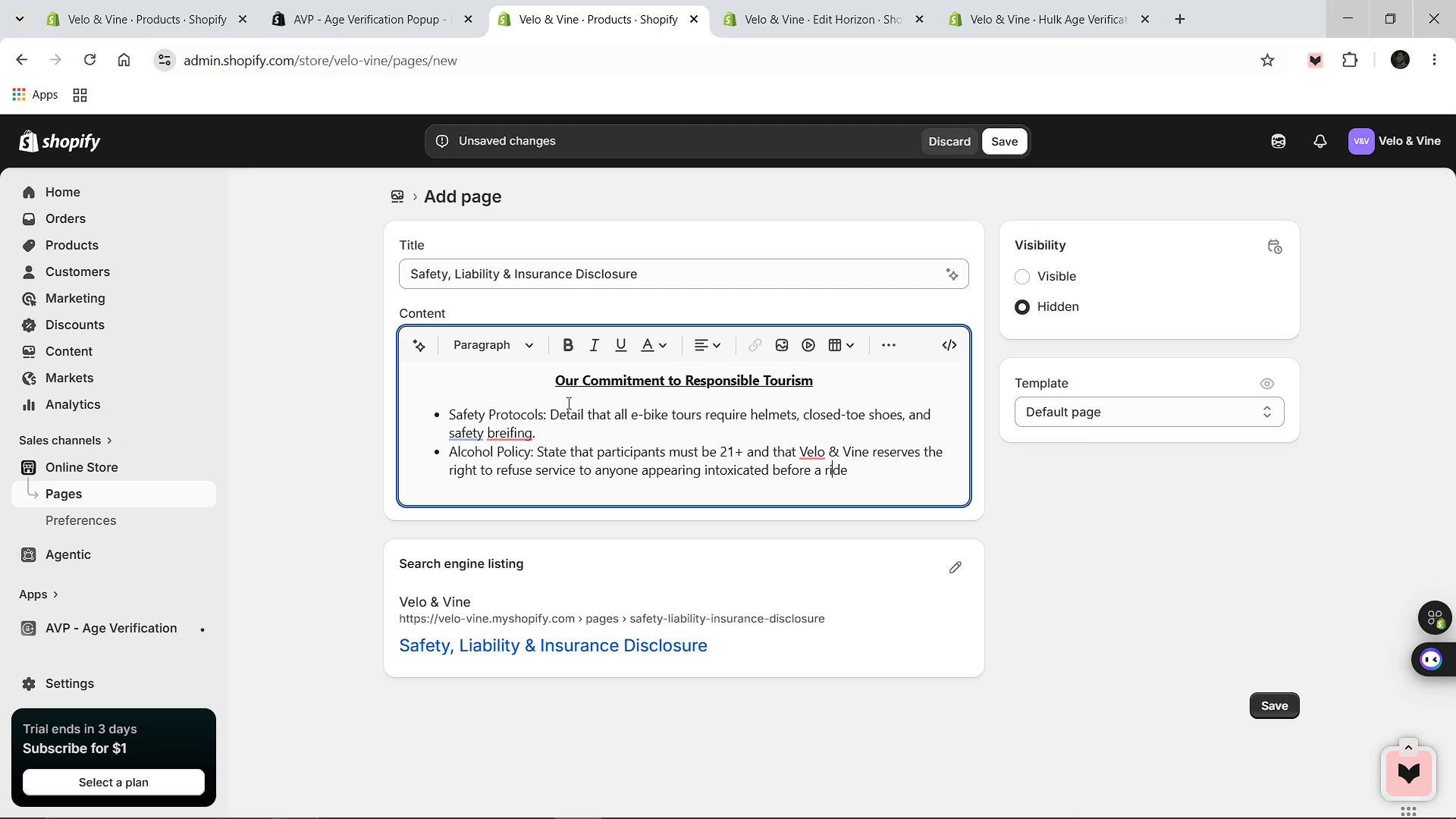 
key(ArrowRight)
 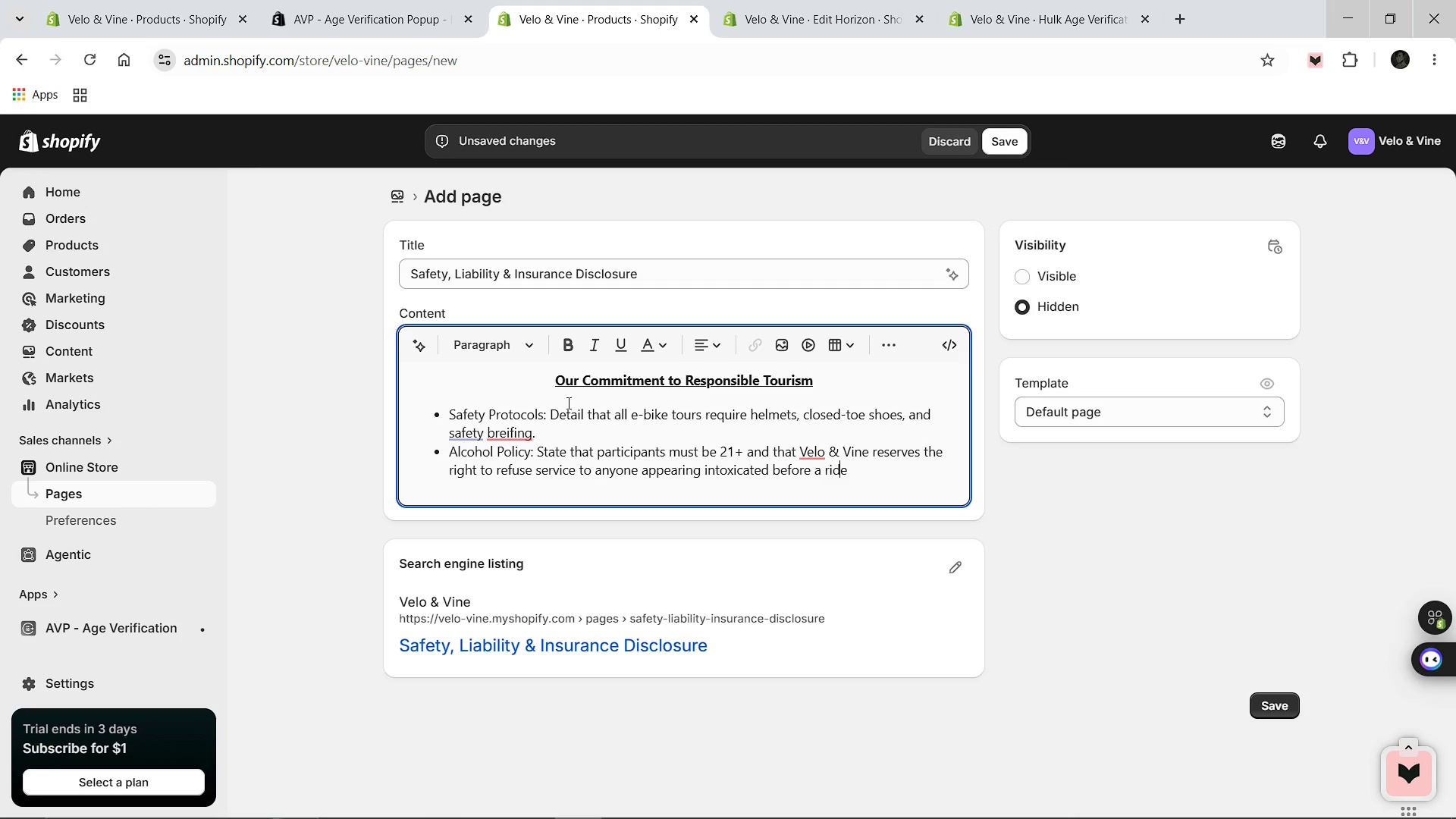 
key(ArrowRight)
 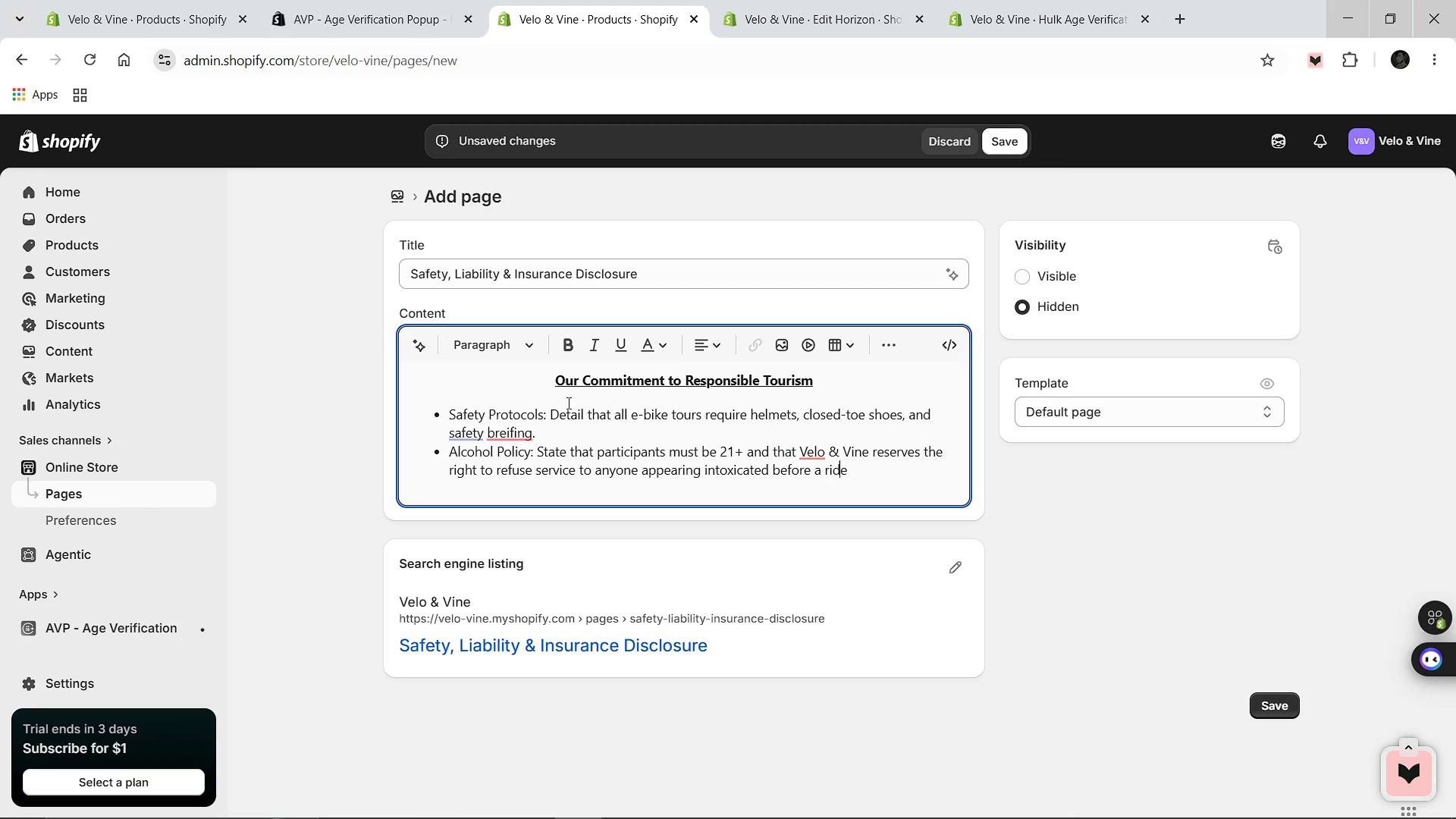 
key(ArrowRight)
 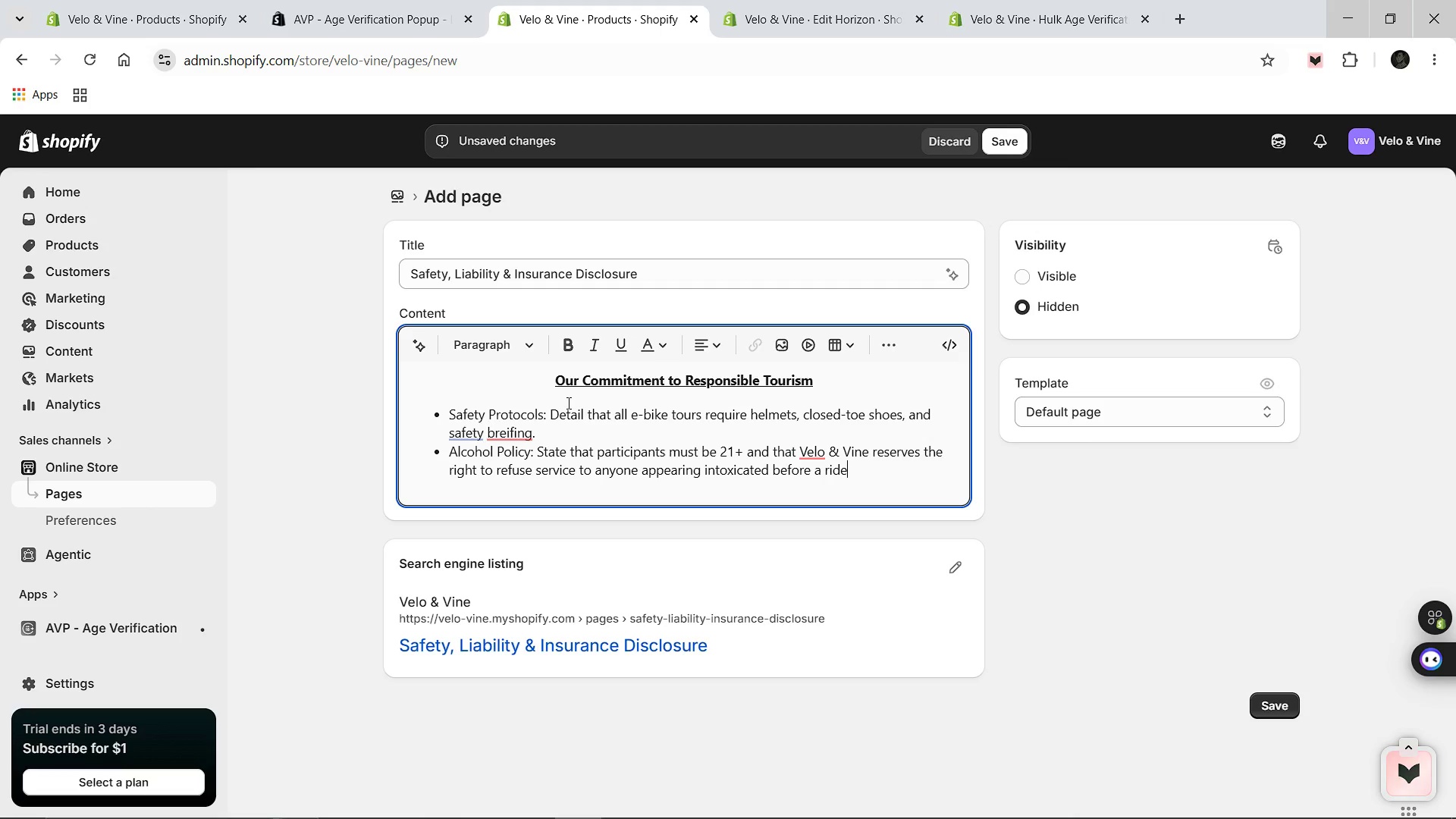 
key(Period)
 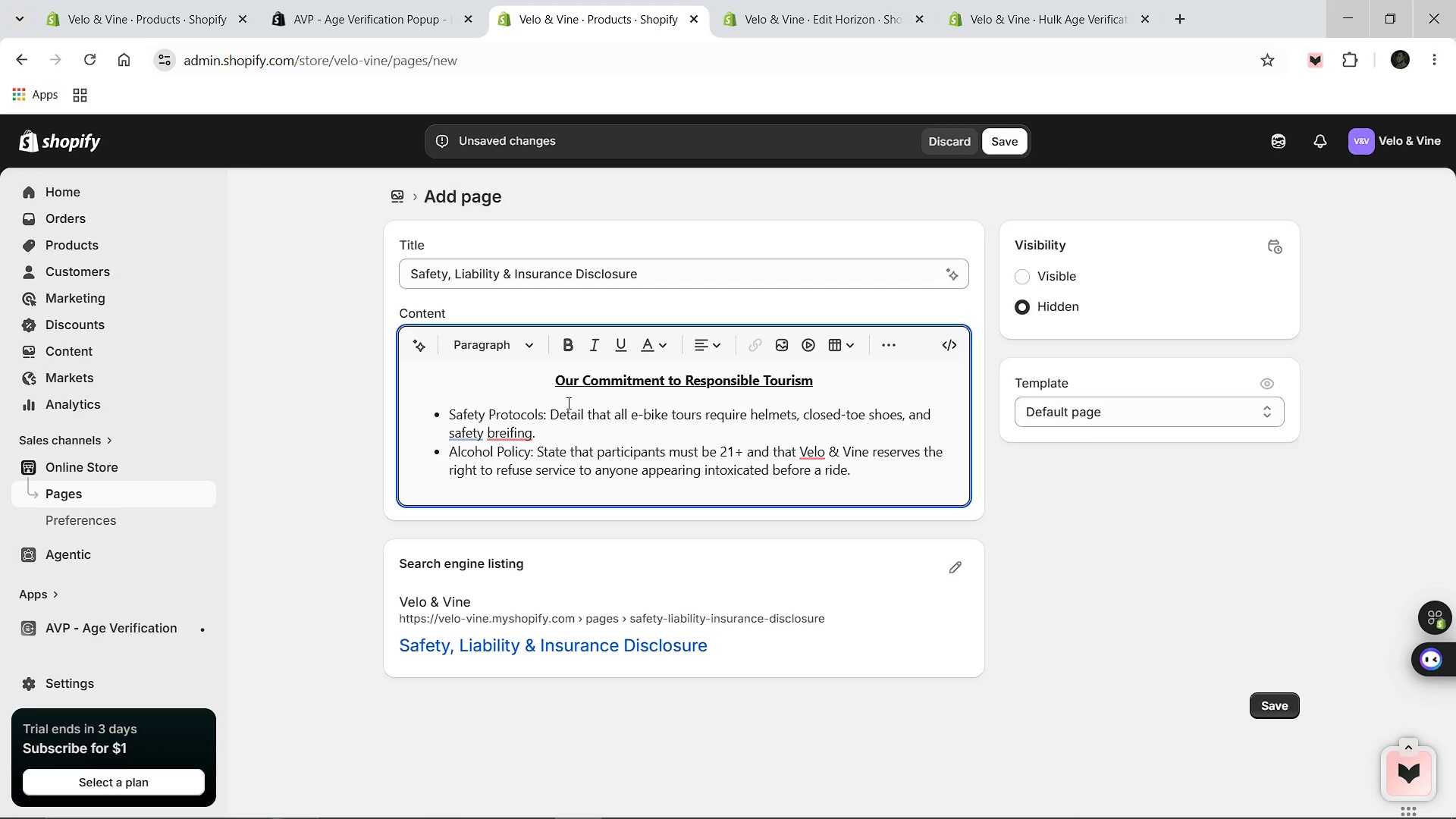 
key(Enter)
 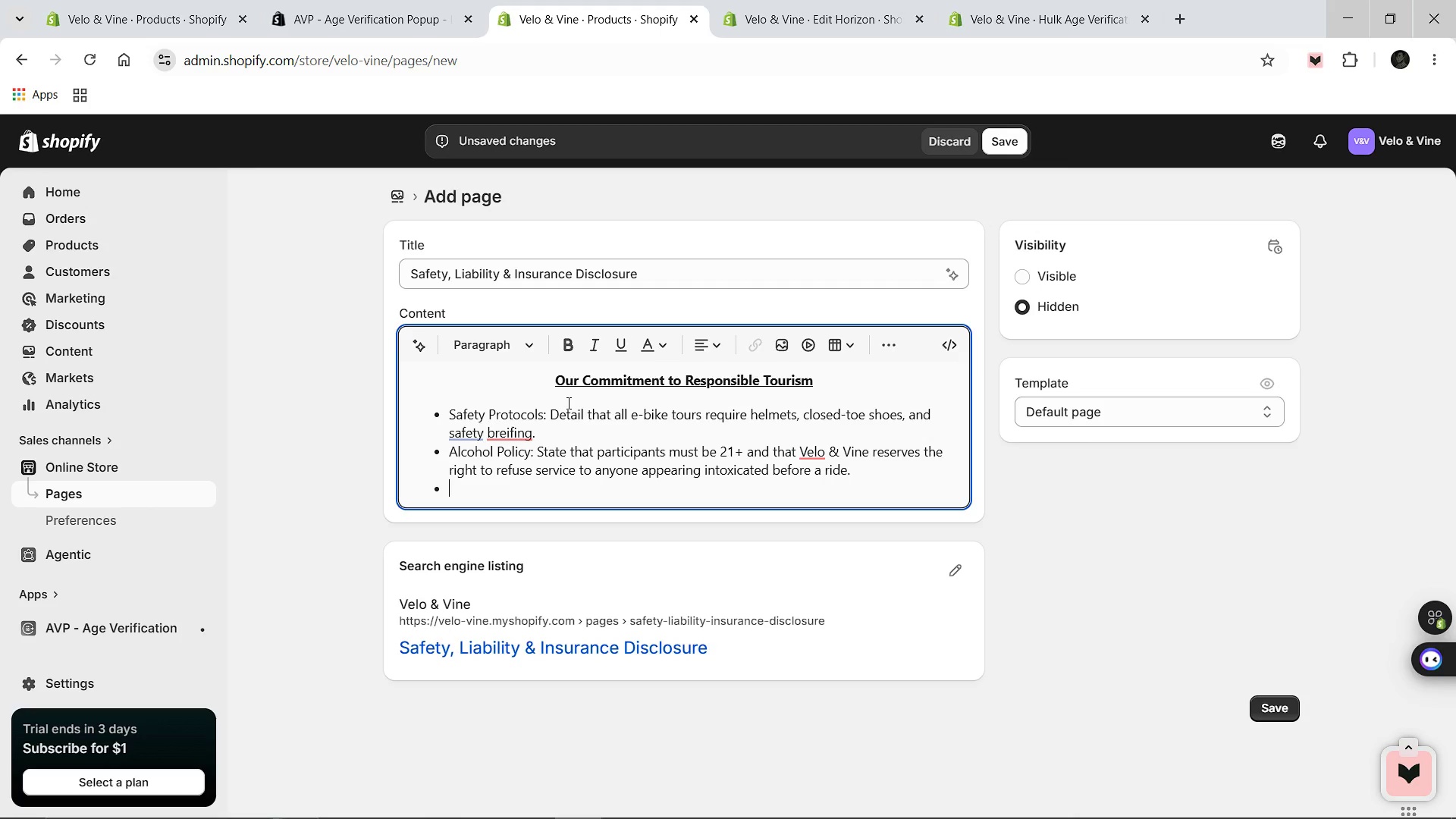 
type(InsuranceStat)
key(Backspace)
key(Backspace)
key(Backspace)
key(Backspace)
type( Statement: Mention that v)
key(Backspace)
type(Velo & Vineis fully insured for guided tour operations.)
 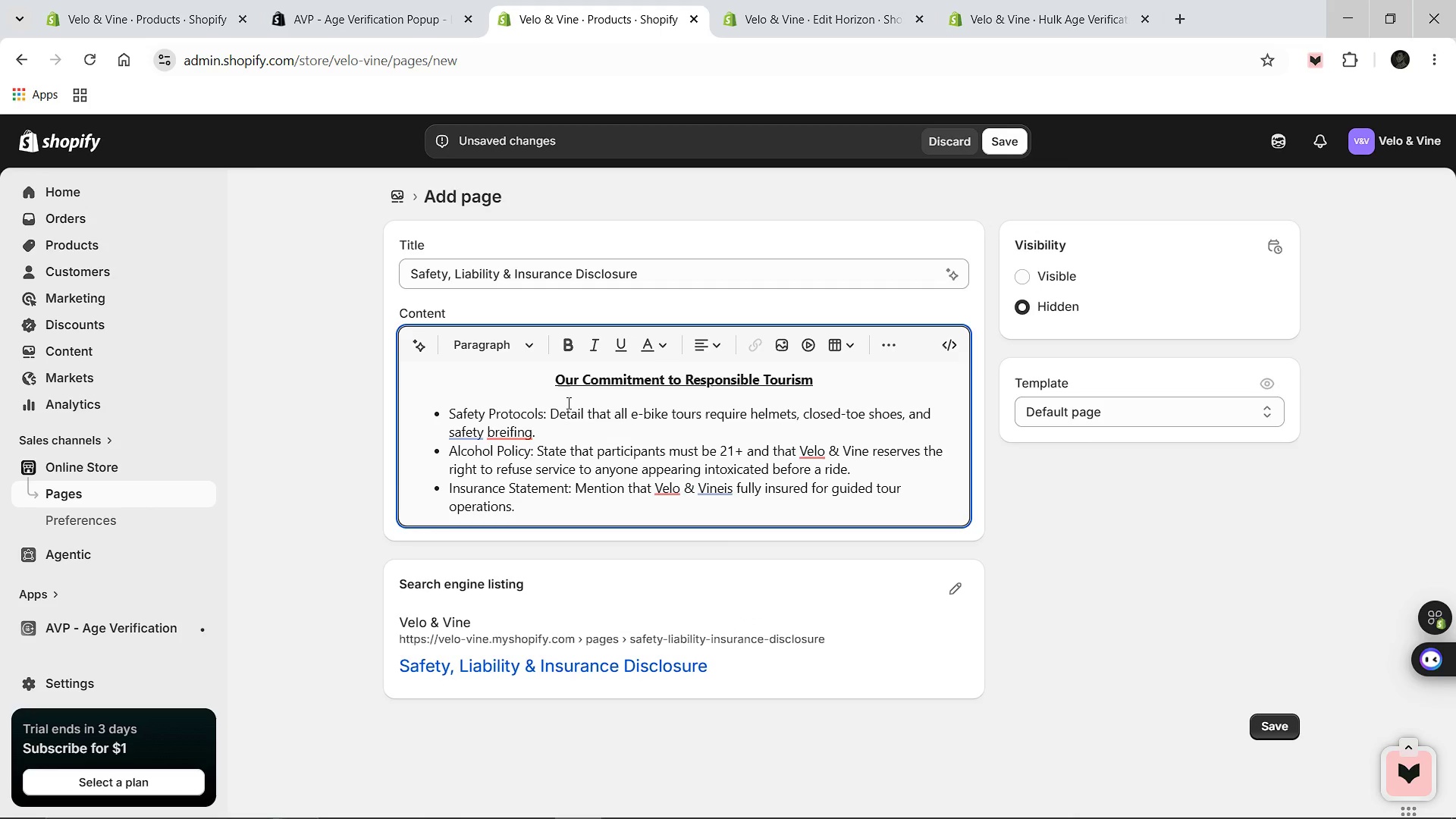 
key(Enter)
 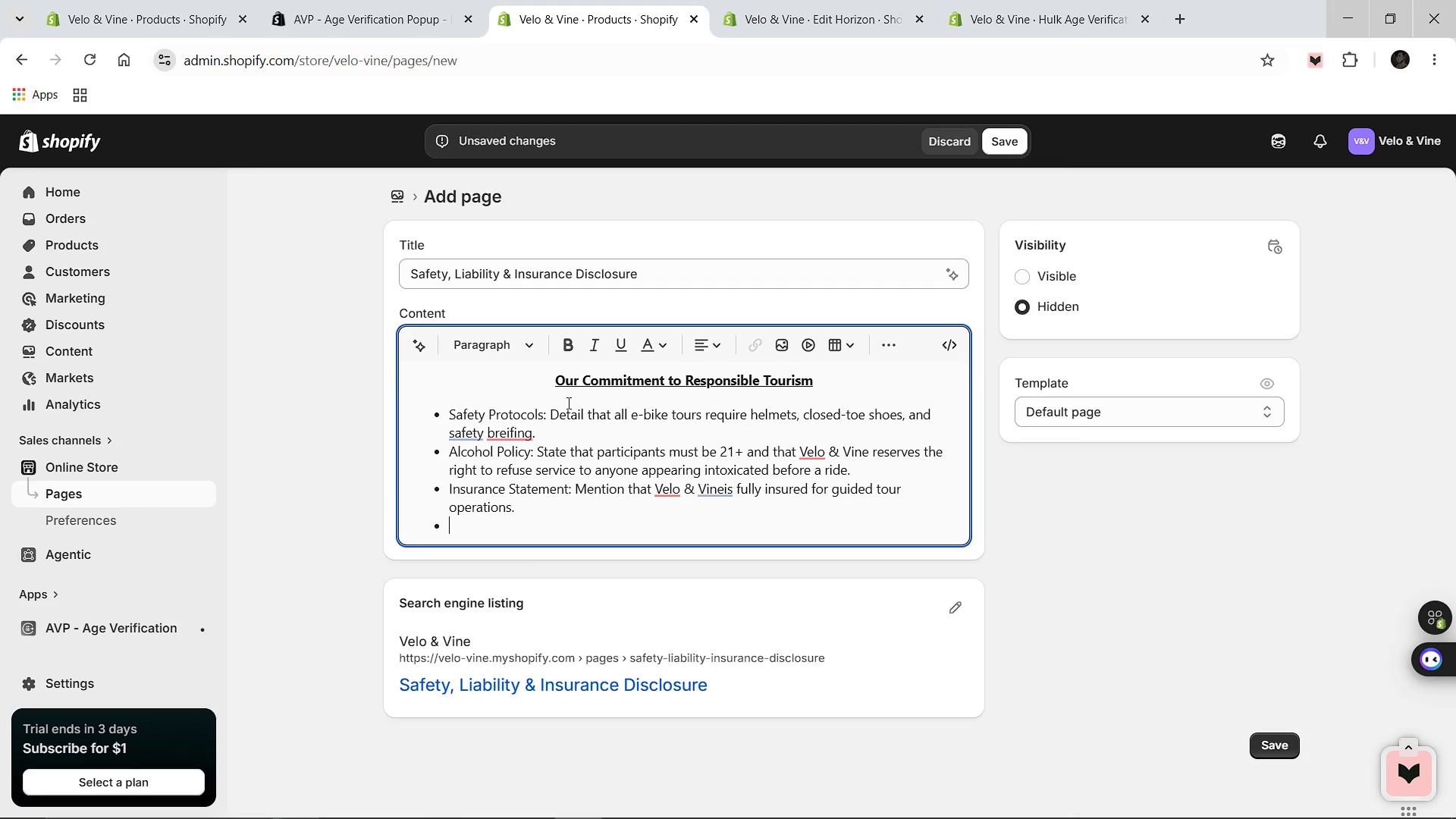 
wait(8.61)
 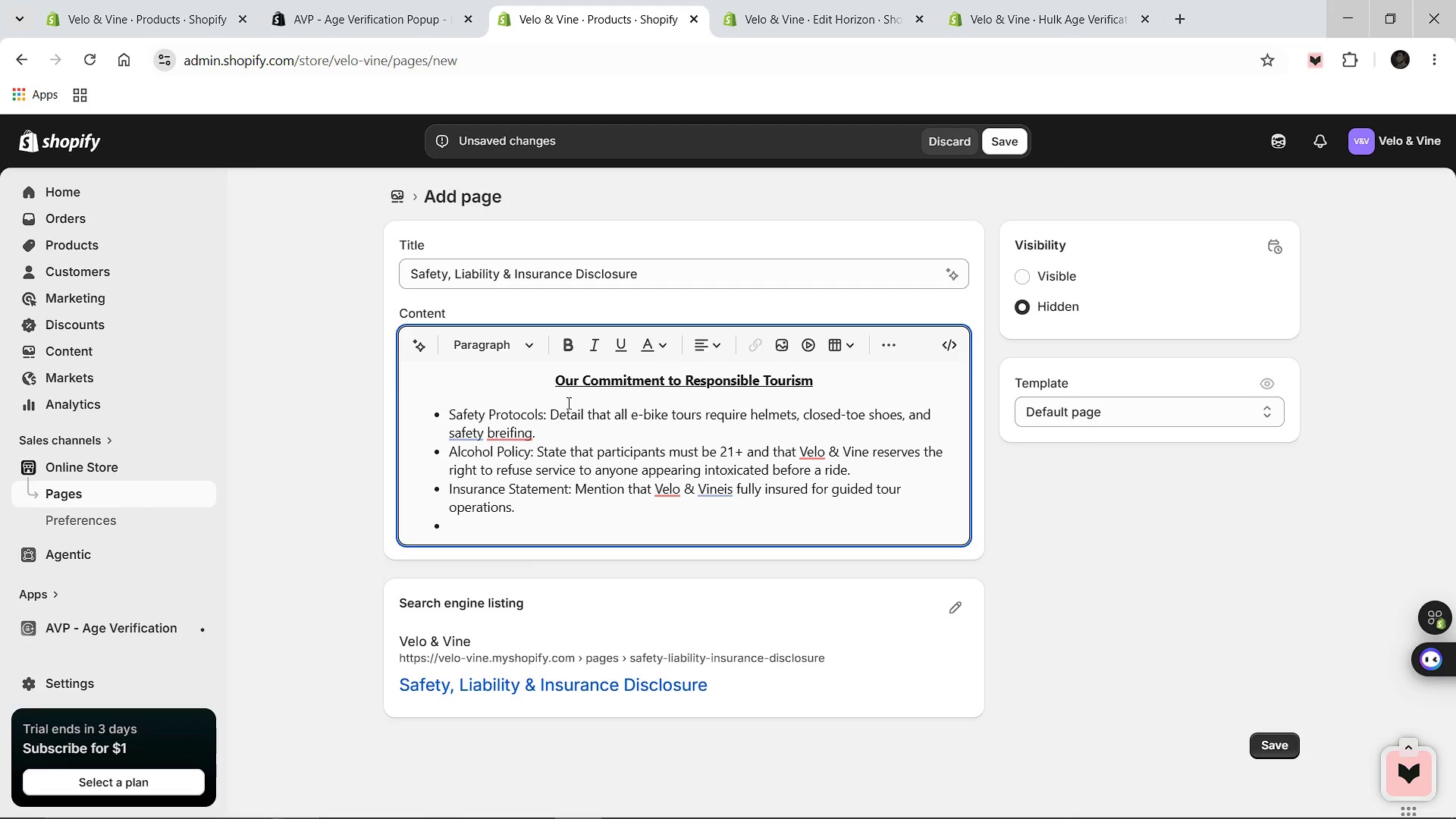 
type(Digital Waiver: Include a plac)
 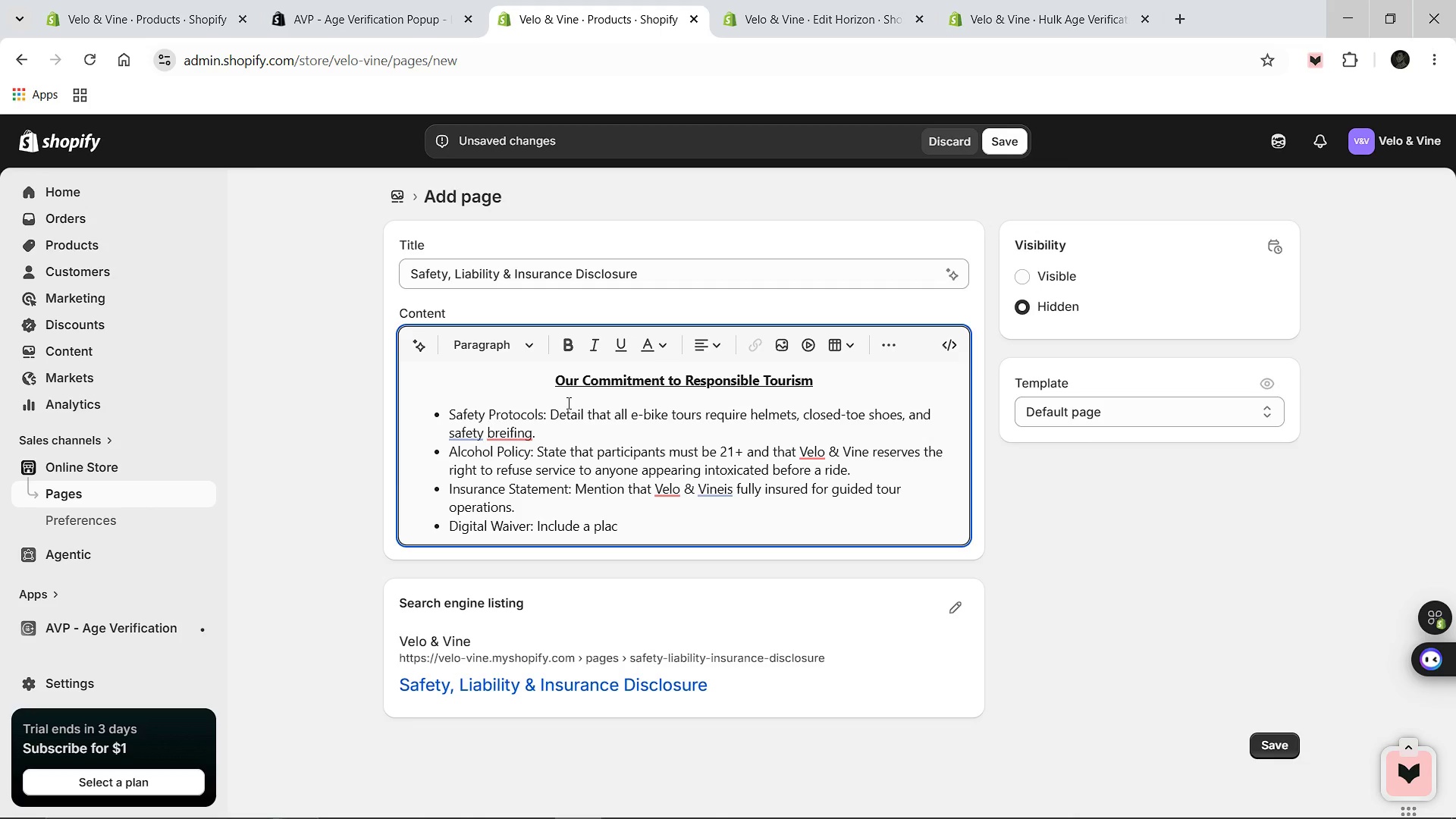 
wait(49.62)
 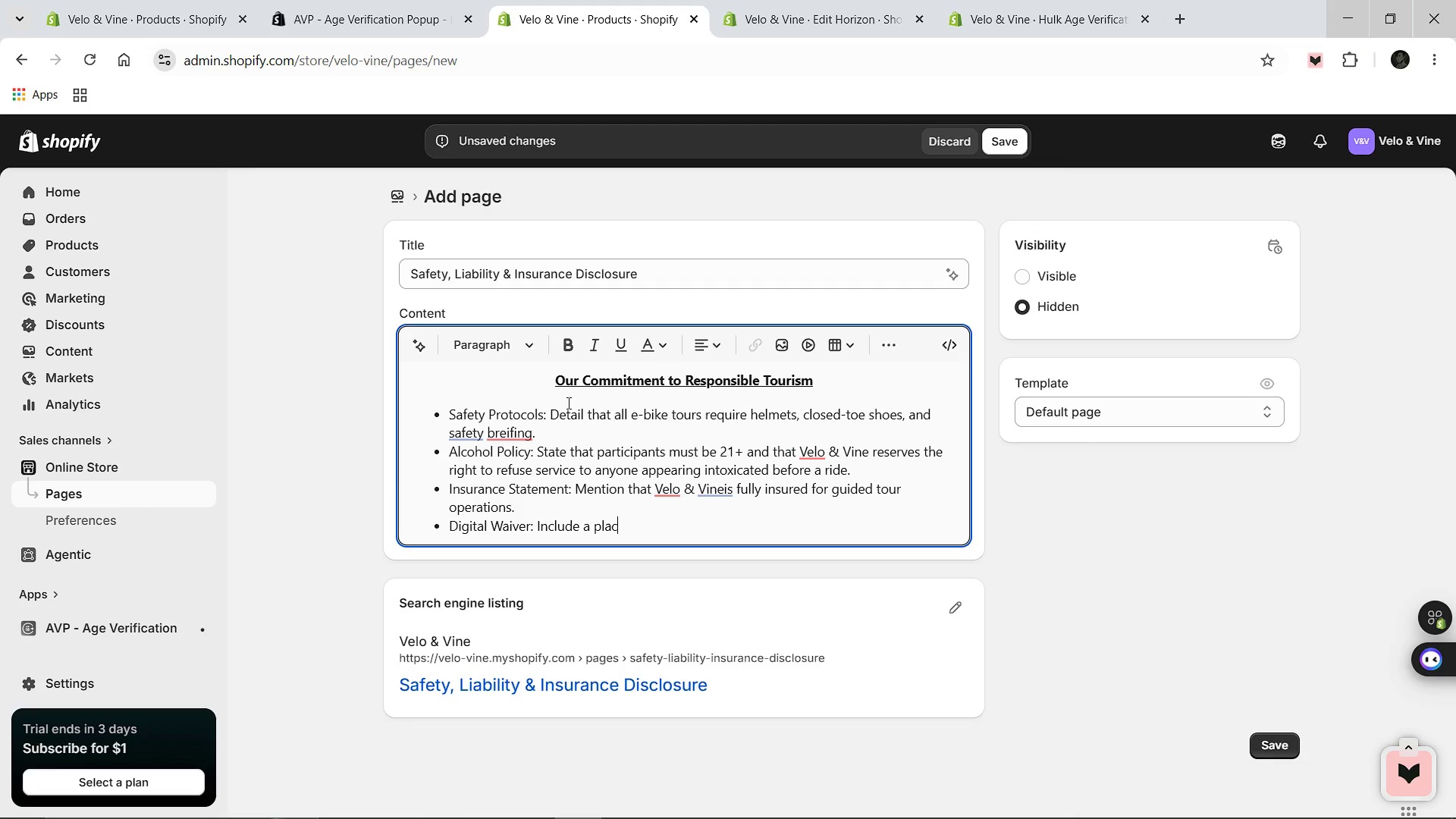 
left_click_drag(start_coordinate=[630, 521], to_coordinate=[566, 418])
 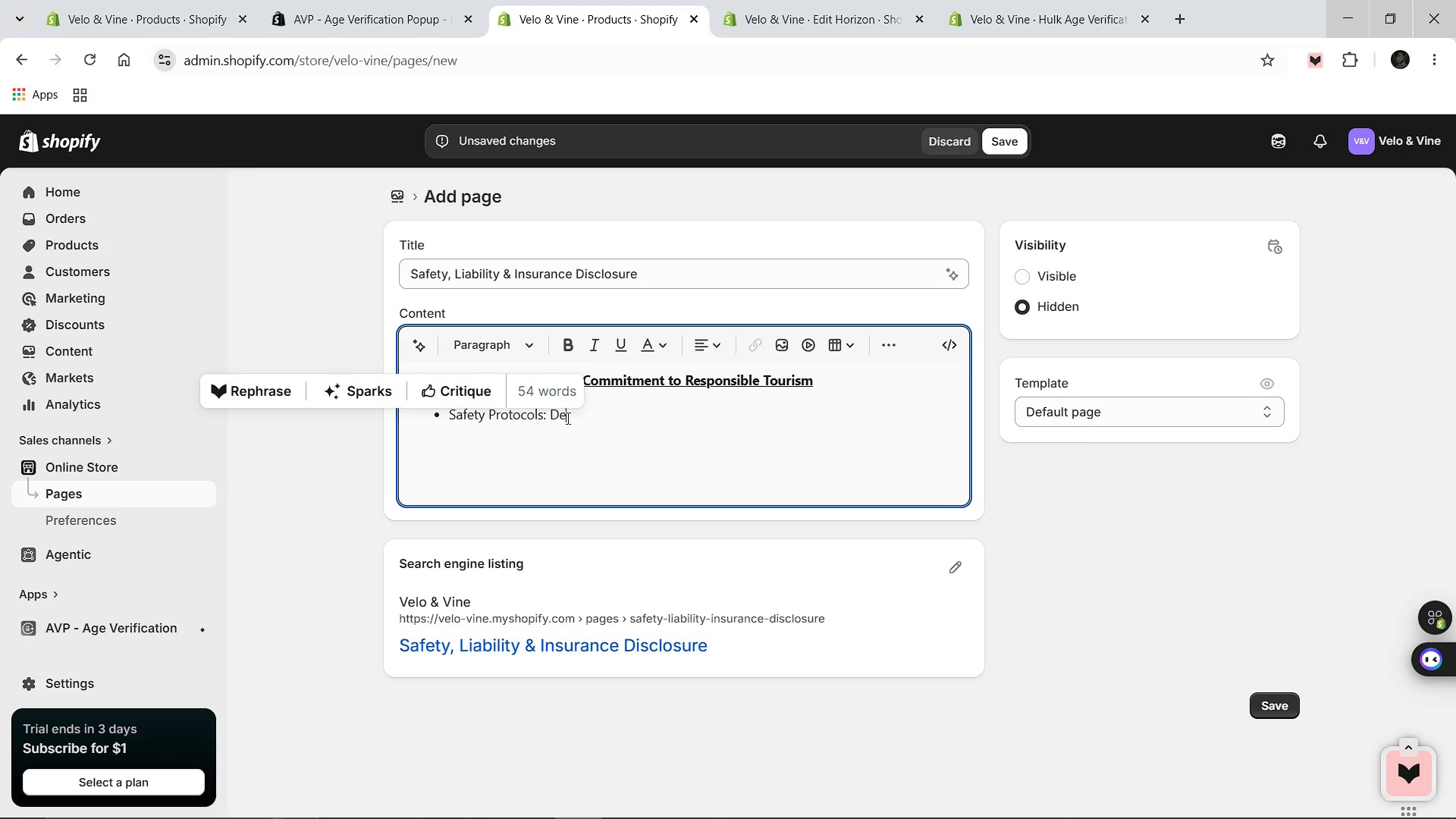 
key(Backspace)
 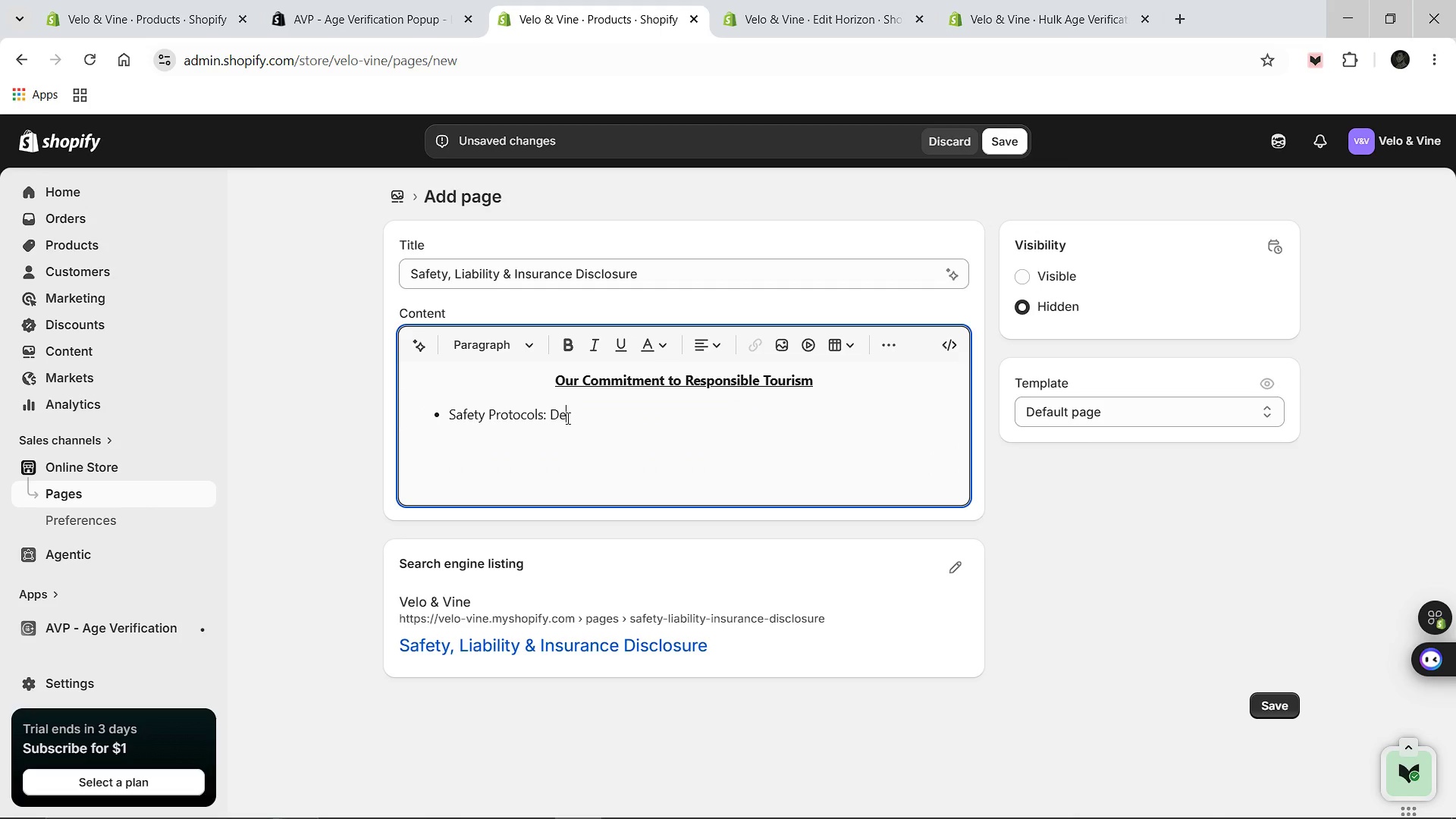 
wait(7.25)
 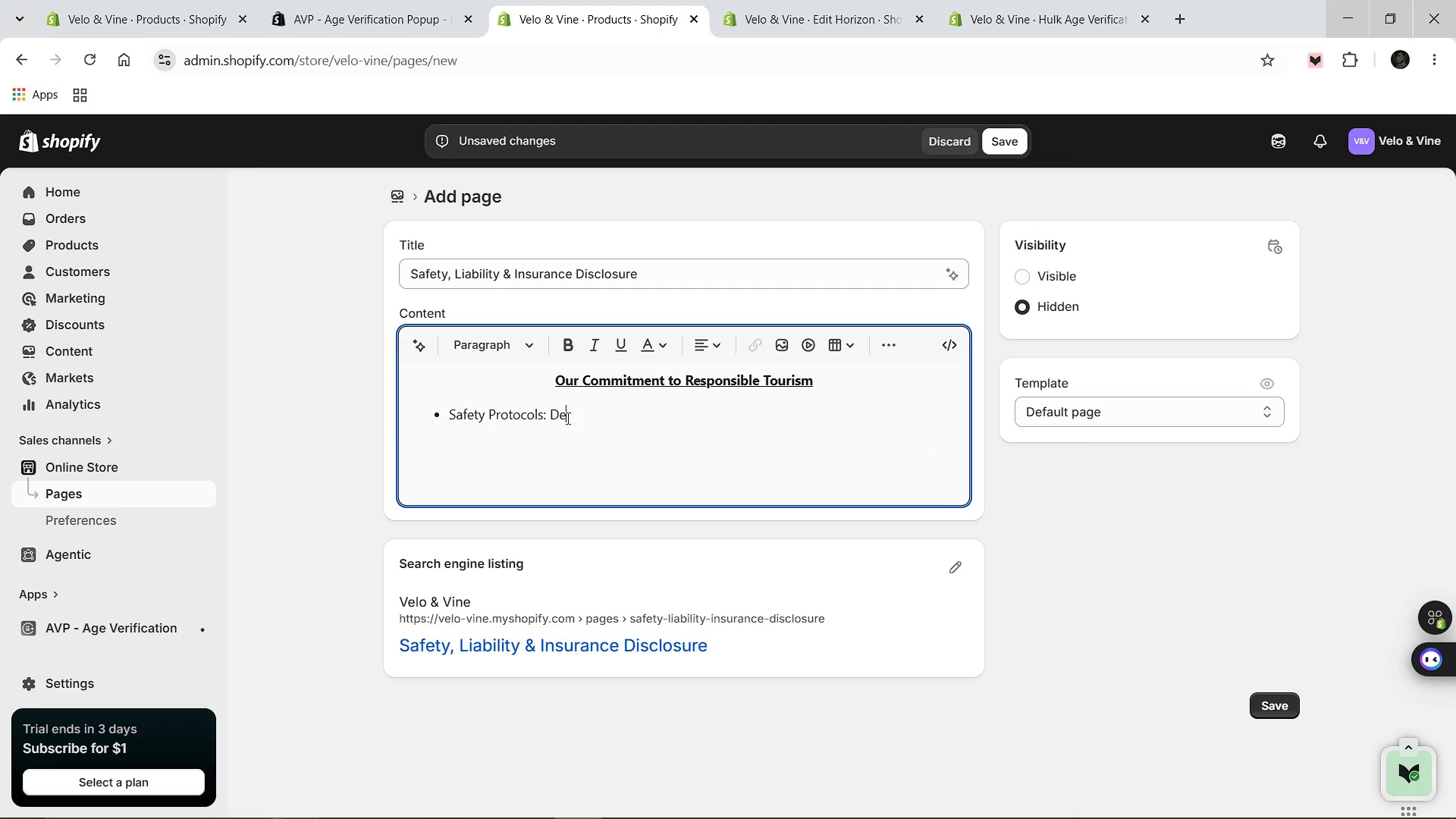 
hold_key(key=Backspace, duration=0.89)
 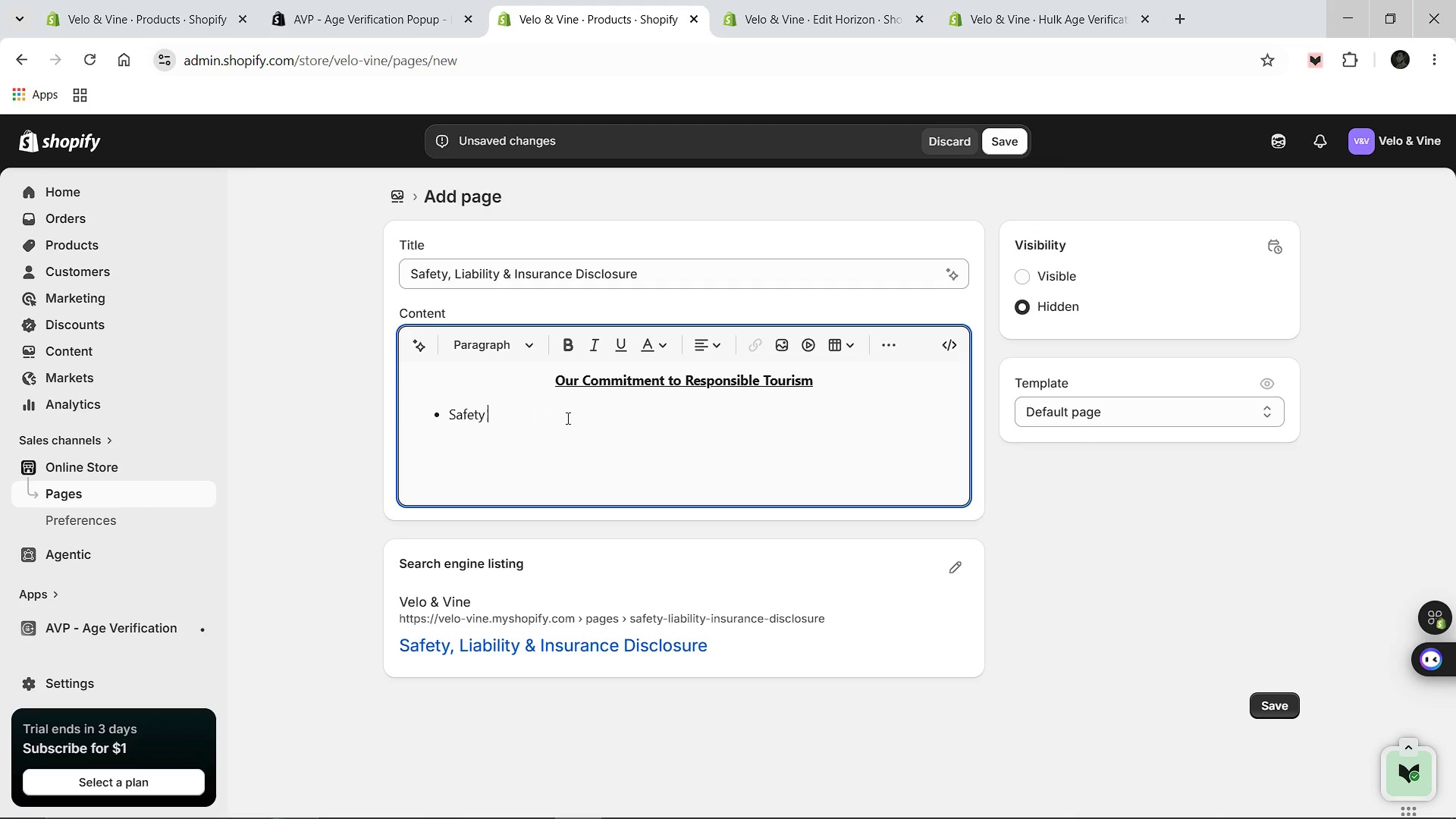 
key(Backspace)
 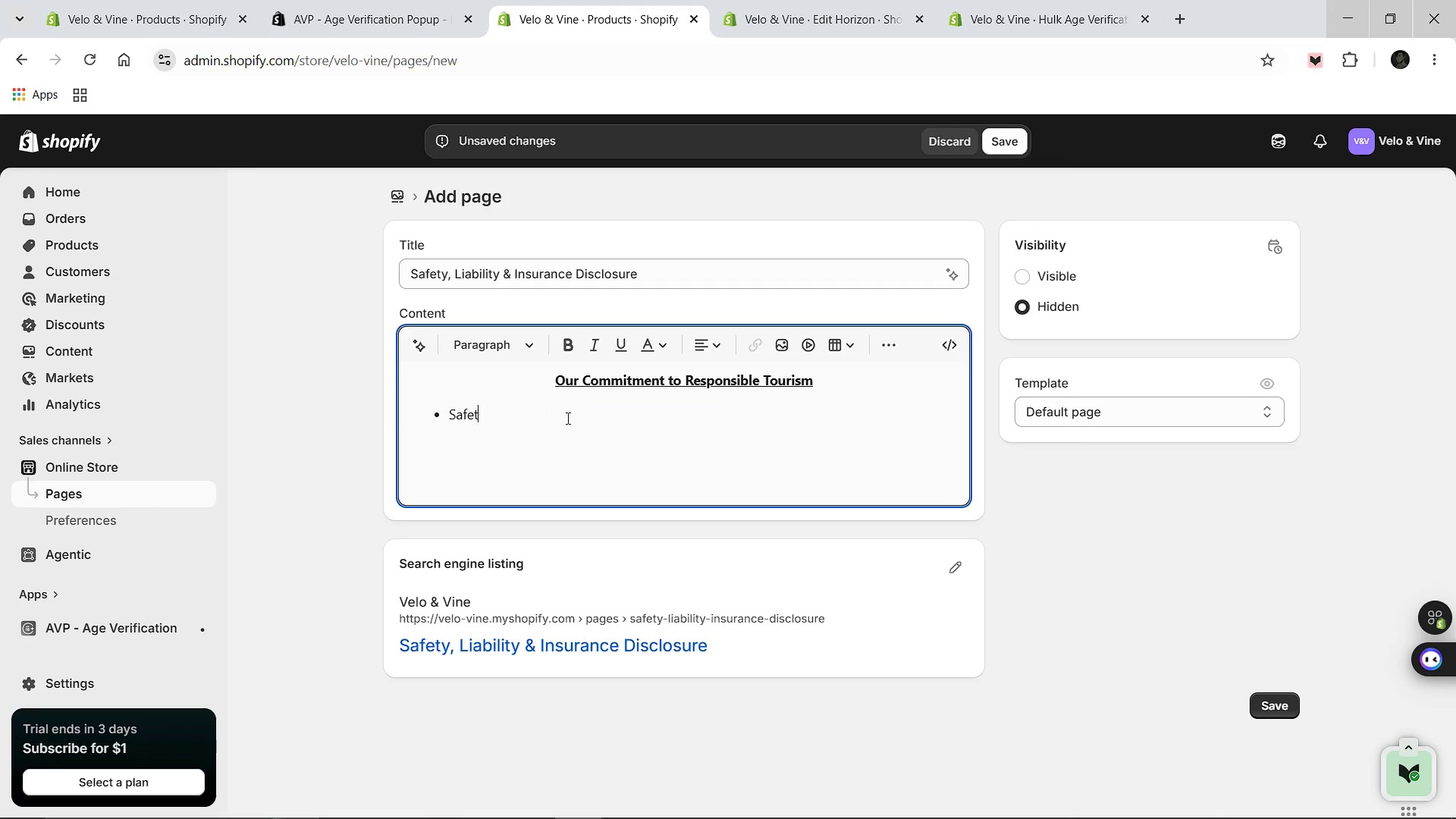 
key(Backspace)
 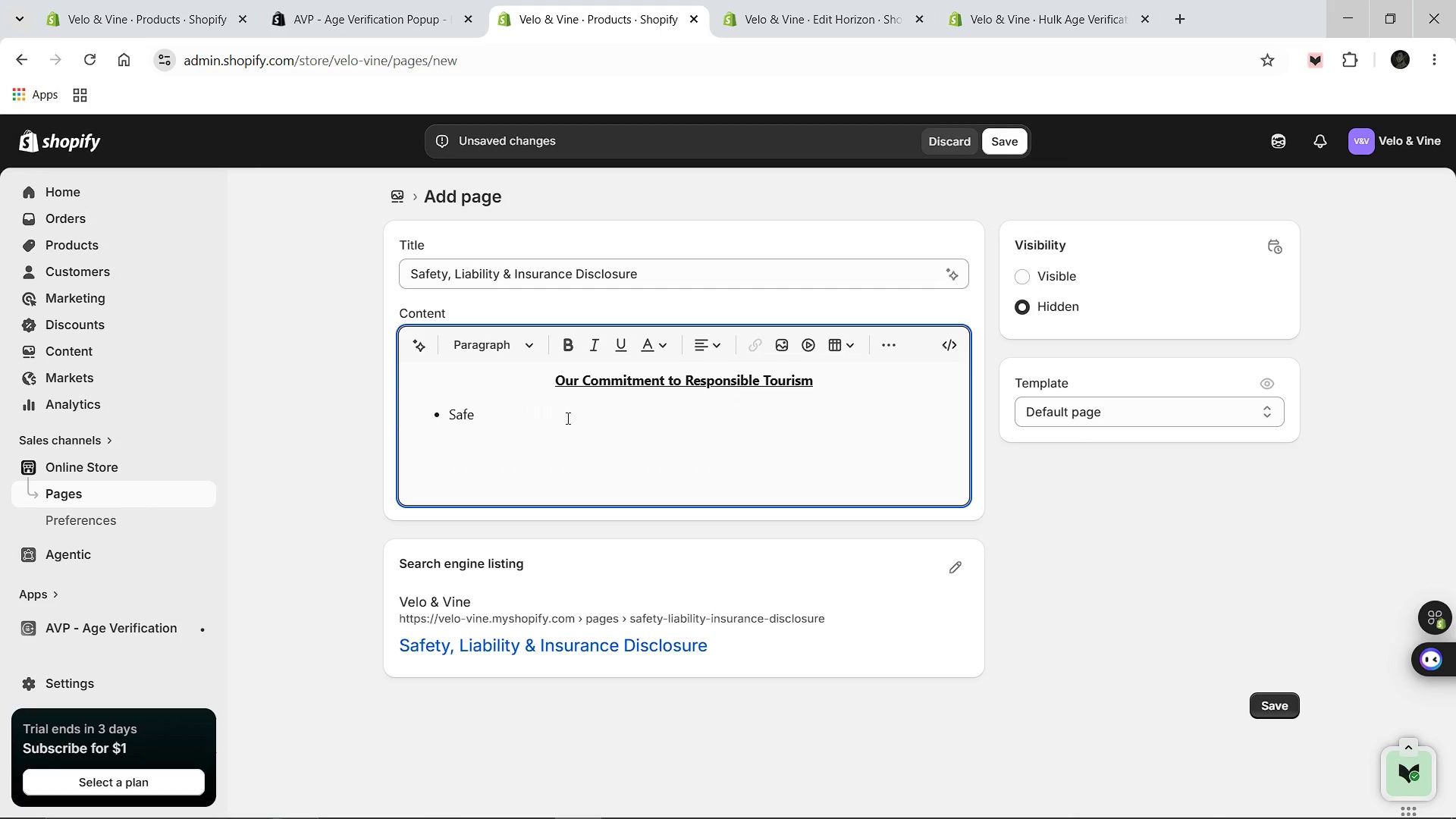 
key(Backspace)
 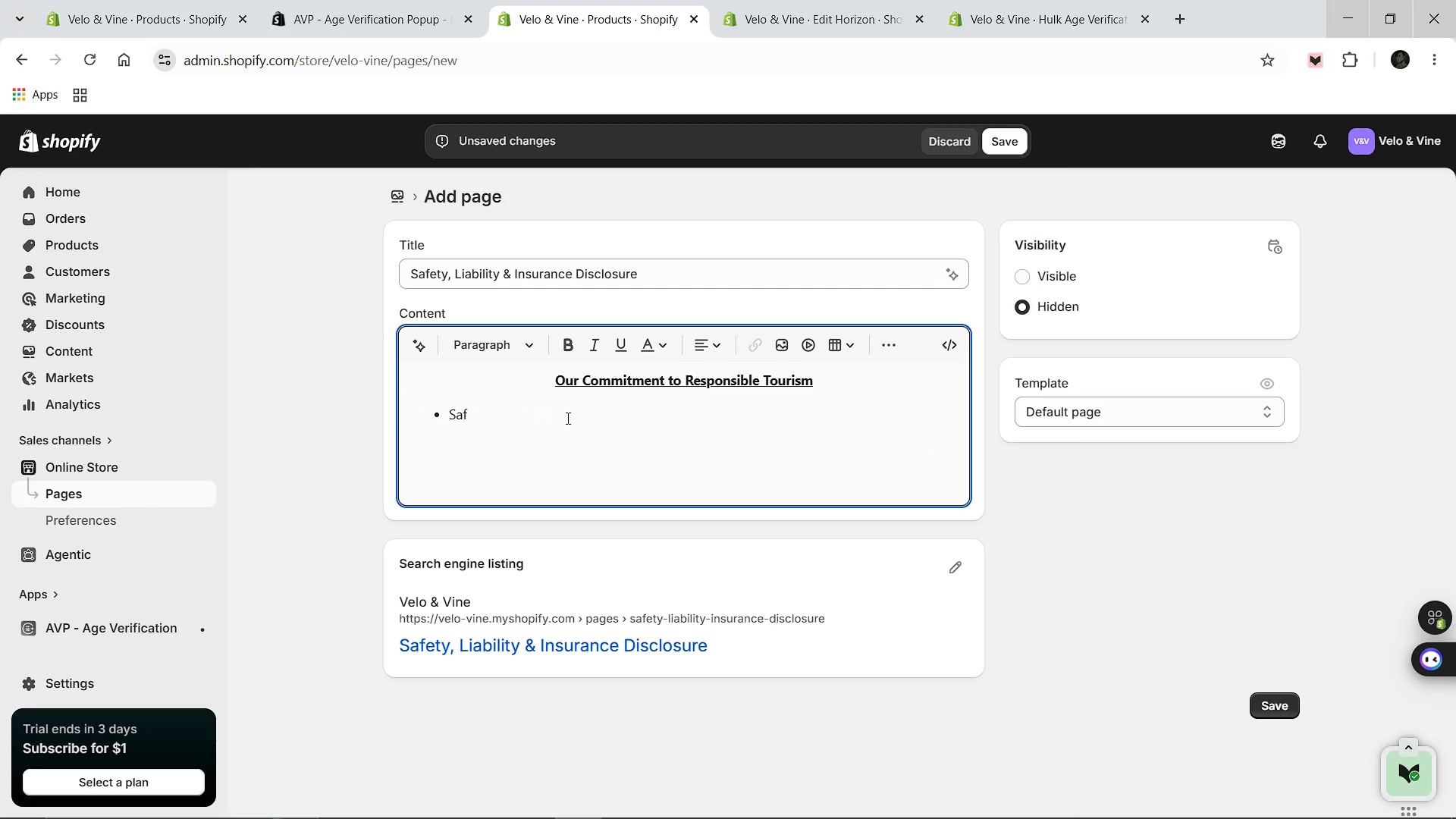 
key(Backspace)
 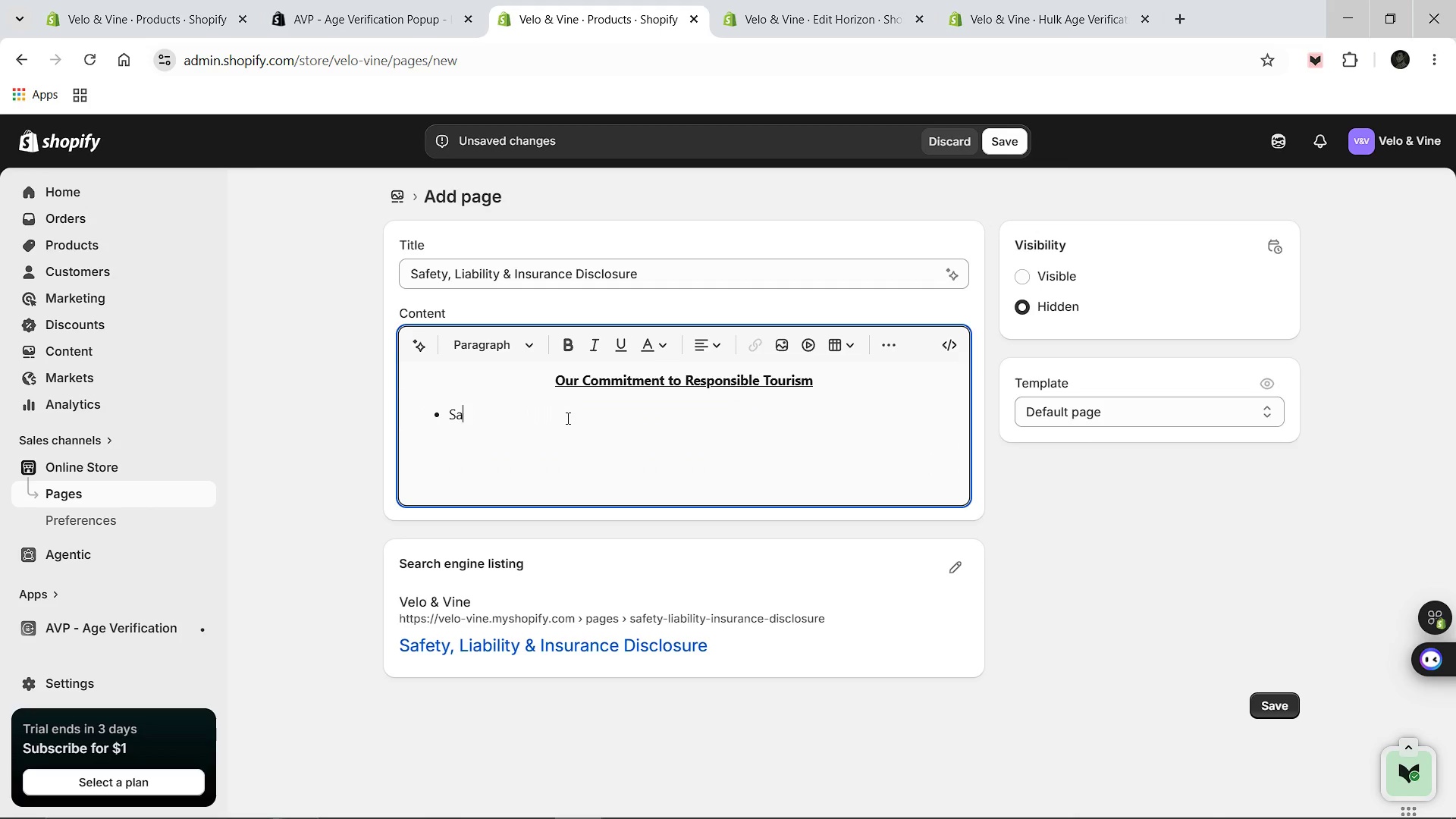 
key(Backspace)
 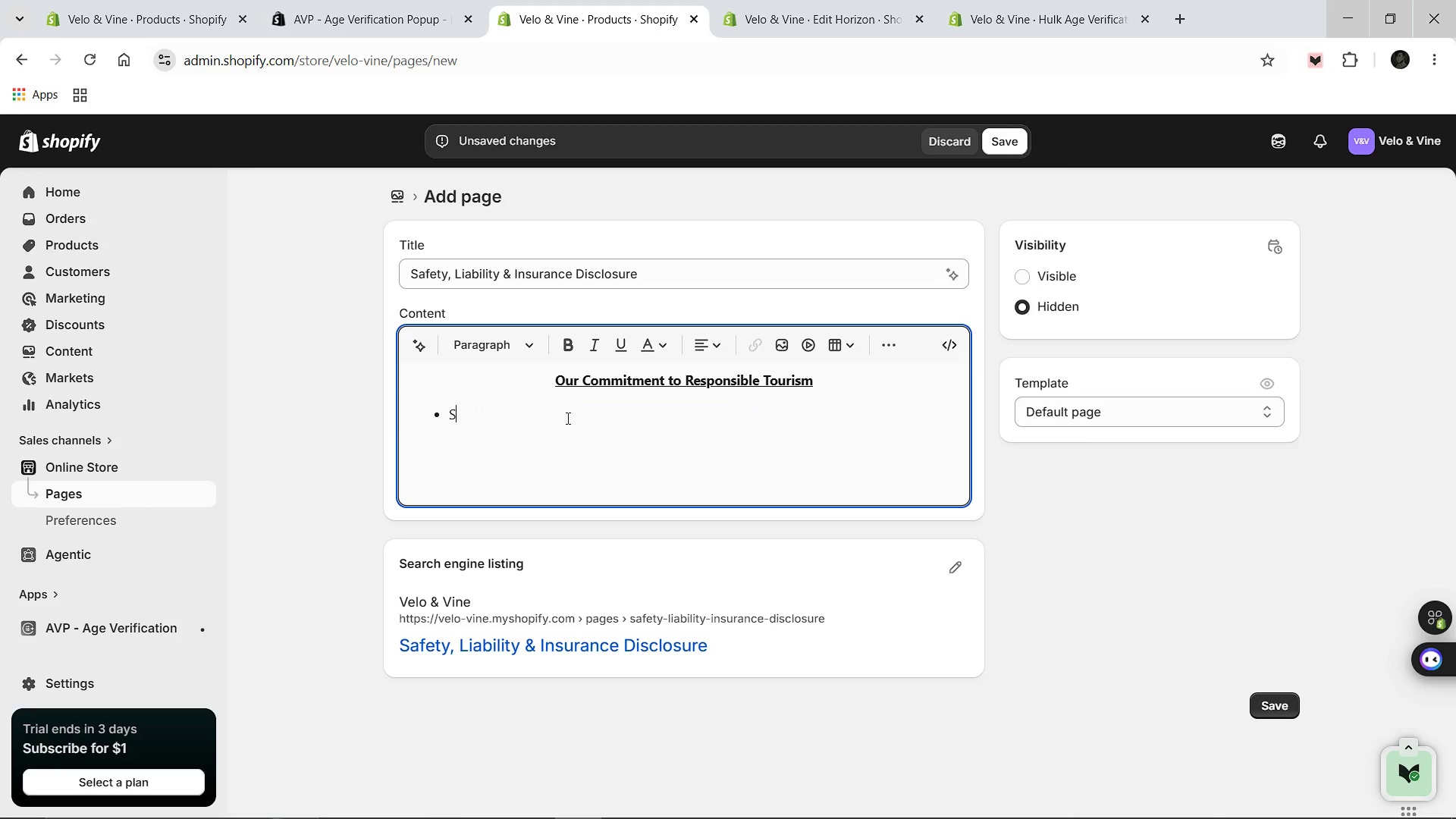 
key(Backspace)
 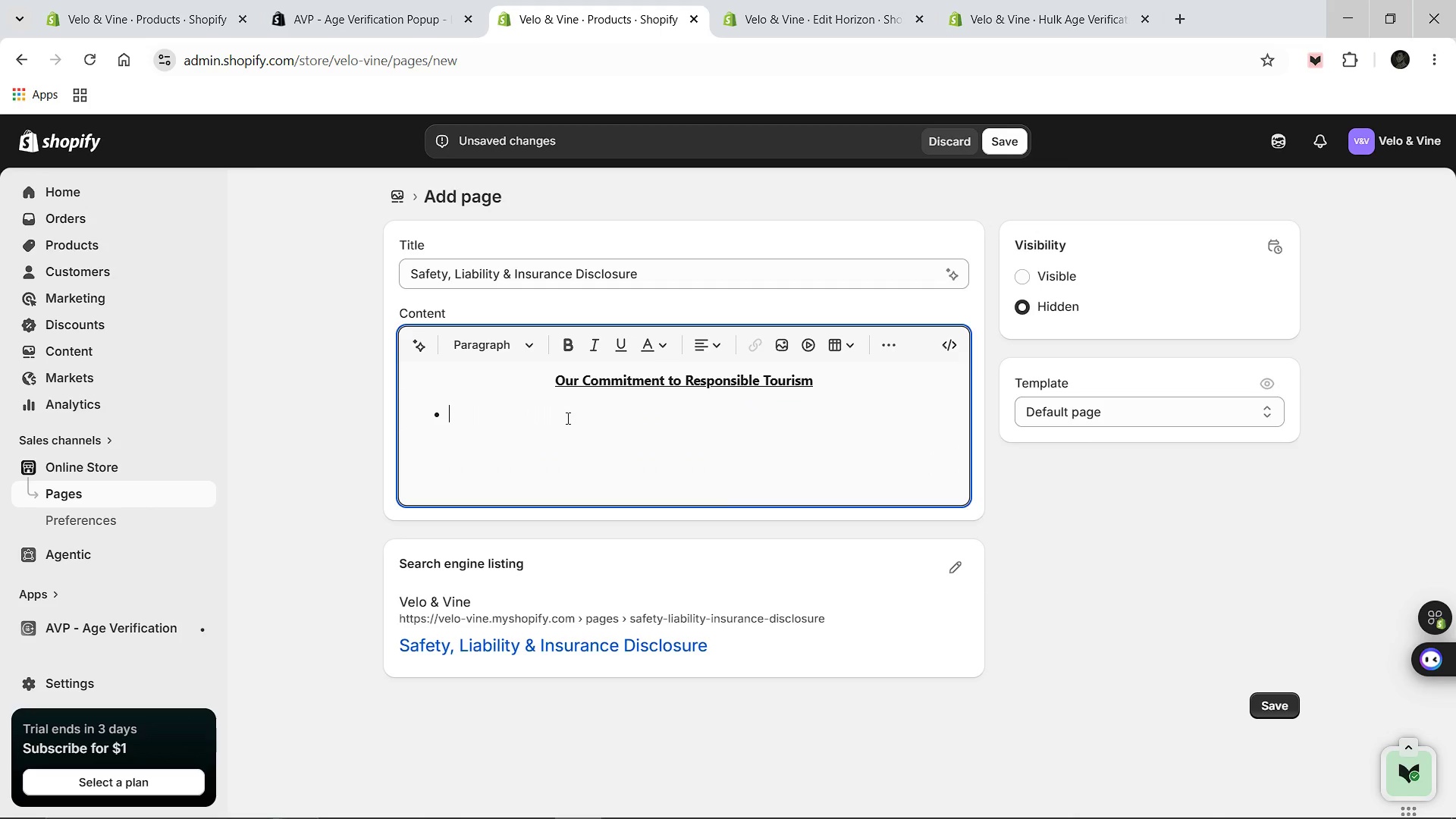 
key(Backspace)
 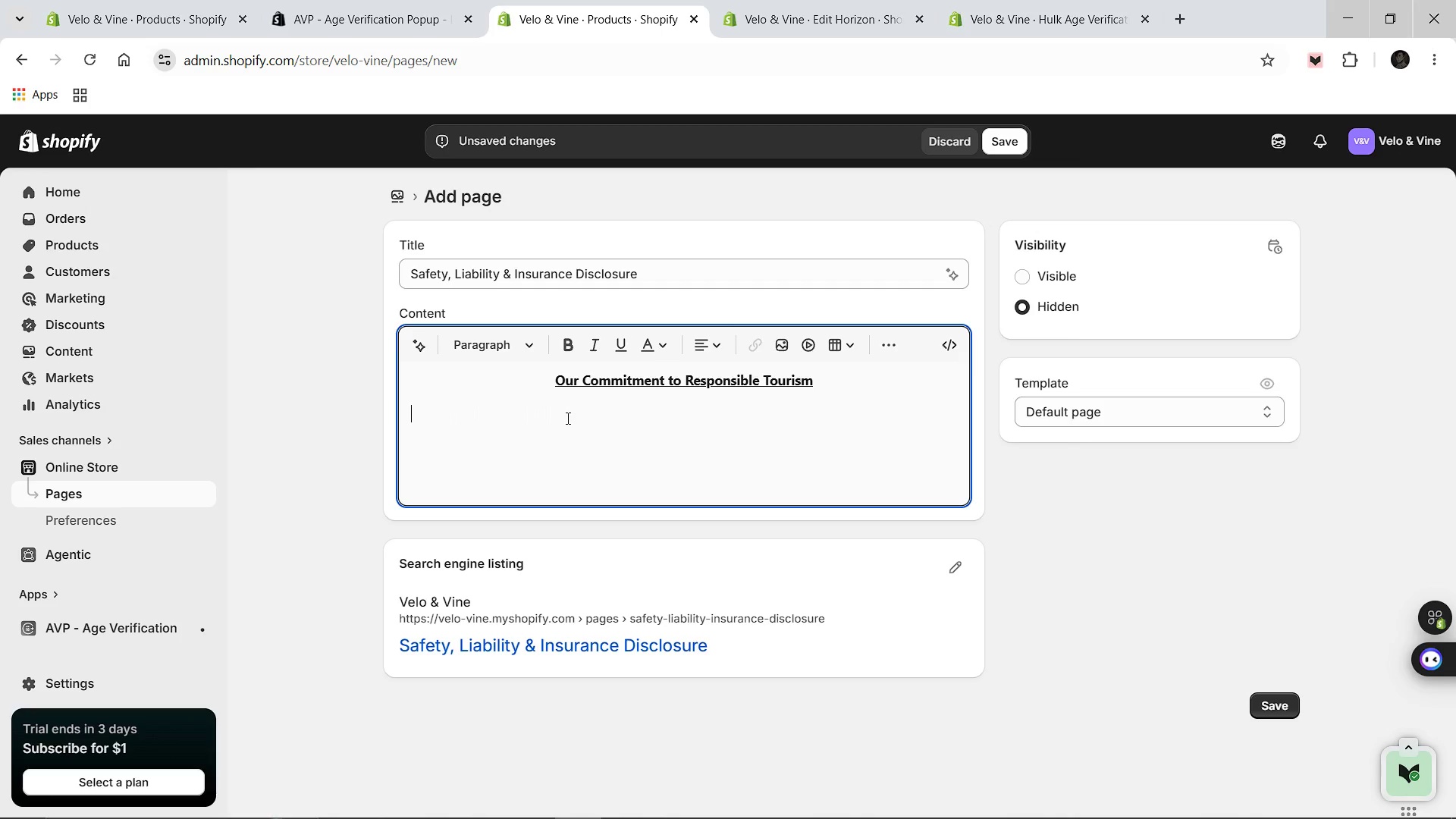 
key(Backspace)
 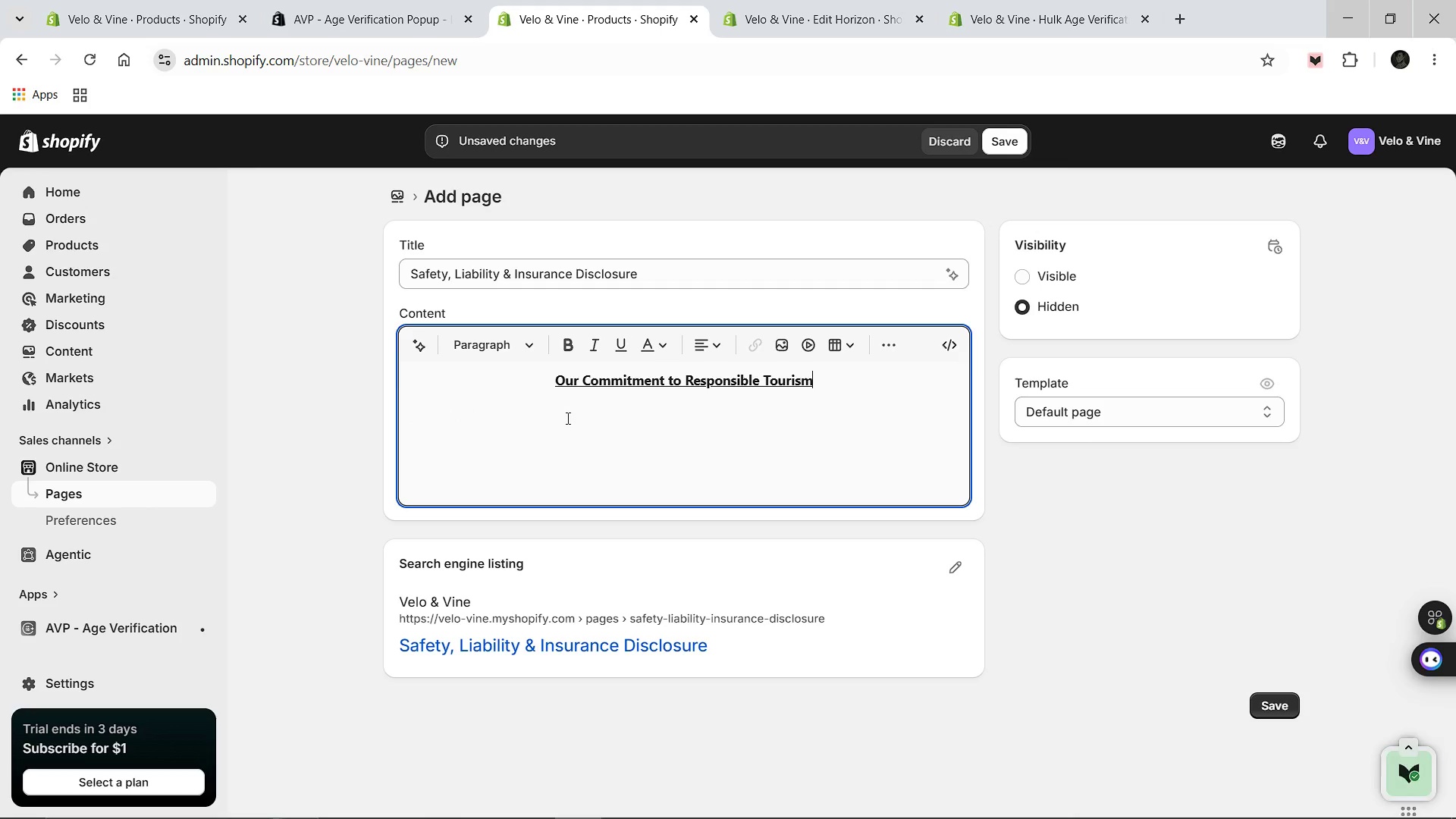 
key(Backspace)
 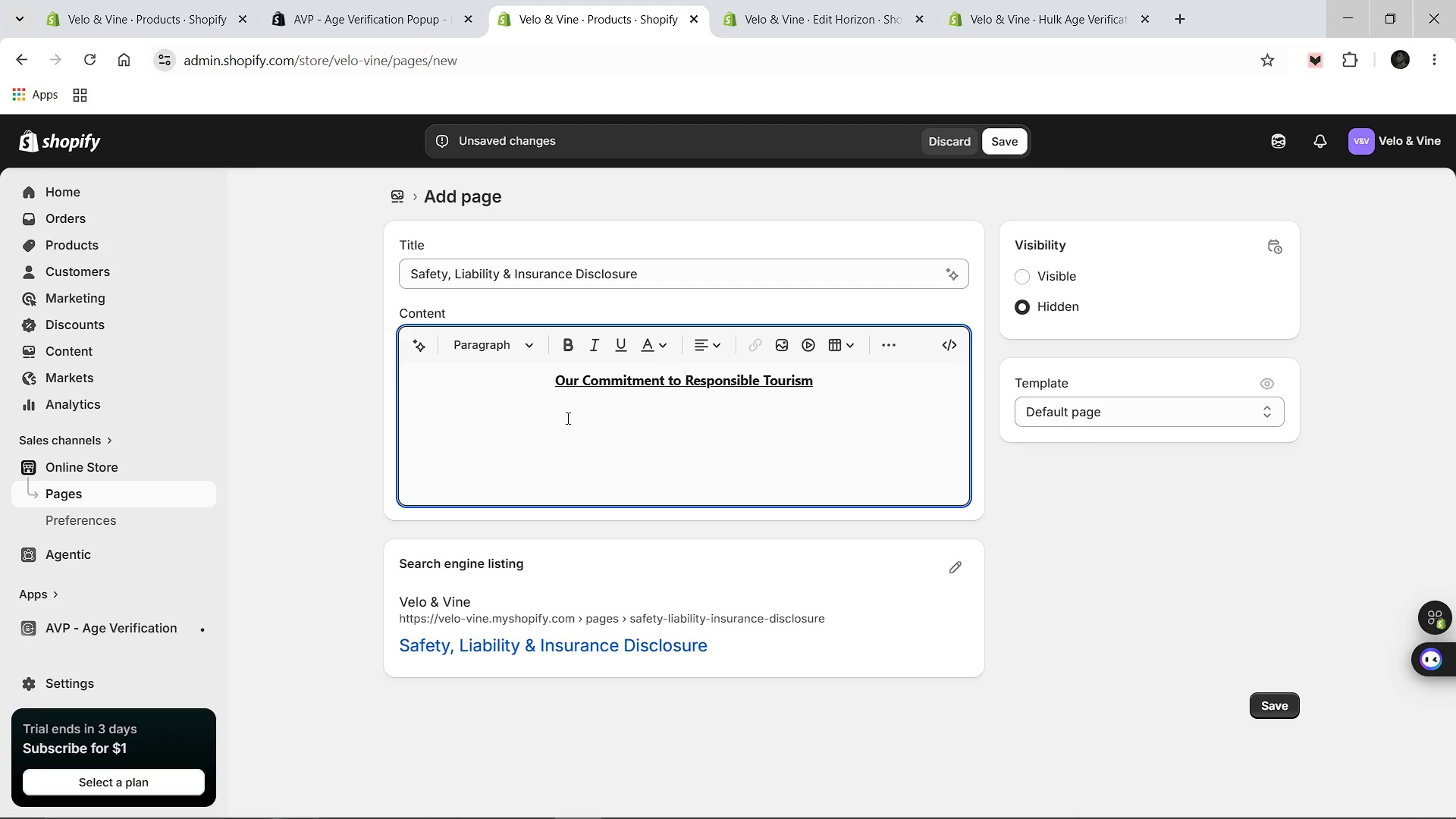 
key(Enter)
 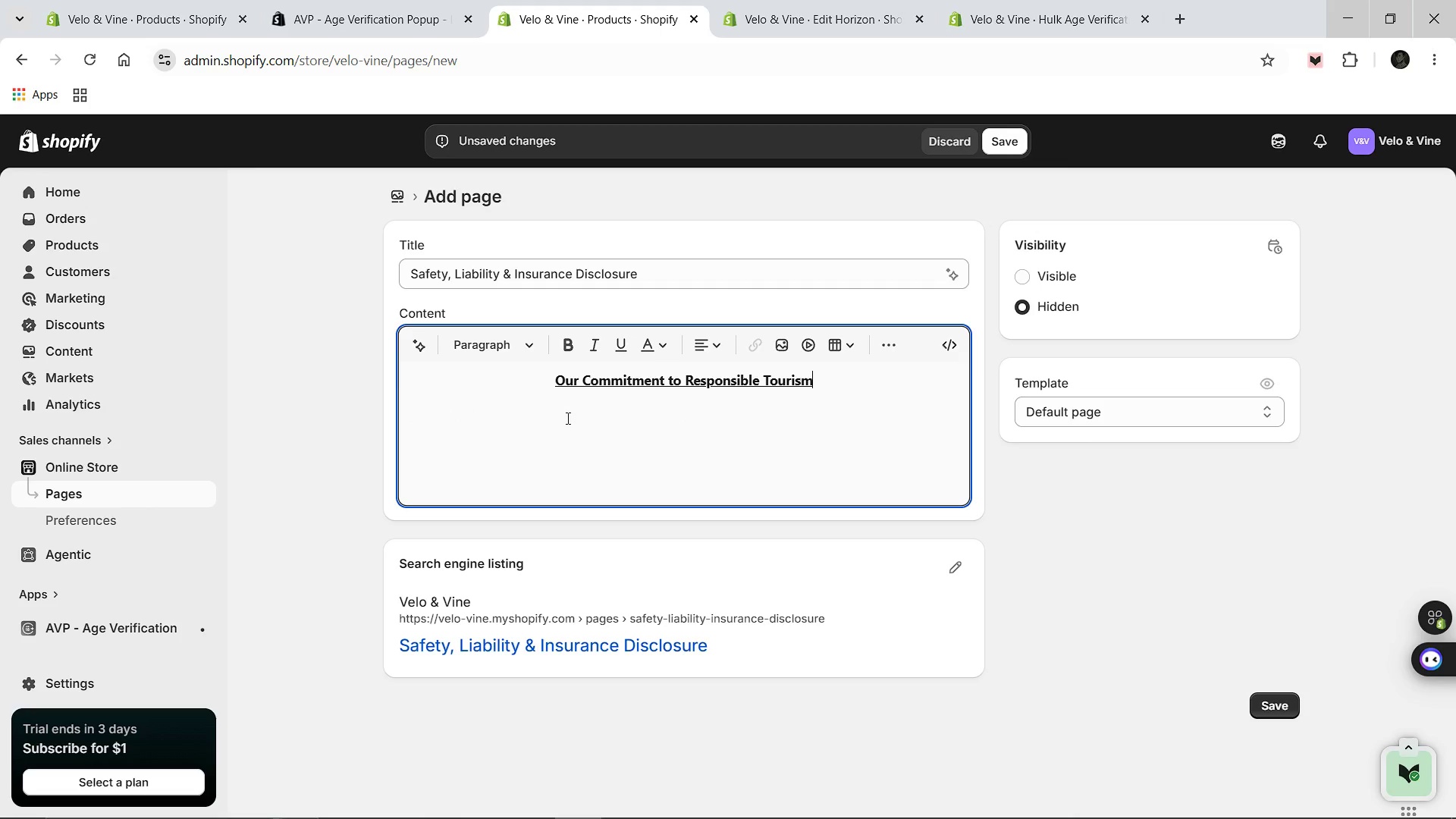 
key(Backspace)
 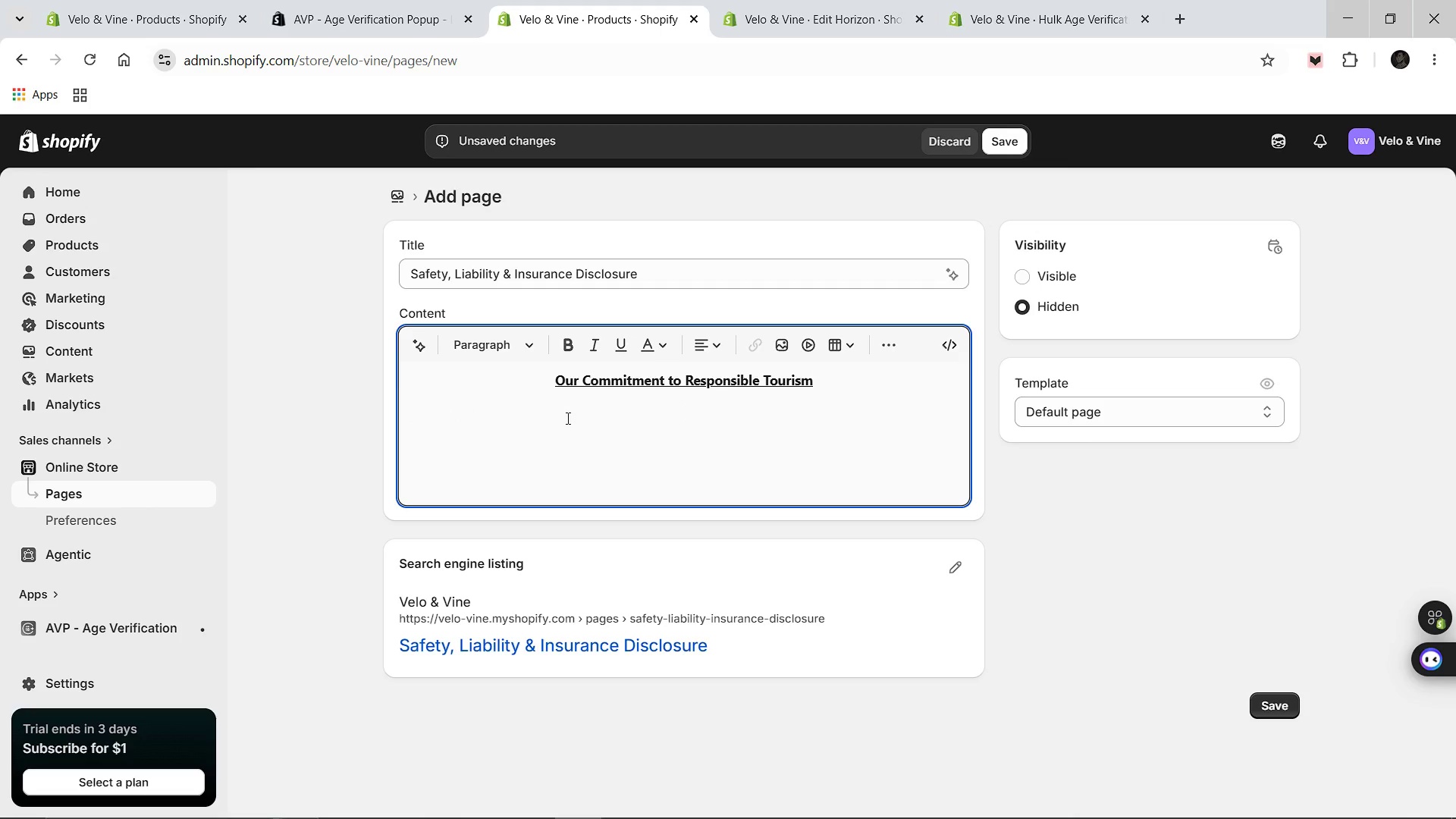 
key(Enter)
 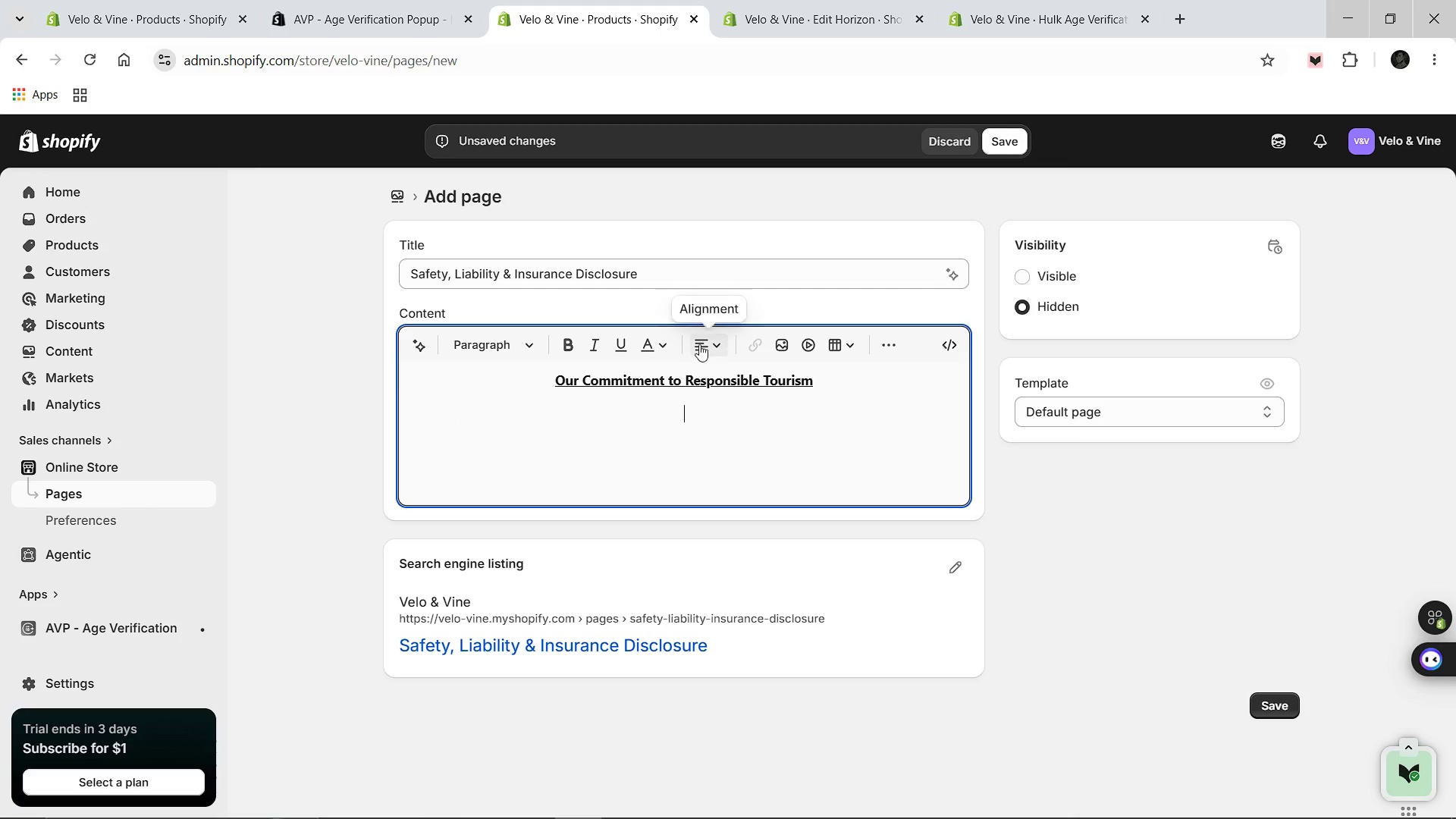 
left_click([699, 344])
 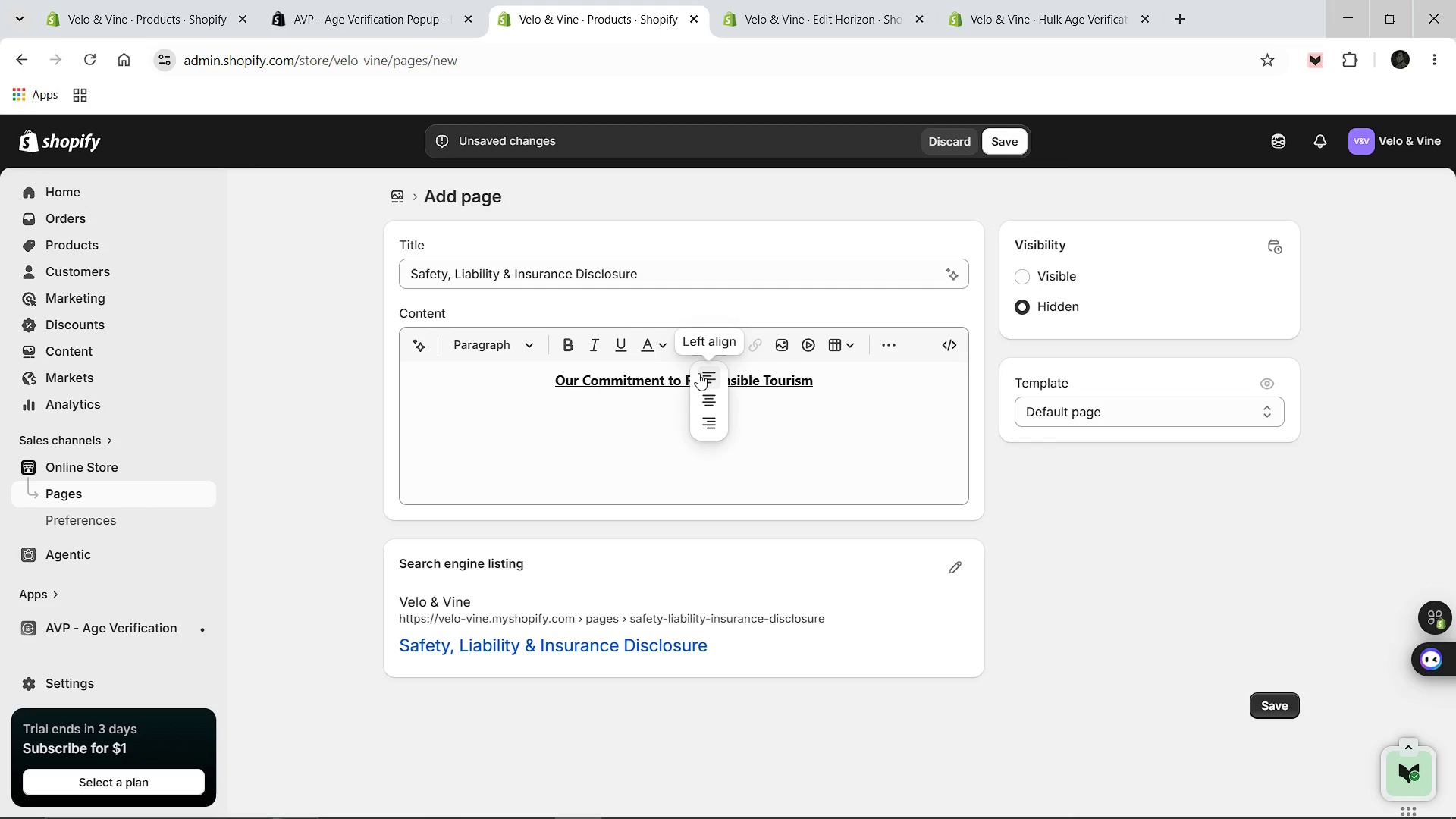 
left_click([698, 373])
 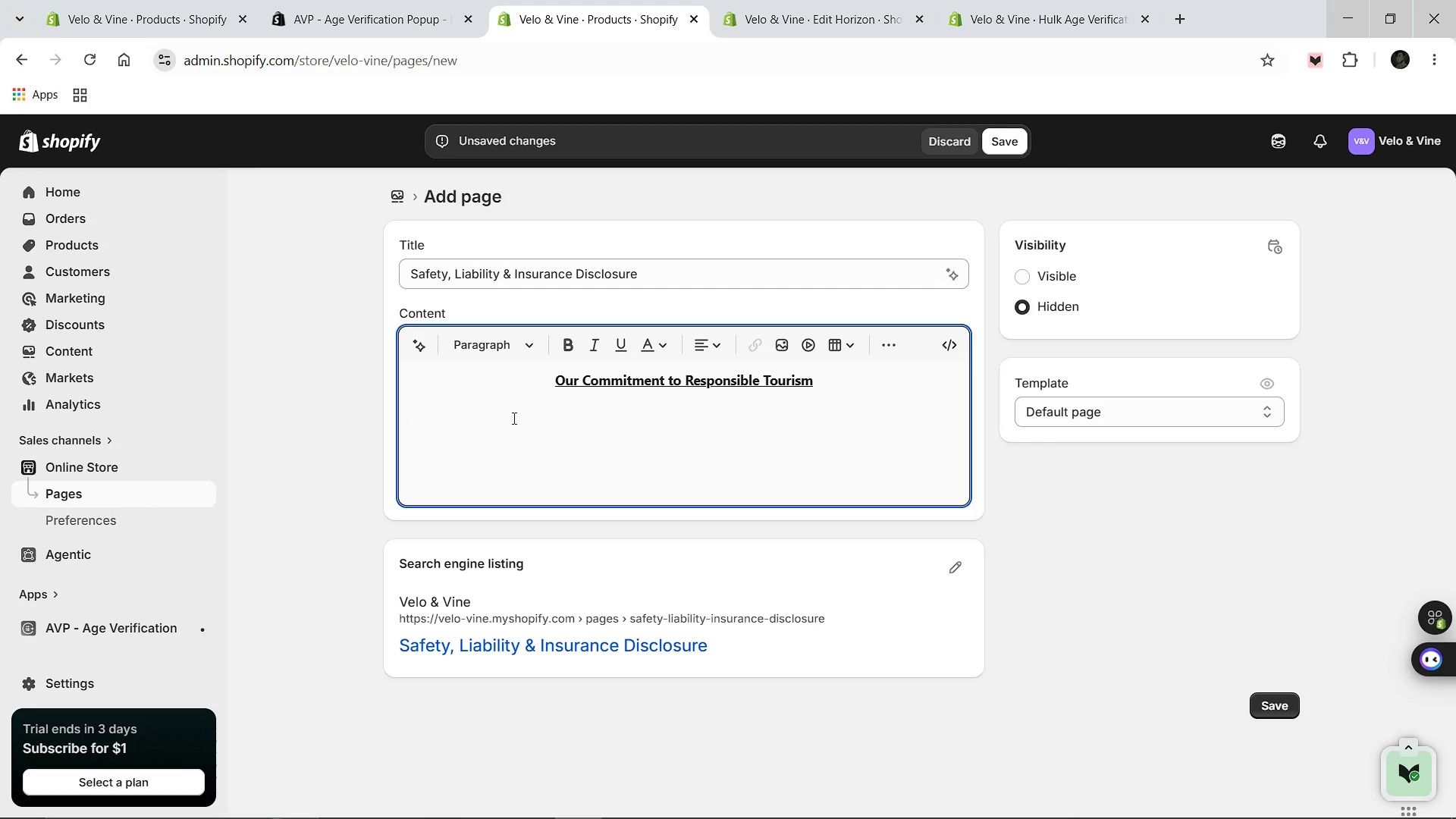 
type(Safety )
key(Backspace)
key(Backspace)
key(Backspace)
key(Backspace)
key(Backspace)
key(Backspace)
key(Backspace)
 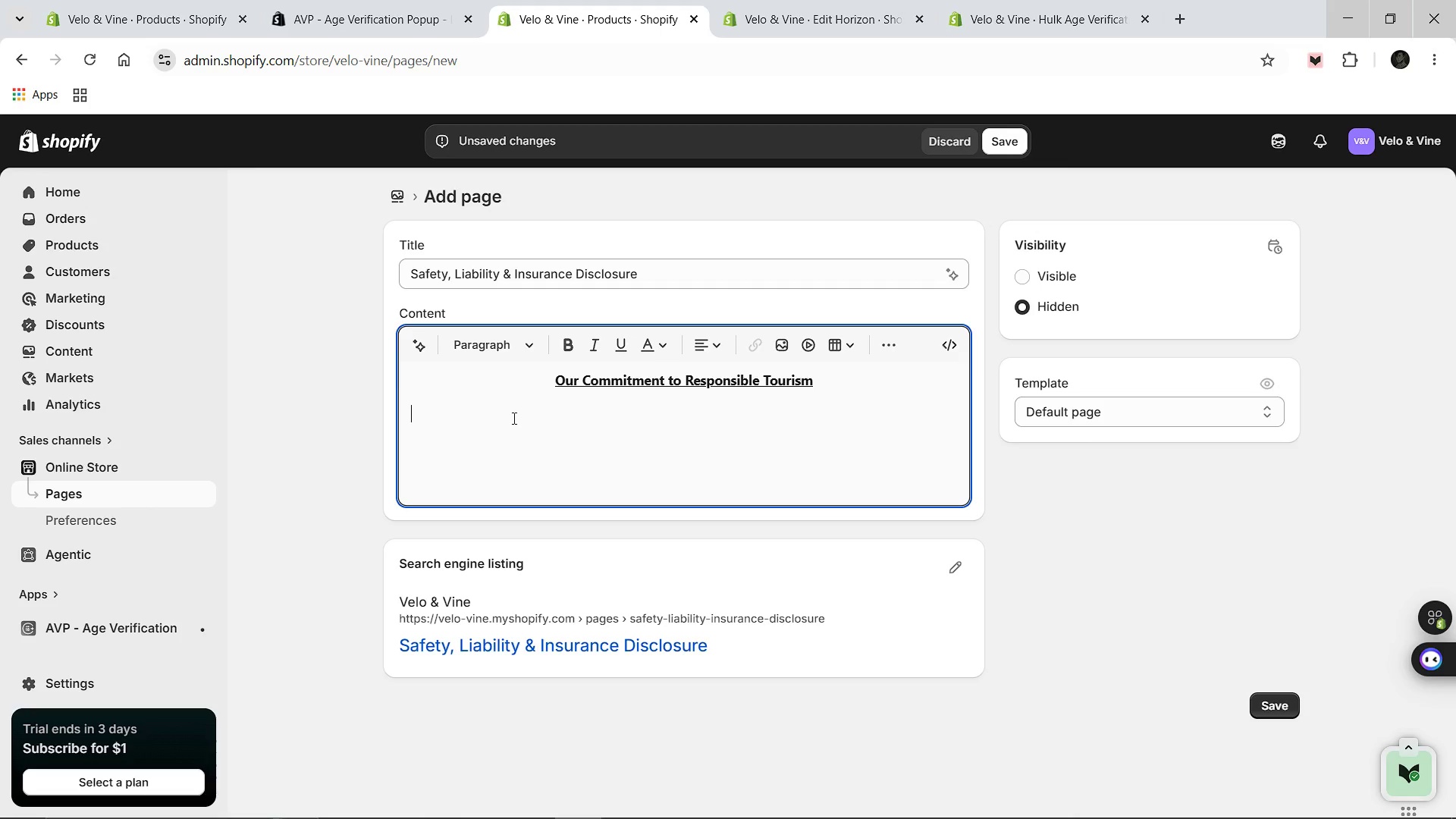 
key(Control+U)
 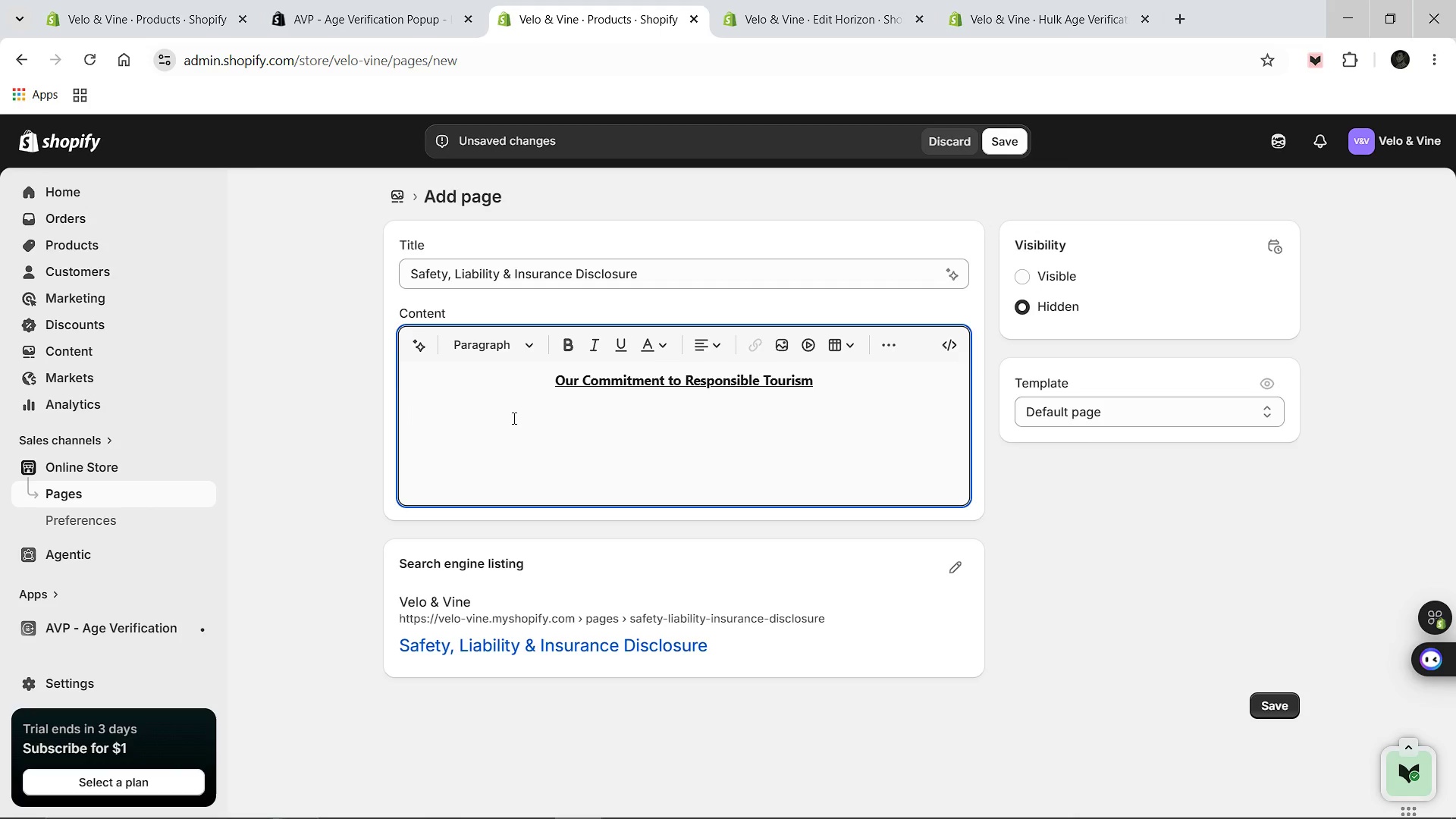 
type(Safety Protocols & Requirements)
 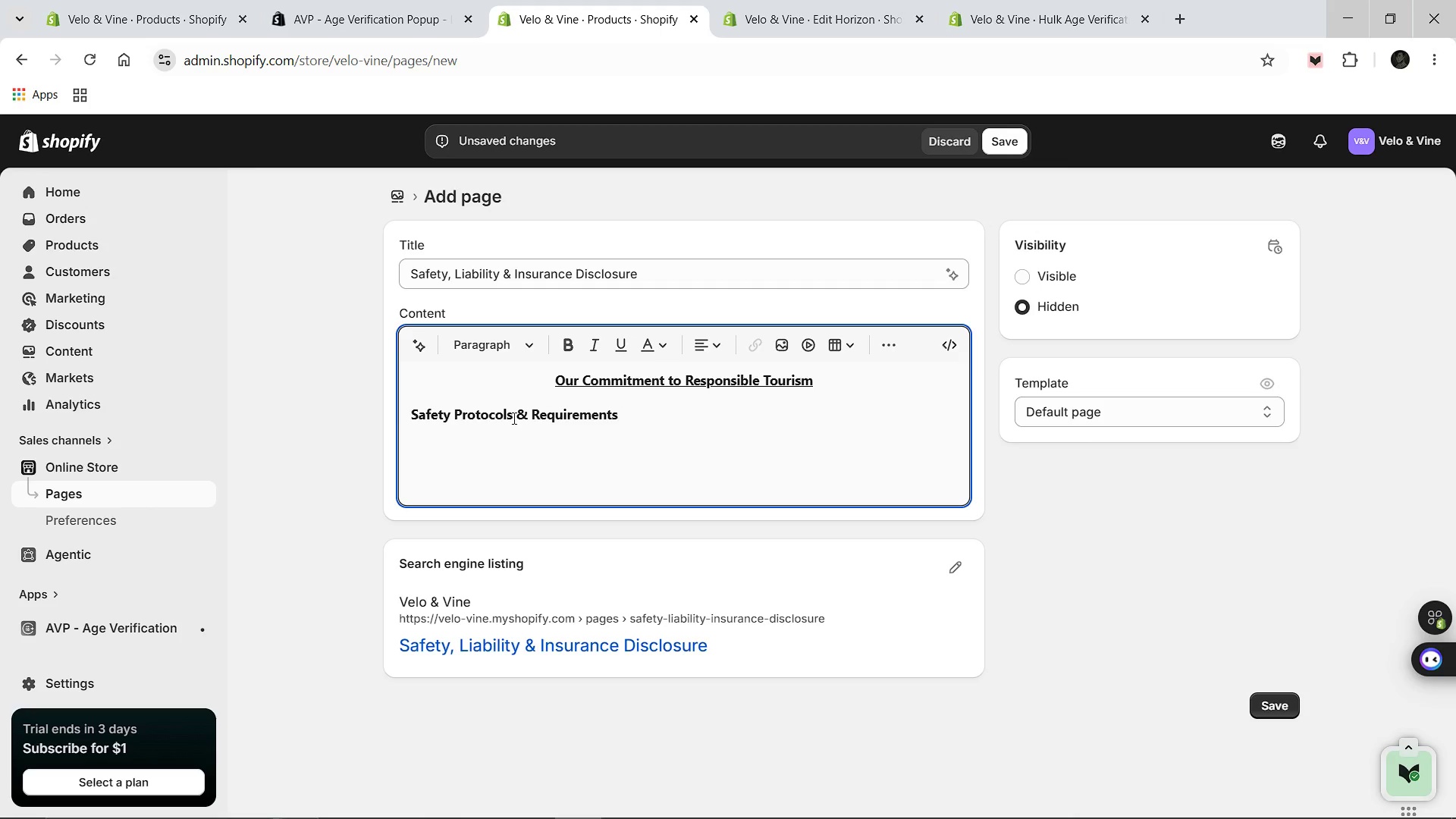 
key(Enter)
 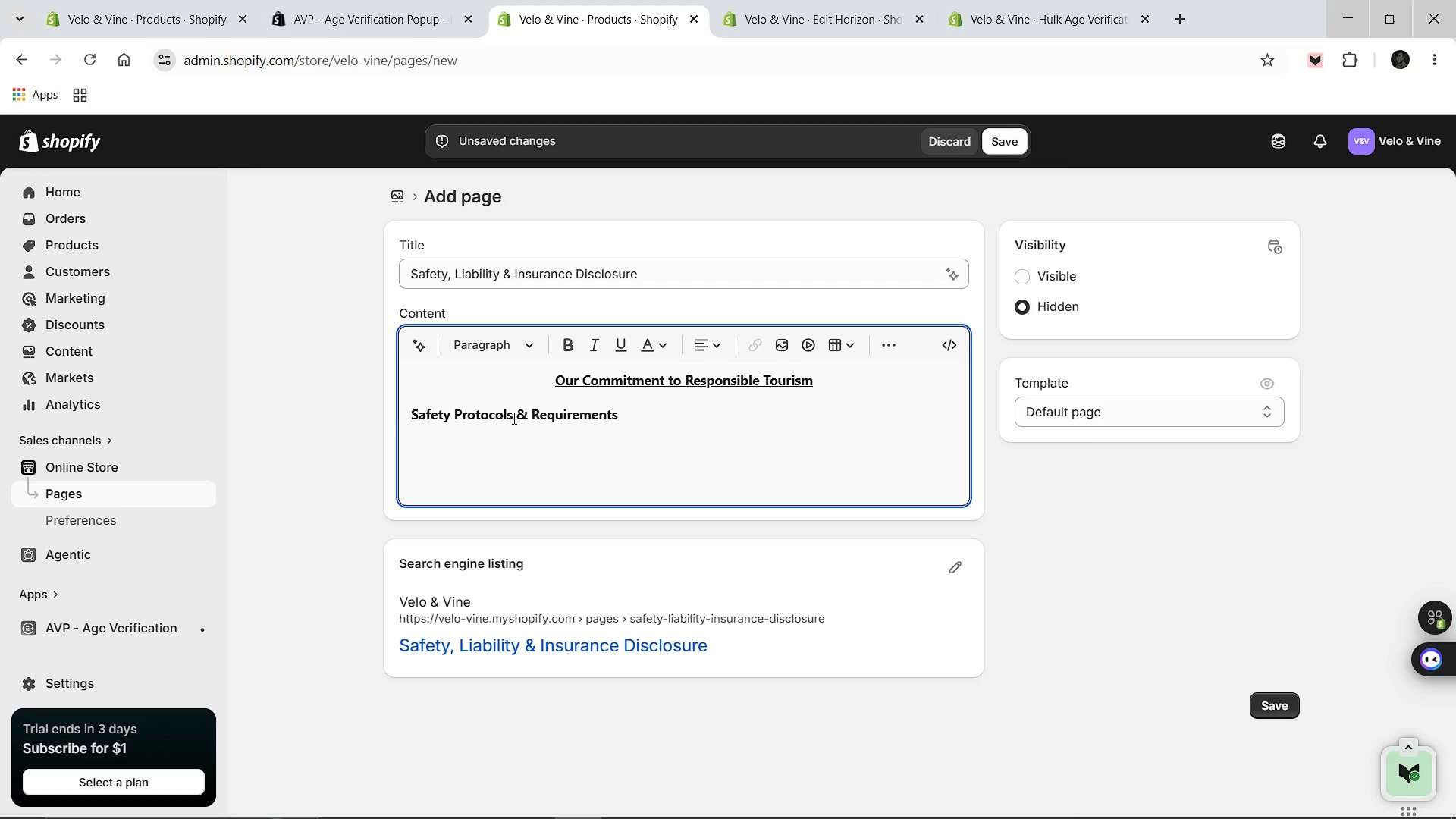 
key(Control+B)
 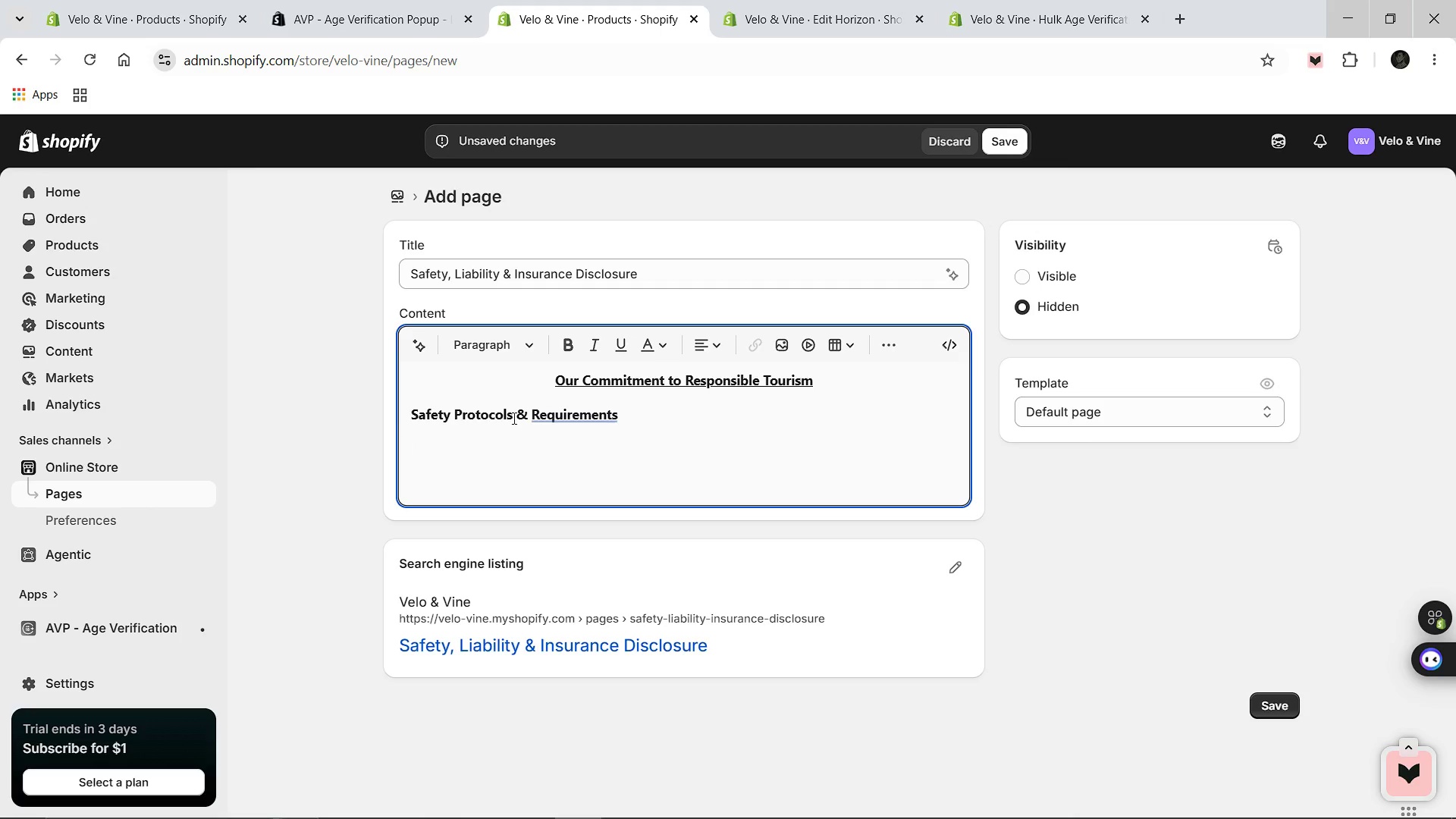 
key(Backspace)
 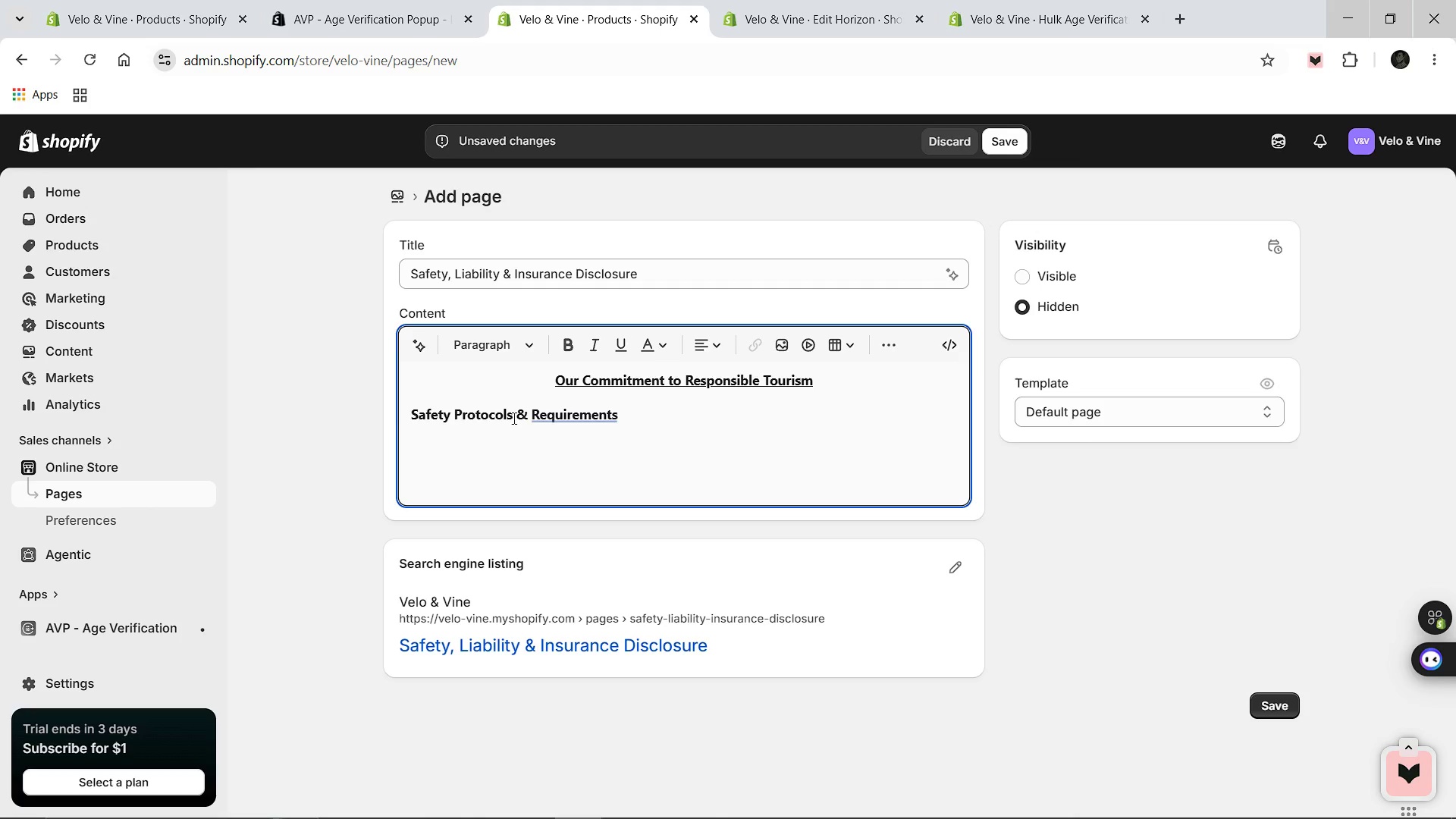 
key(Enter)
 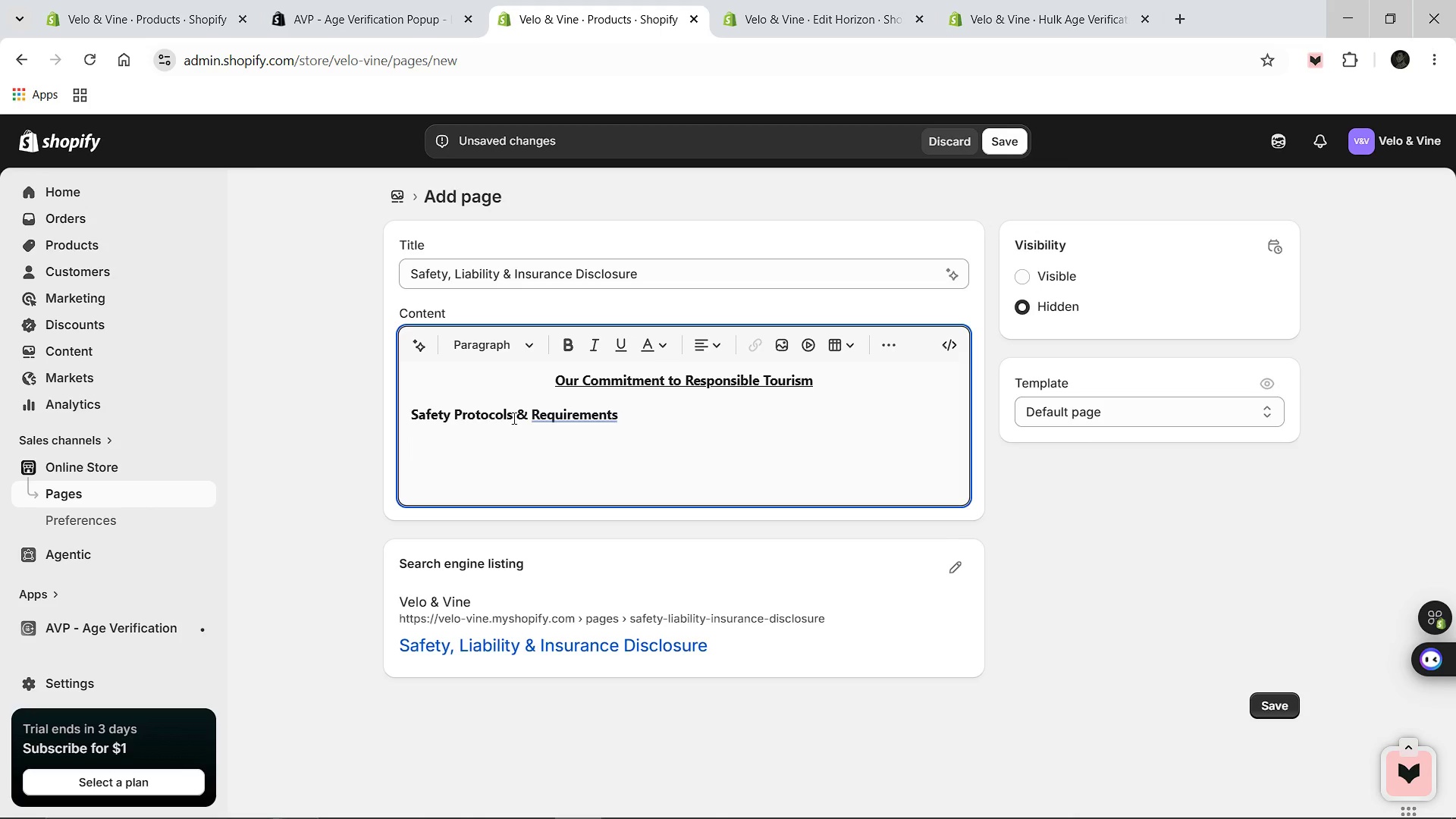 
key(Tab)
 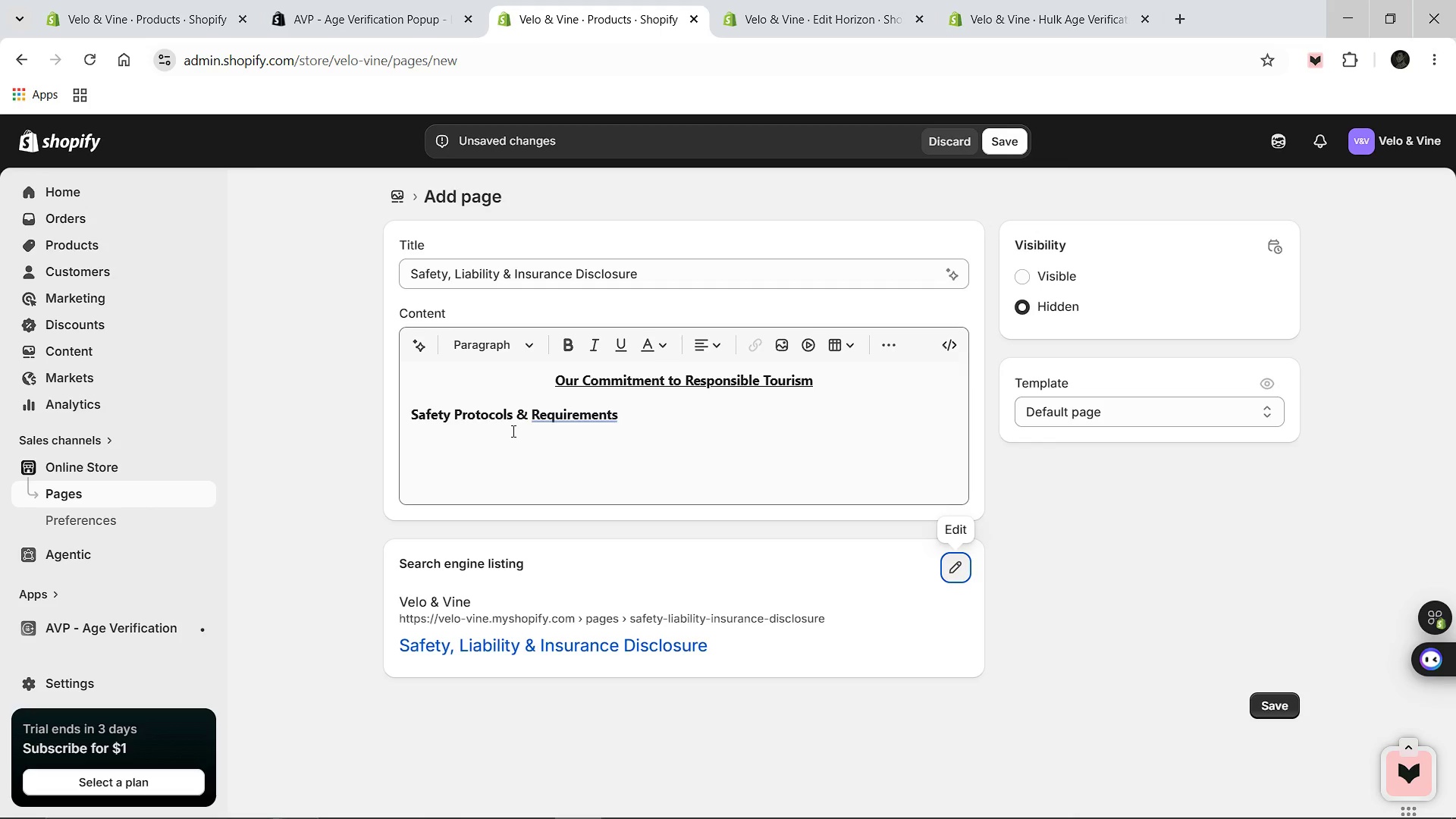 
left_click([512, 431])
 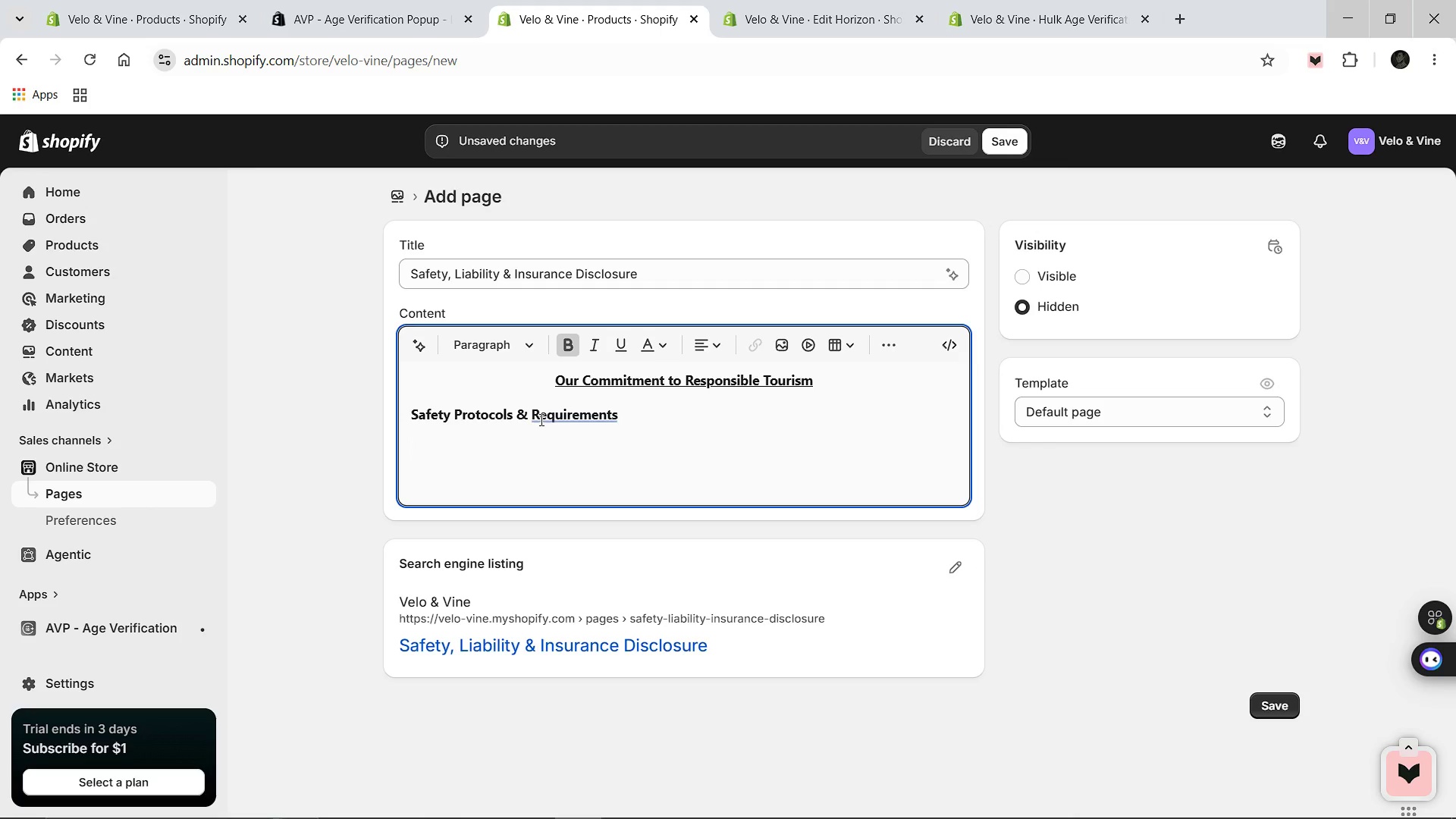 
mouse_move([528, 425])
 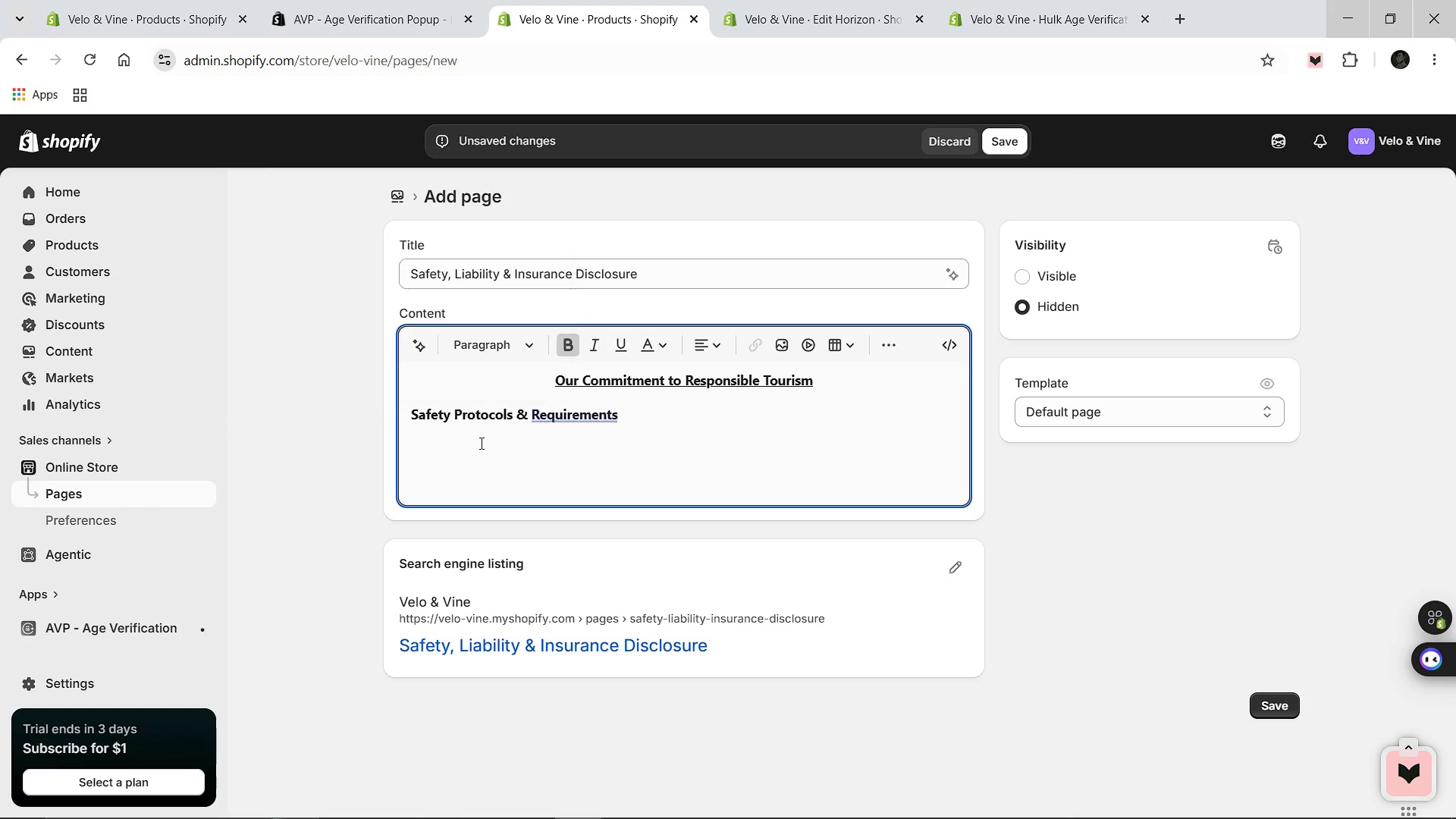 
left_click([480, 443])
 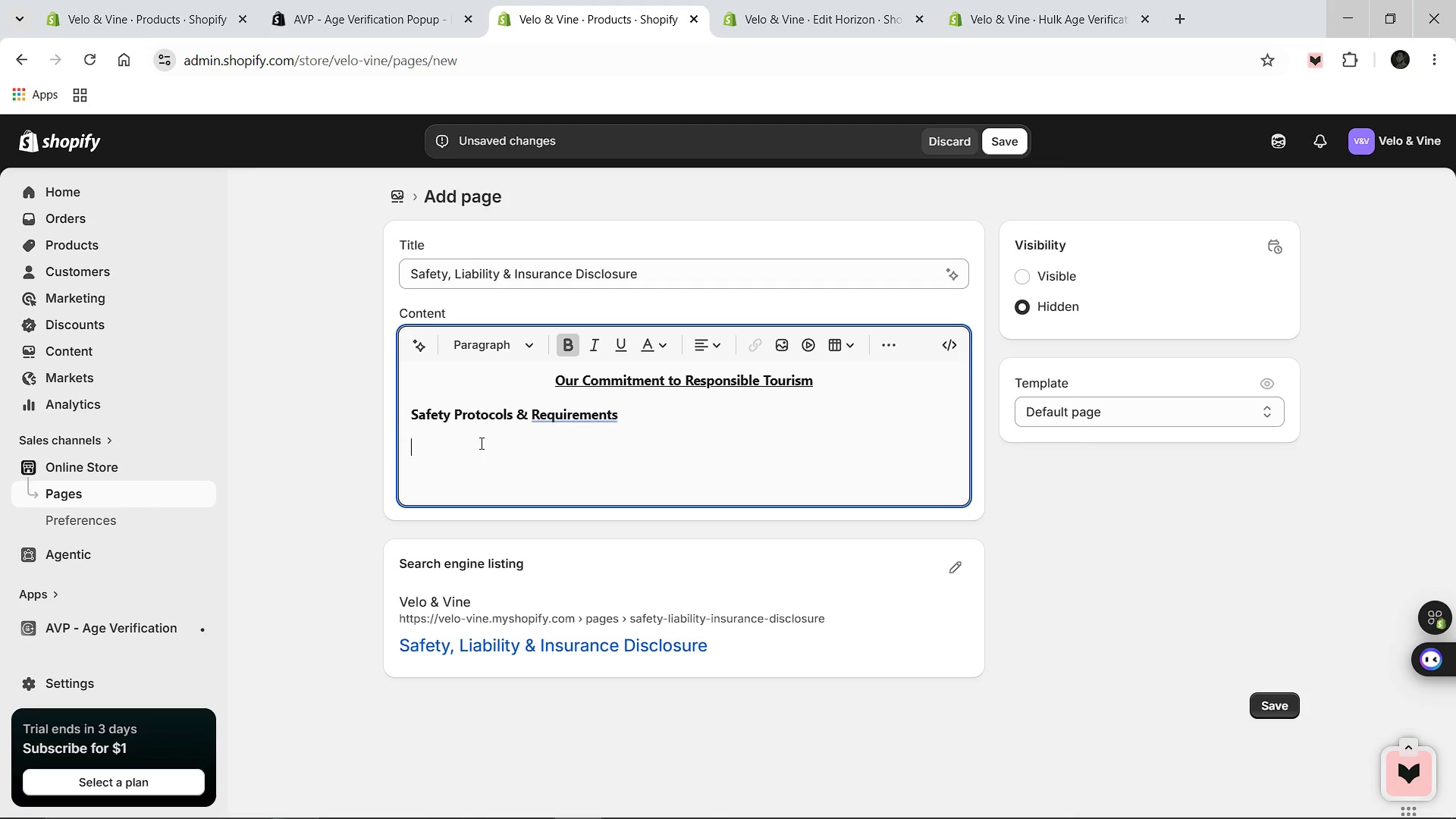 
wait(7.99)
 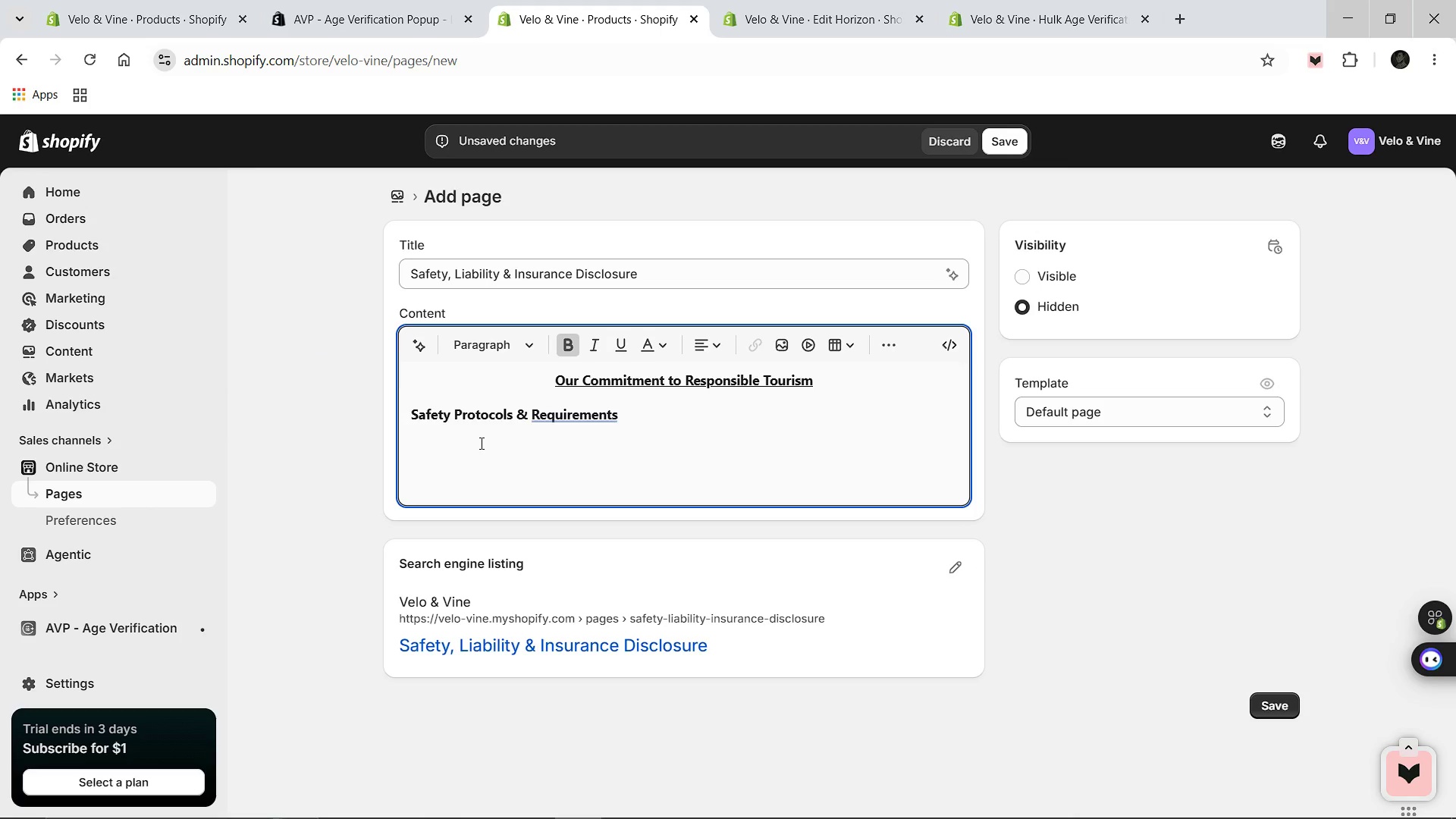 
left_click([409, 413])
 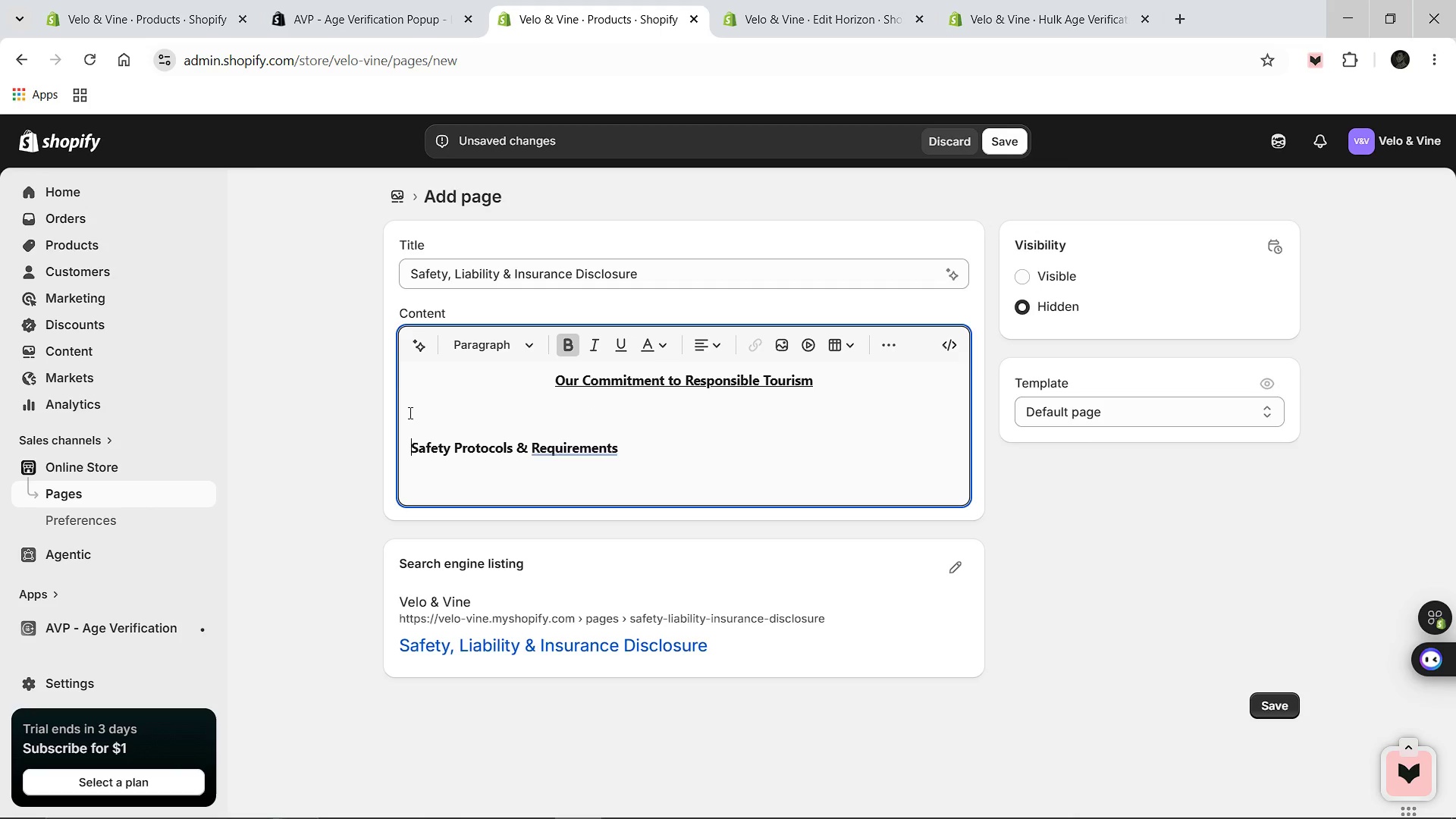 
key(Enter)
 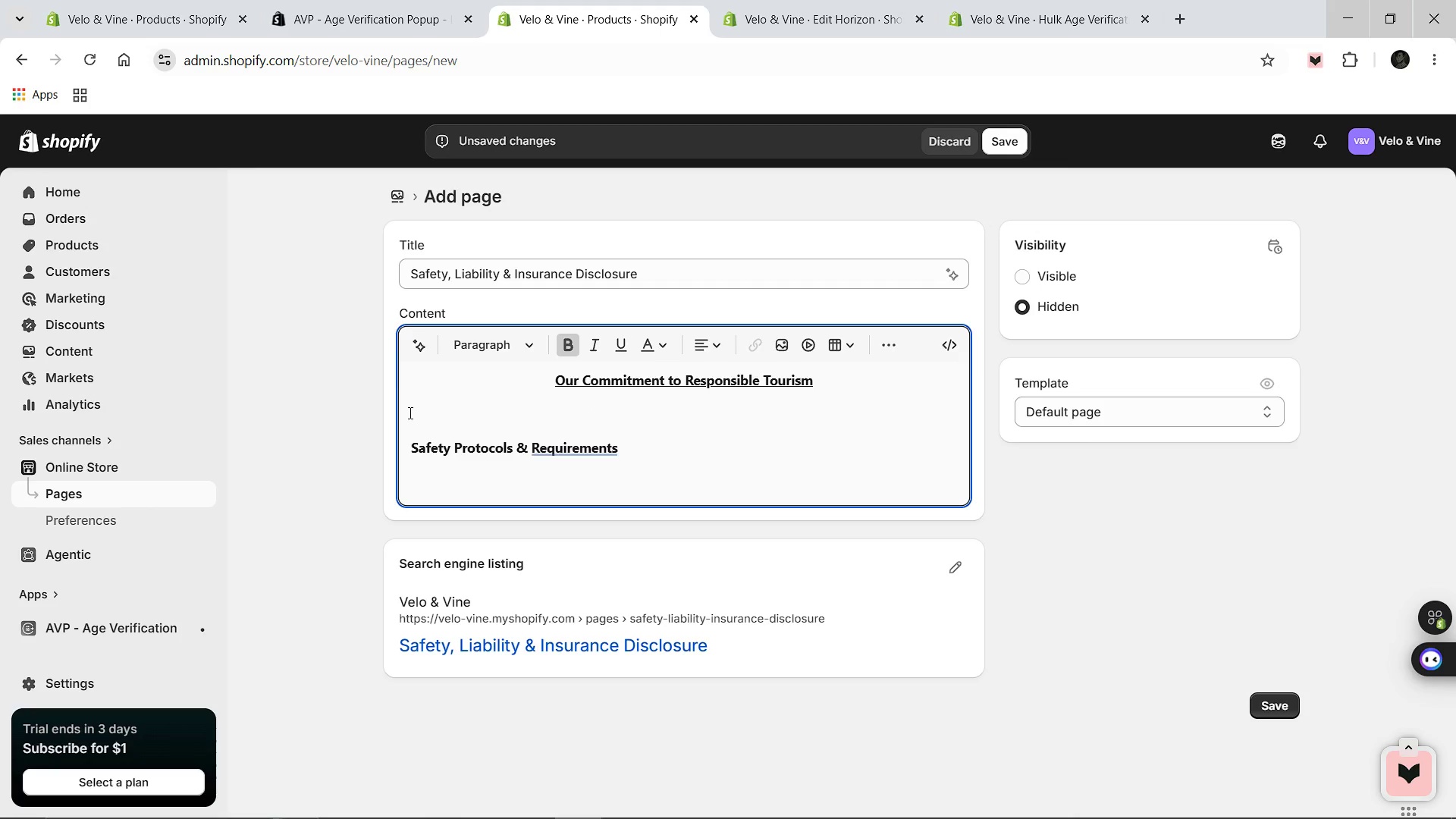 
key(ArrowUp)
 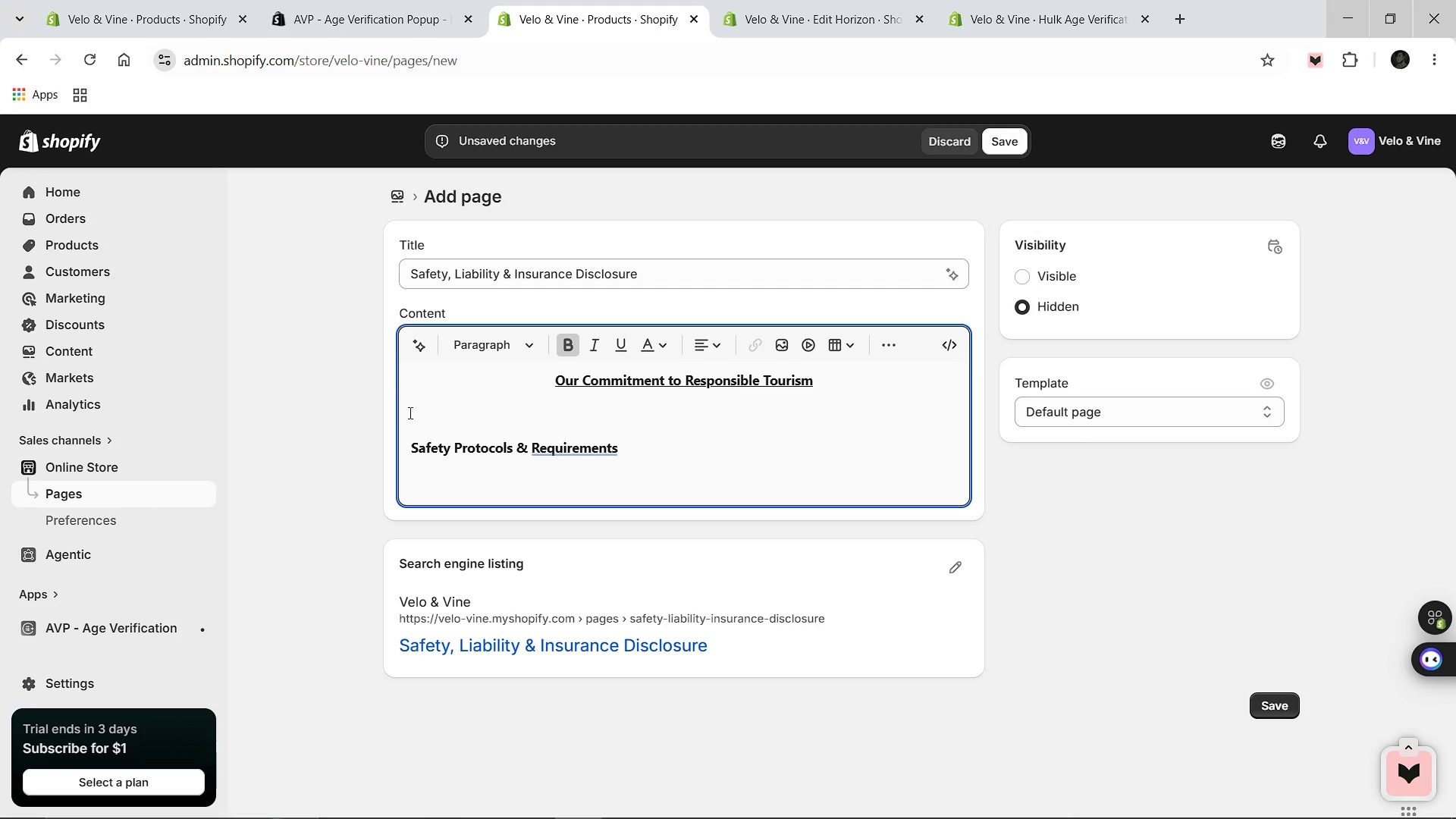 
type(Our Commitment to Responsible )
 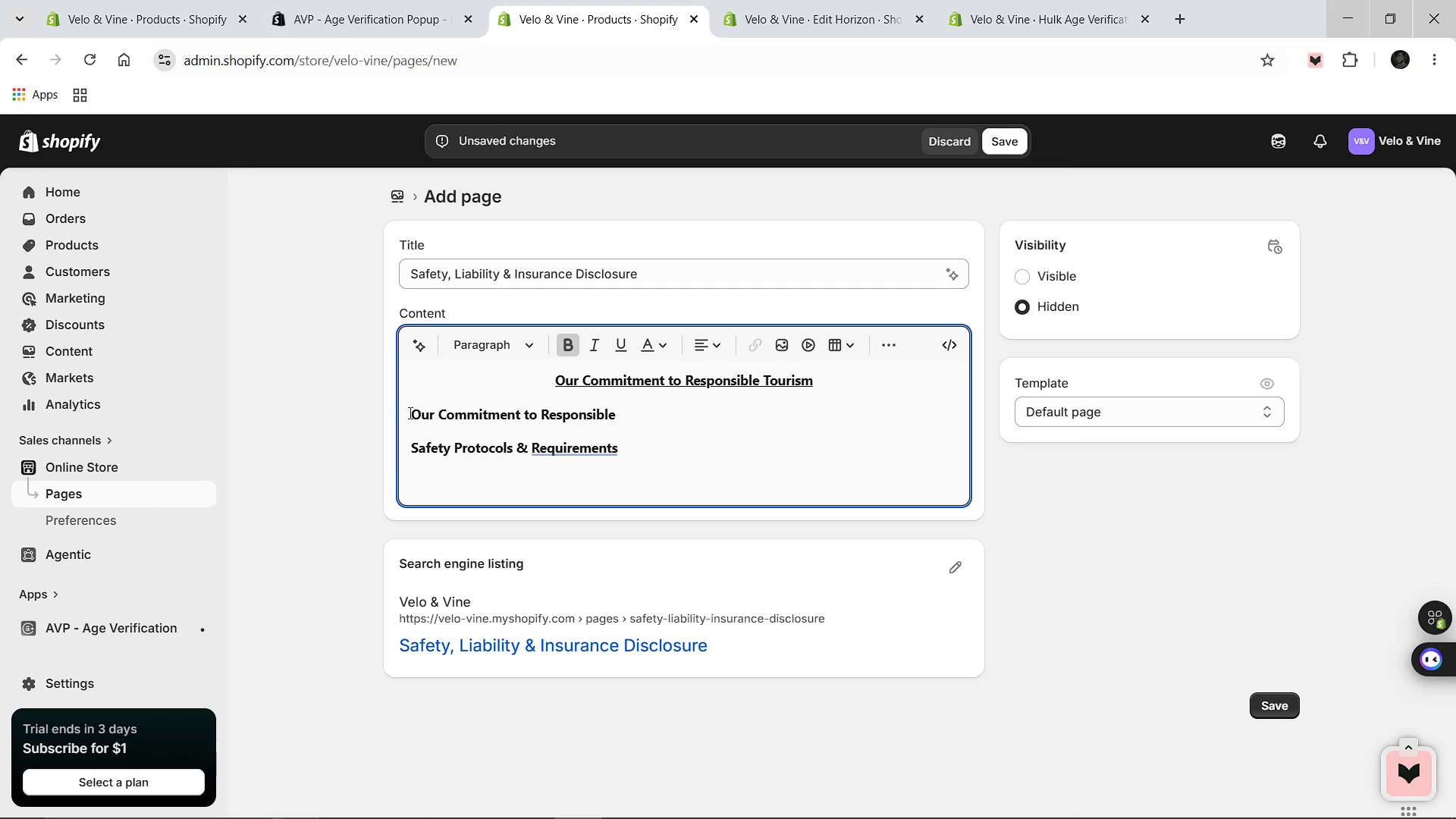 
hold_key(key=Backspace, duration=1.44)
 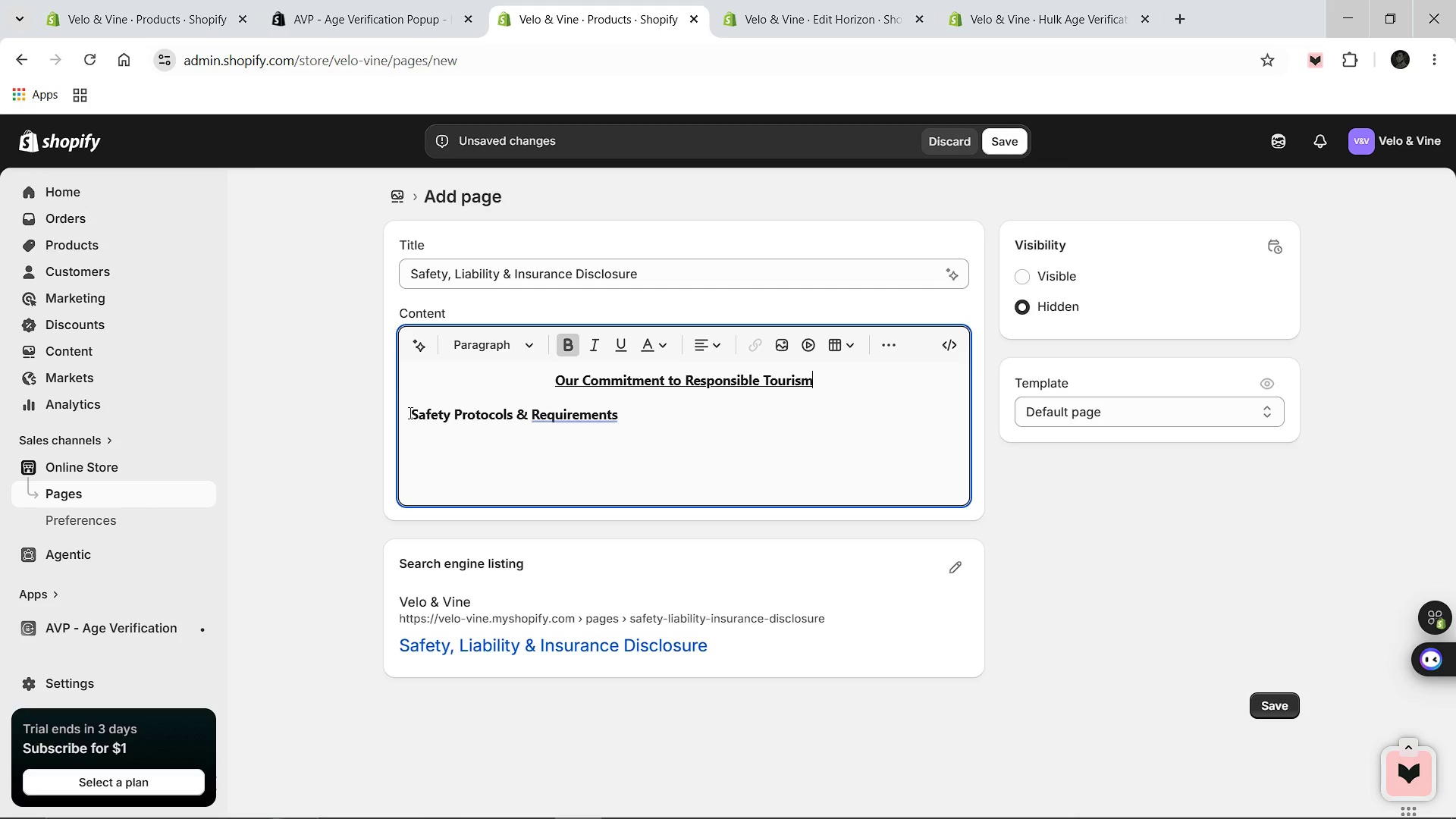 
key(Backspace)
 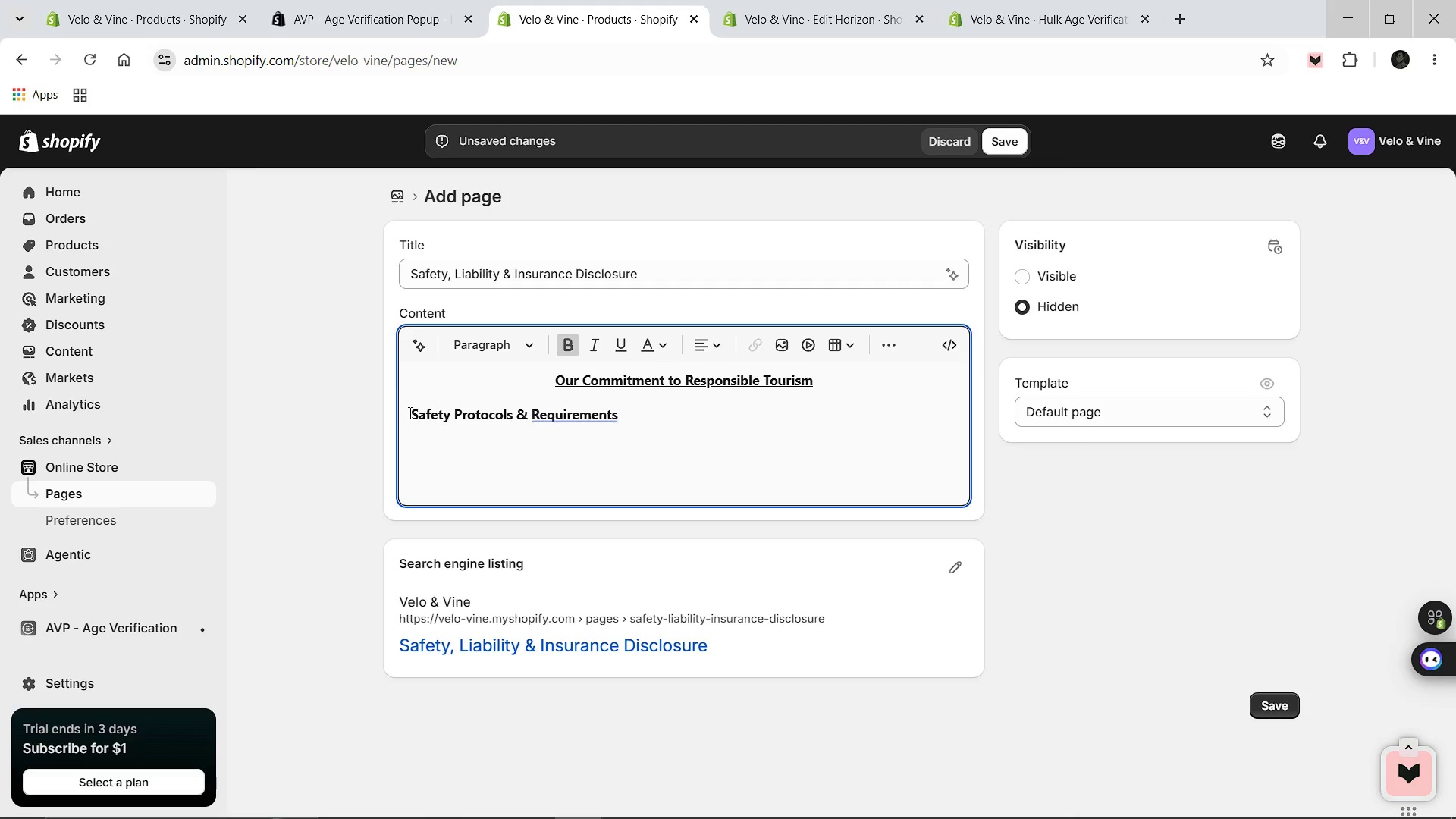 
key(ArrowDown)
 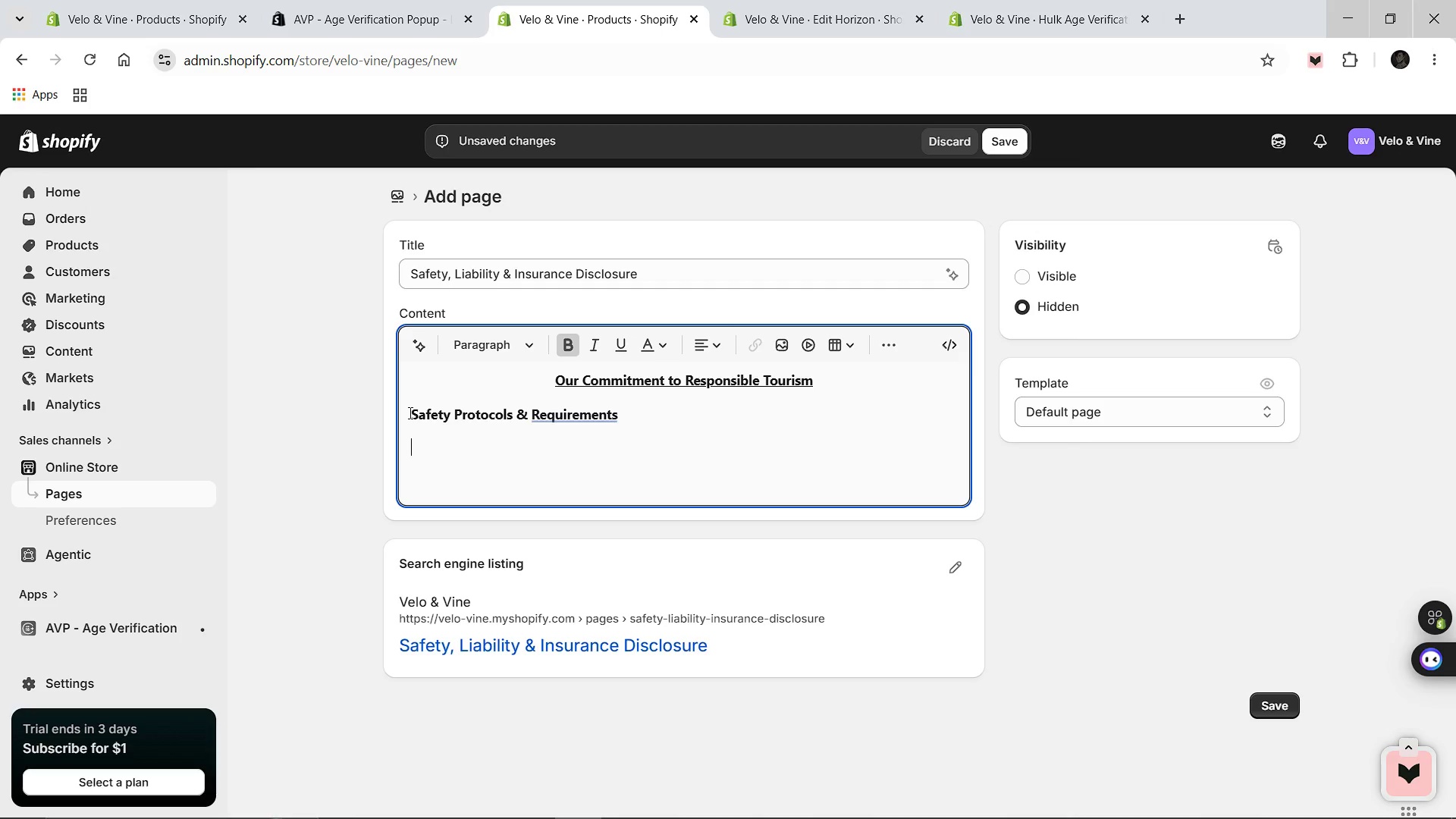 
key(ArrowDown)
 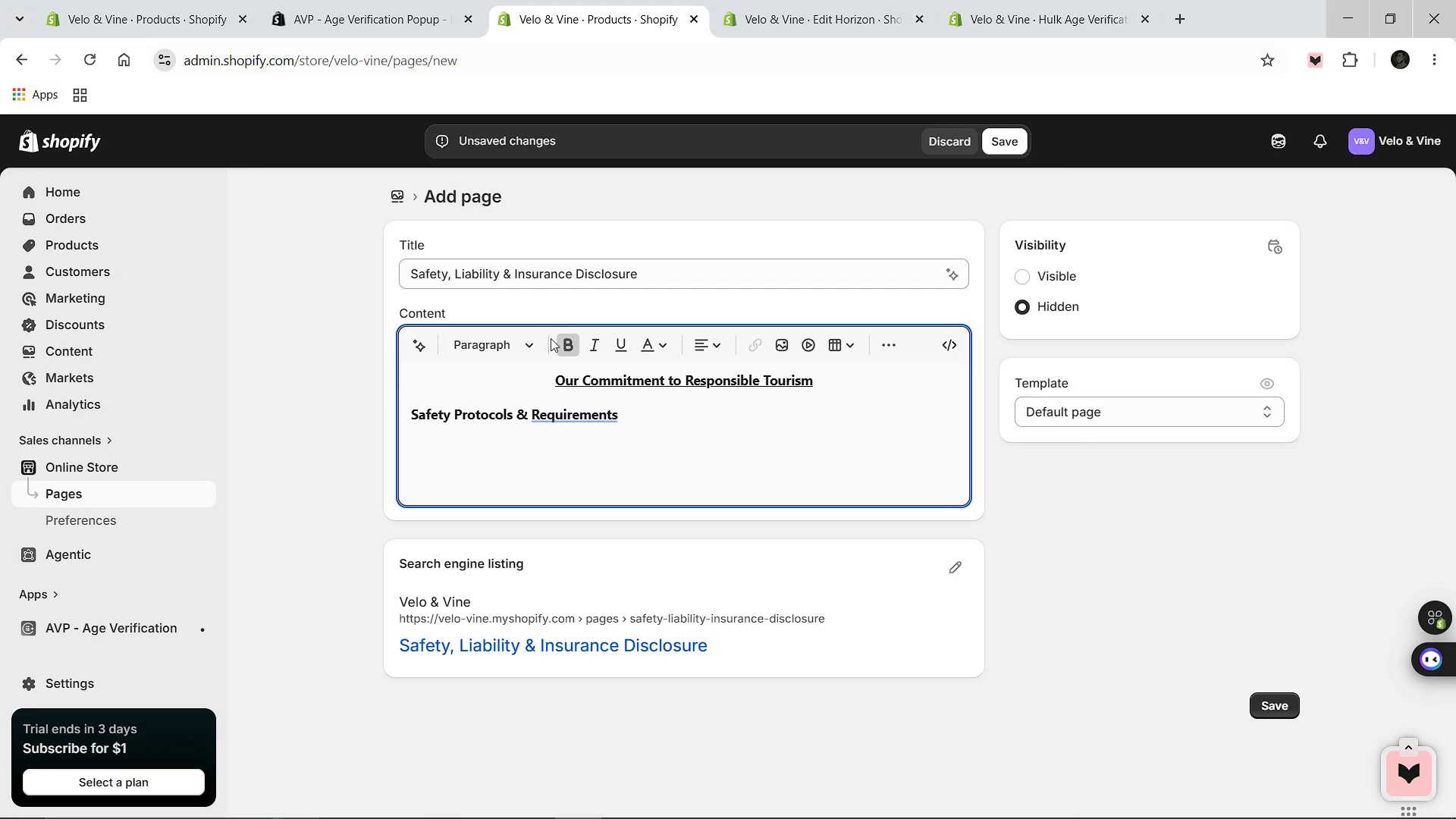 
left_click([565, 344])
 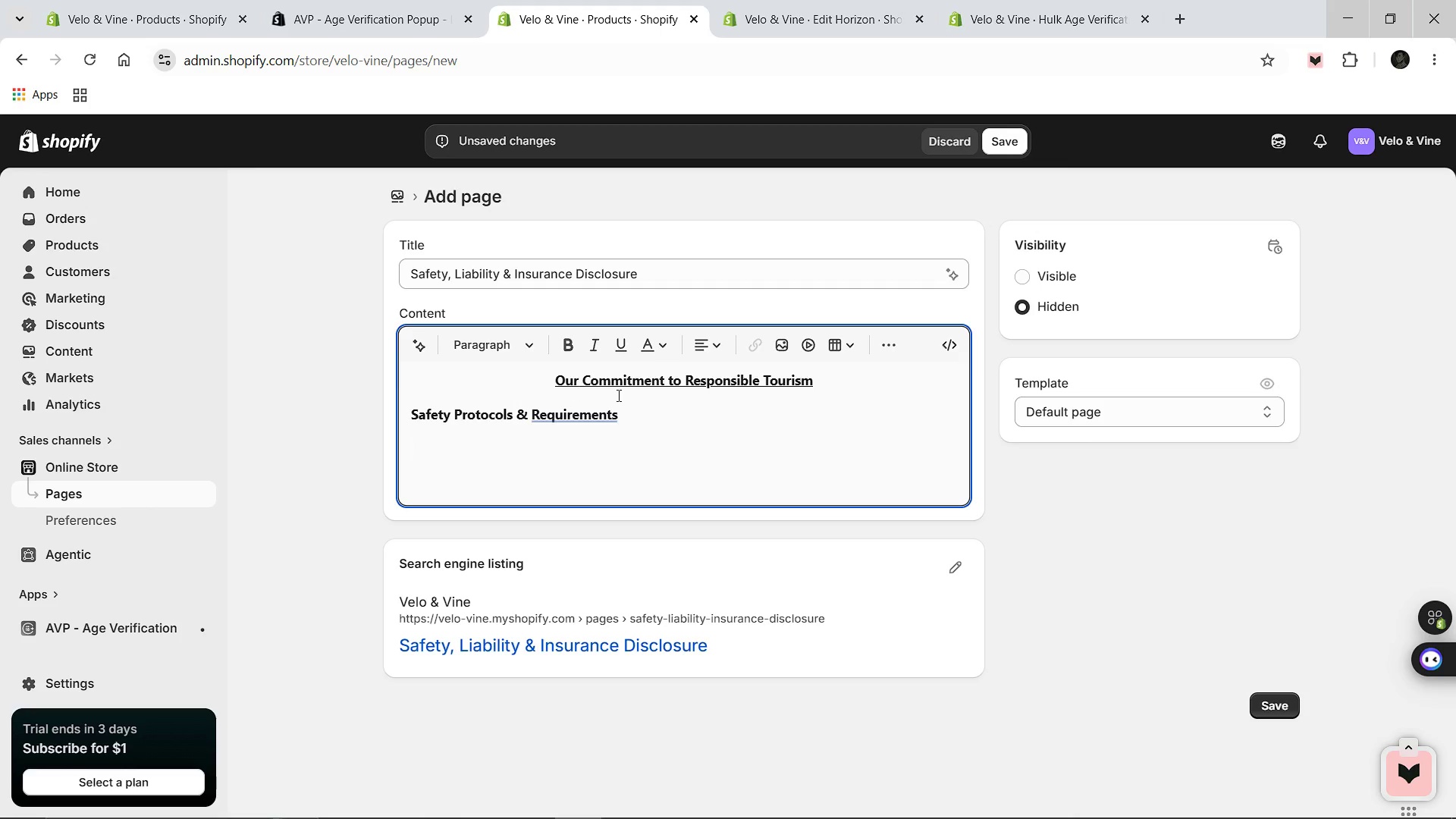 
left_click([535, 397])
 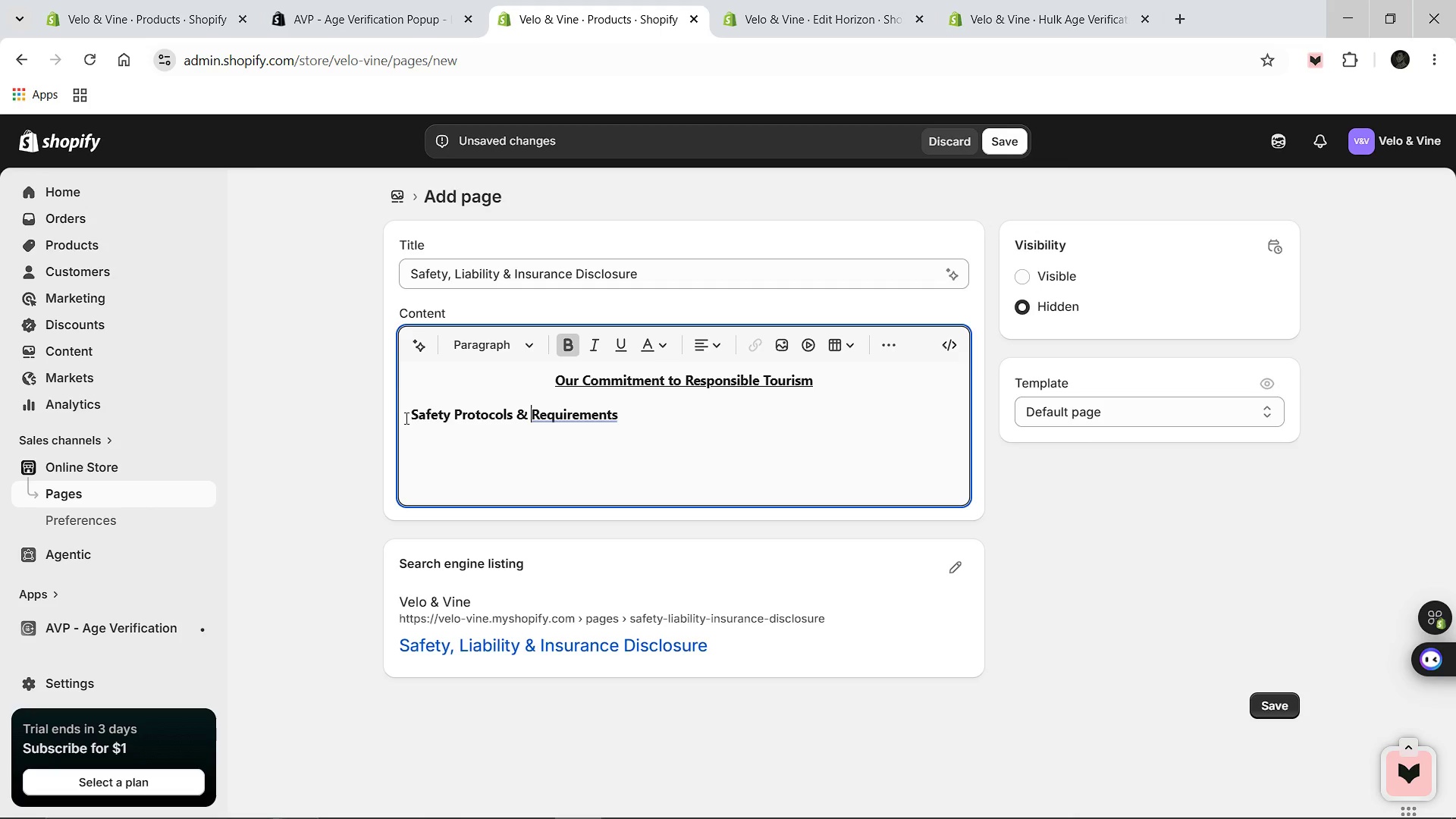 
left_click([406, 418])
 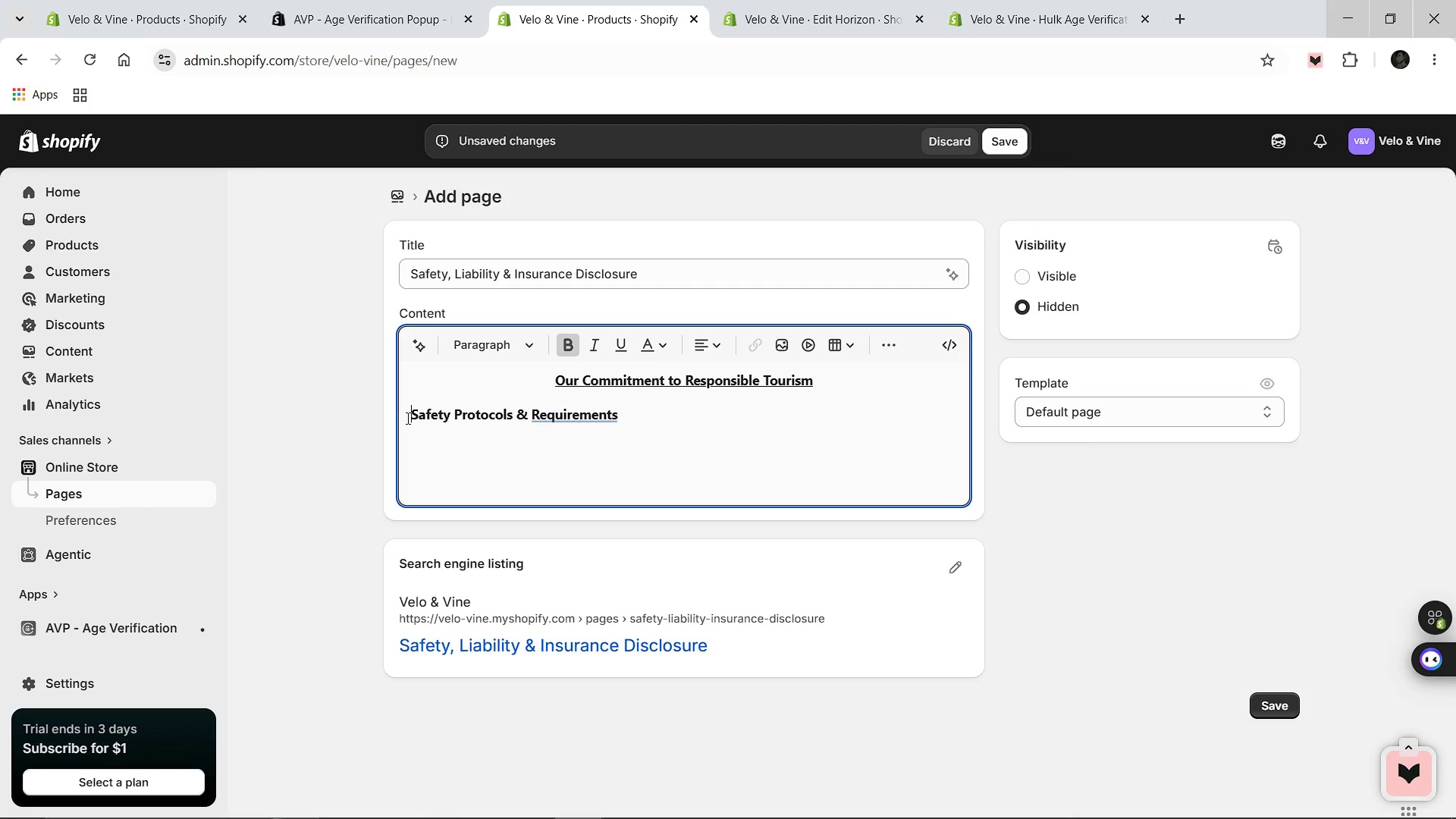 
key(Enter)
 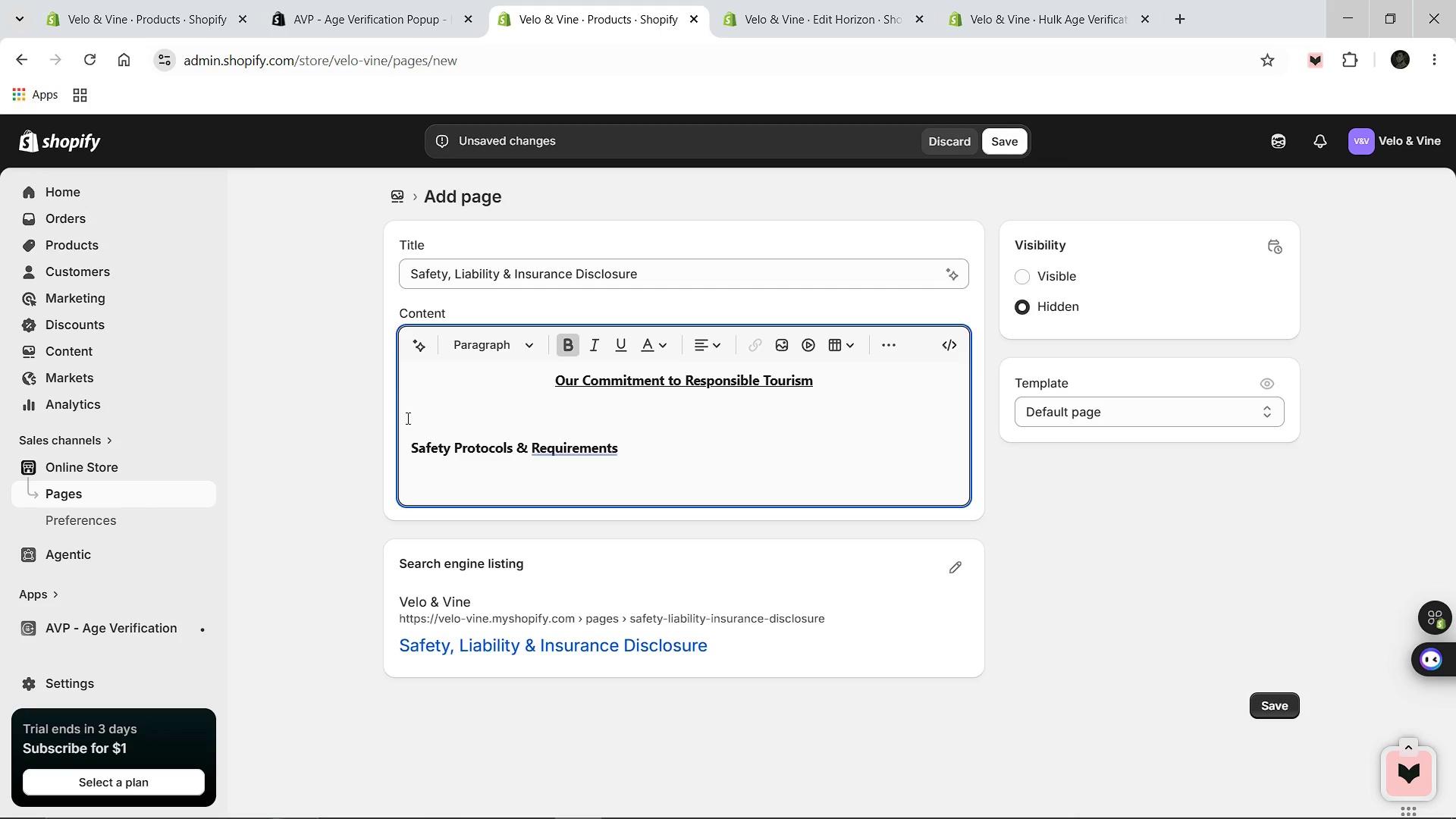 
key(ArrowUp)
 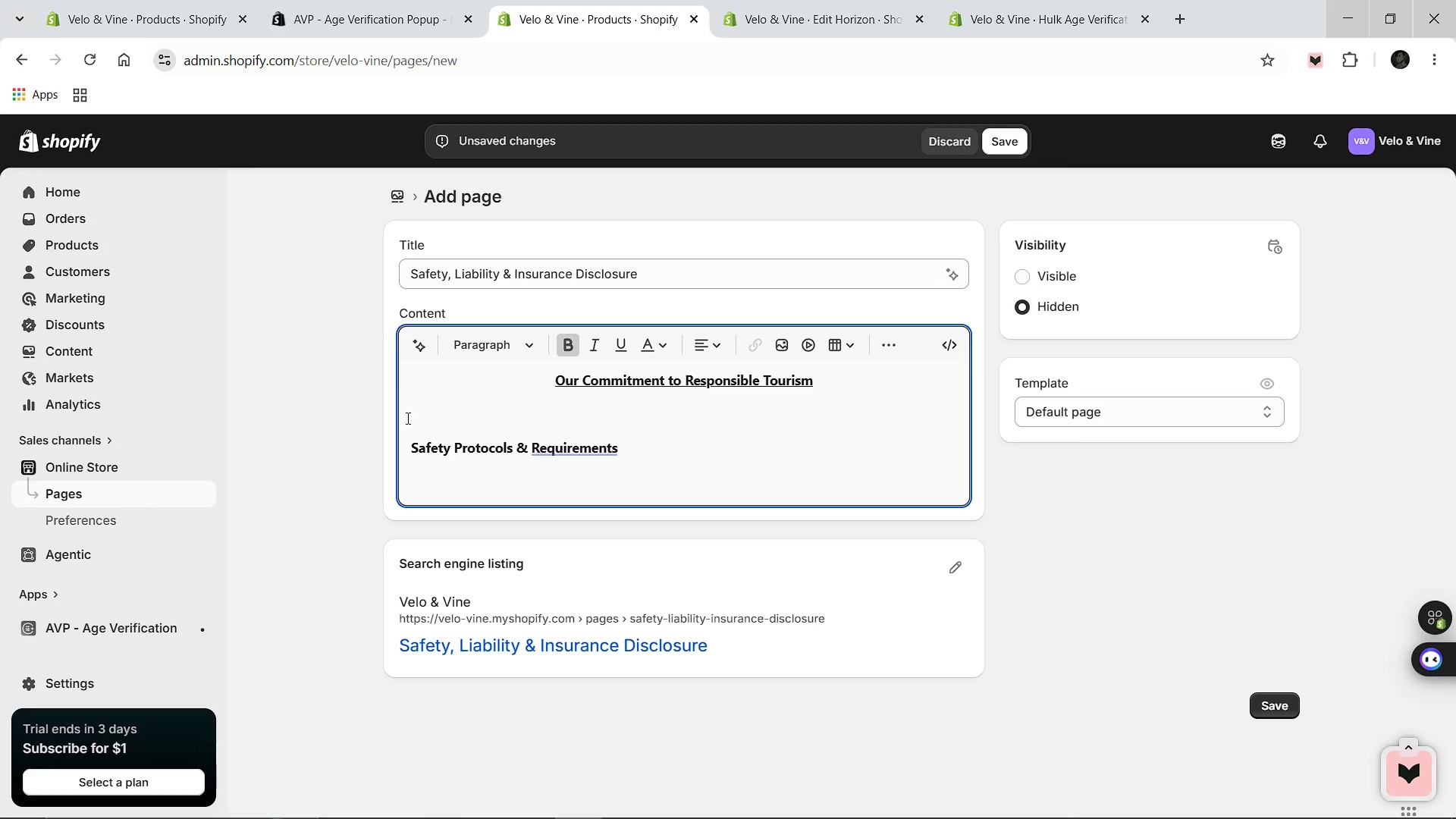 
key(Control+ControlLeft)
 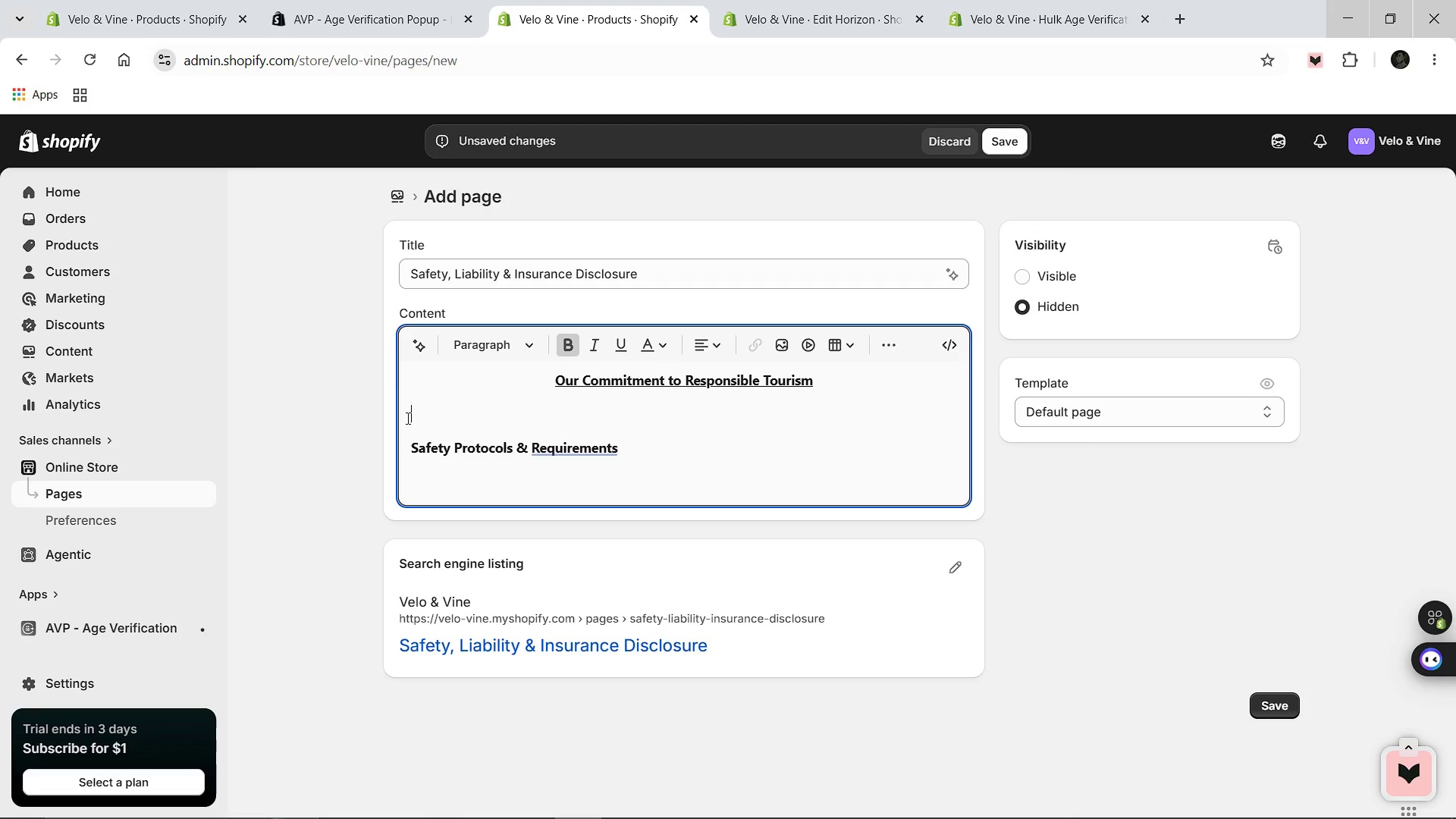 
key(Control+B)
 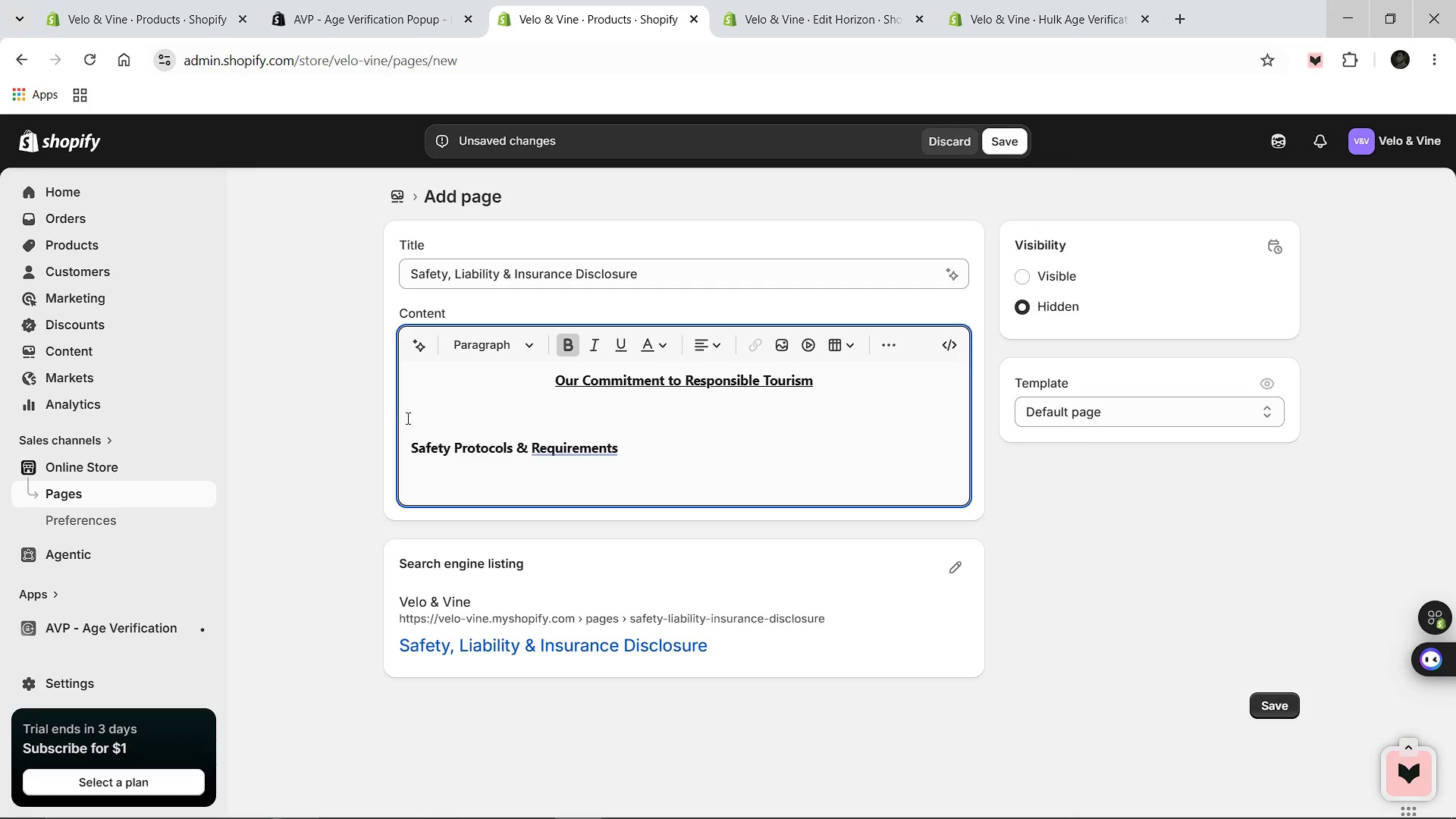 
type(At Velo & Vine )
key(Backspace)
type(,w)
key(Backspace)
type( we are dedicated to providing a premium, safe, and sustainable experience)
 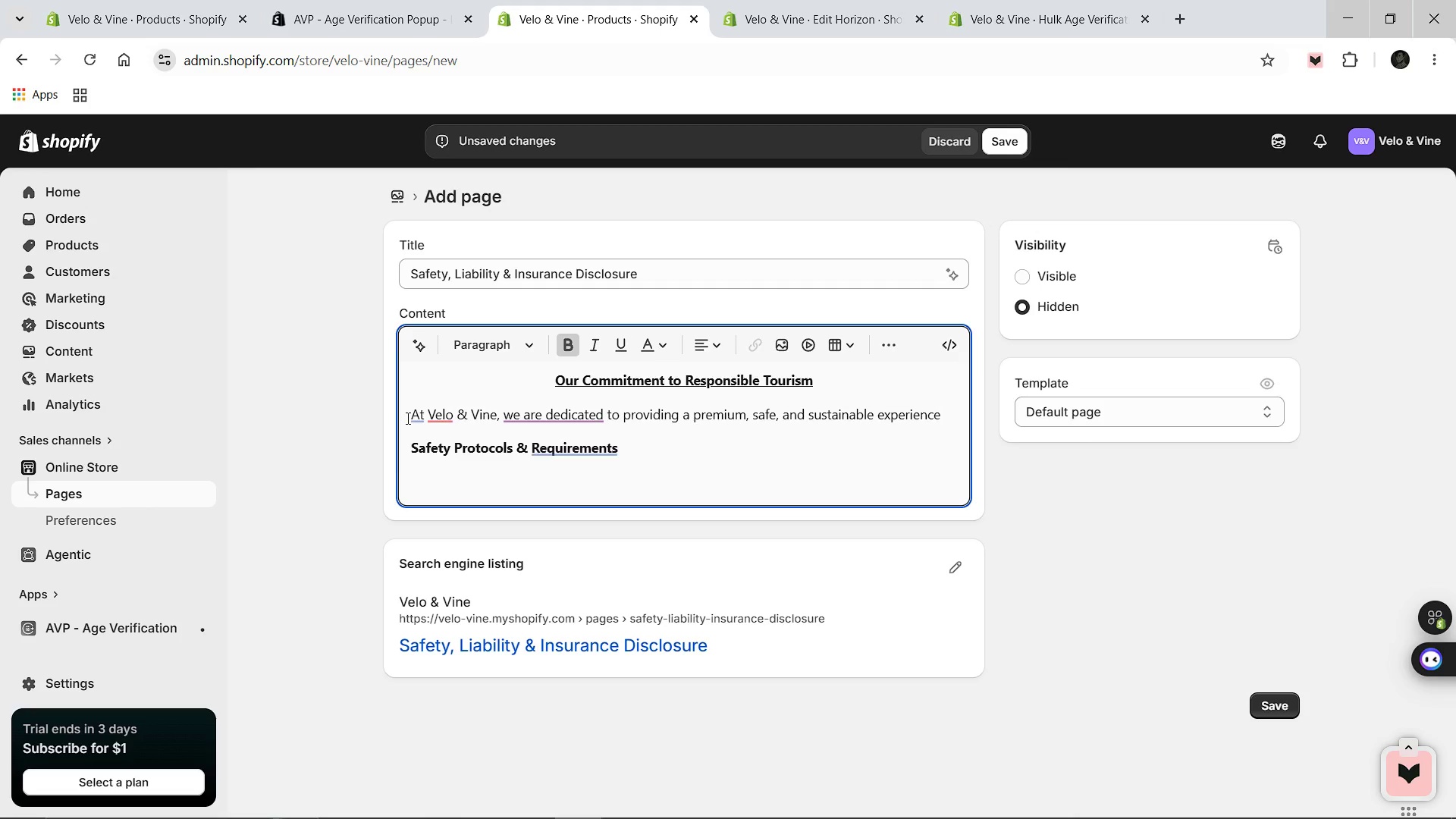 
type( )
key(Backspace)
type( )
key(Backspace)
type(. Our tours are designed to shwo)
key(Backspace)
key(Backspace)
type(owcase the beauty of our local vineyard districts while maintaining the highest standards of guest safety and corporate responsibility.)
 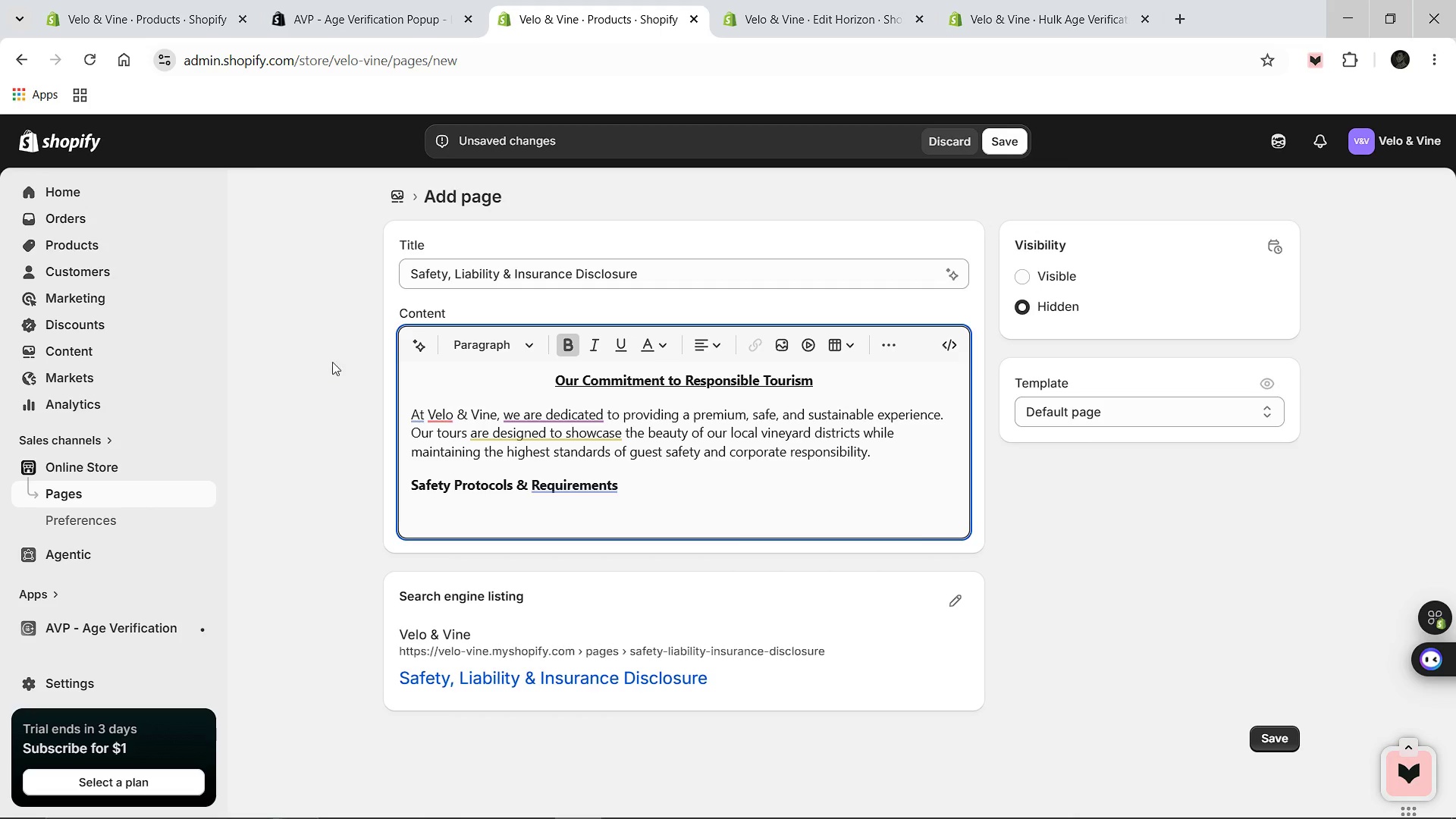 
mouse_move([556, 425])
 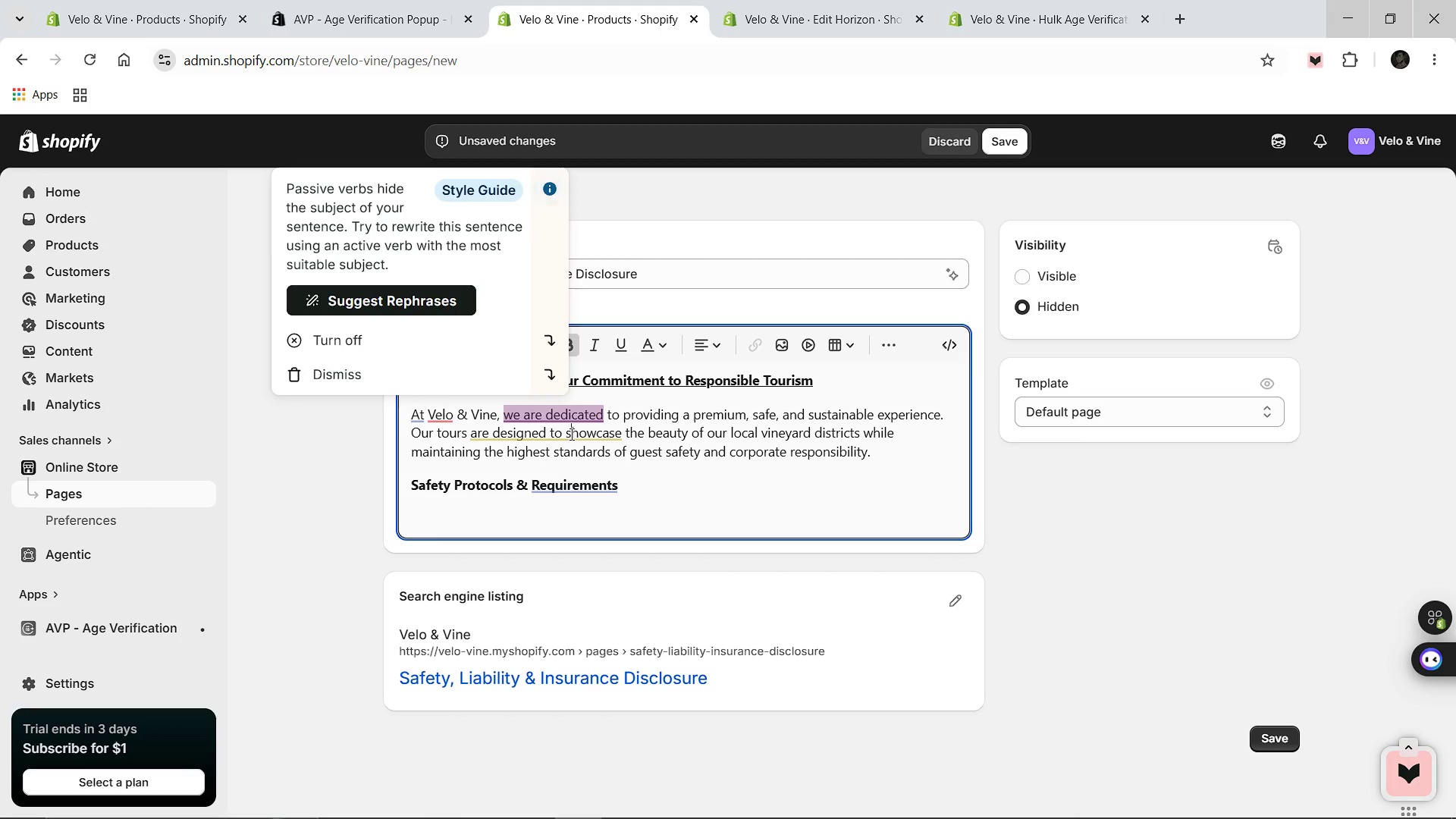 
left_click([570, 434])
 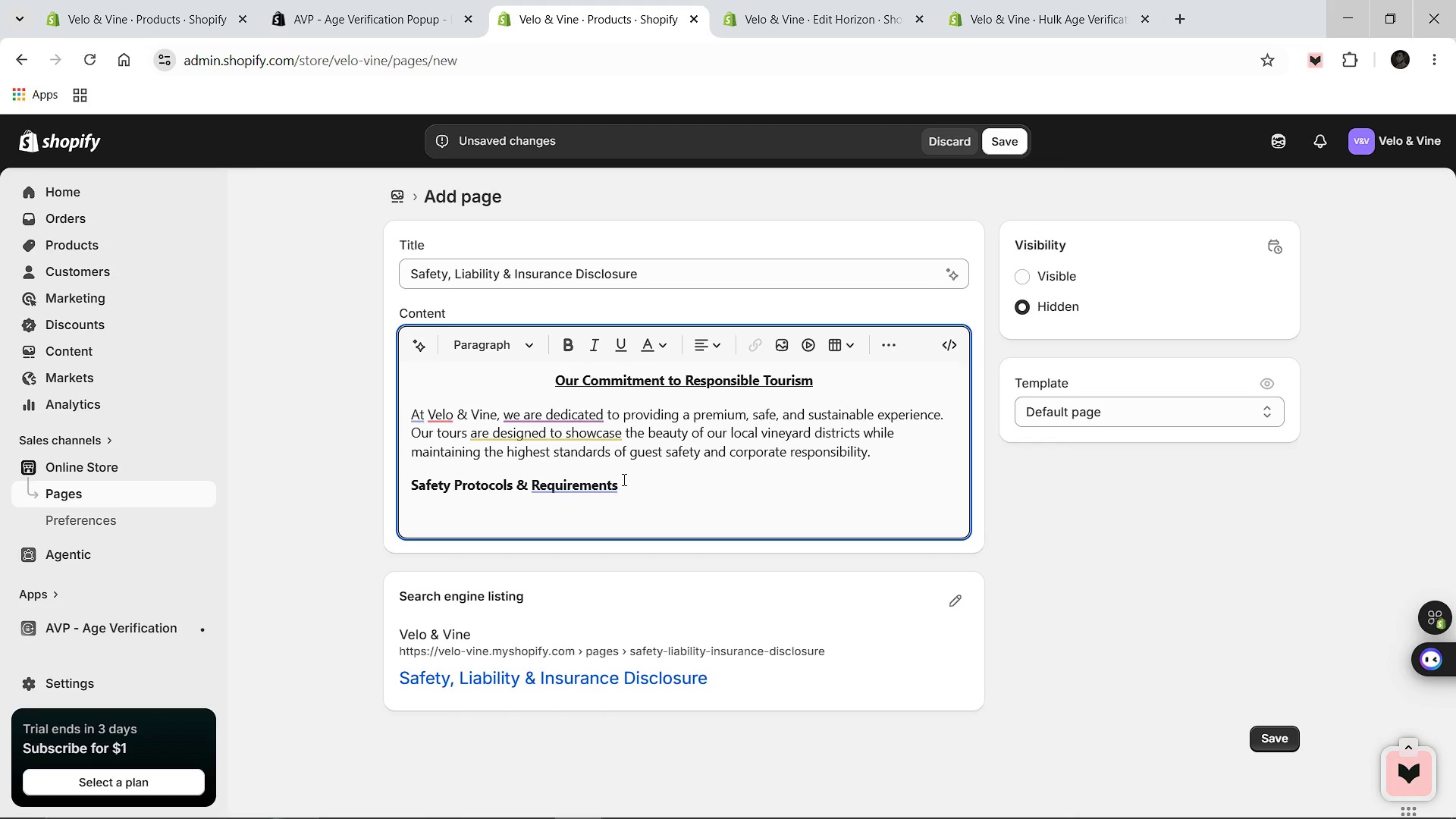 
left_click([623, 479])
 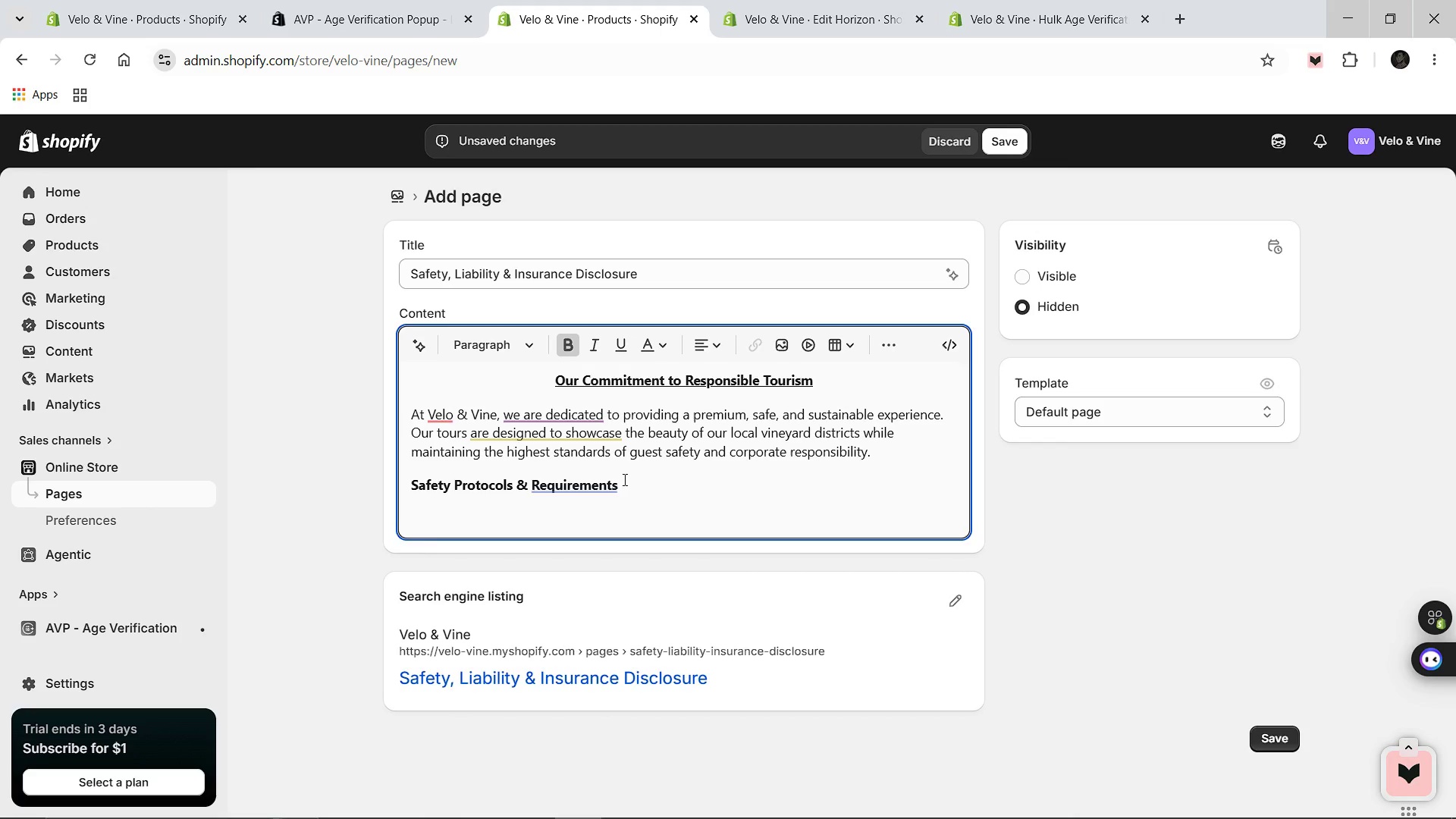 
key(Enter)
 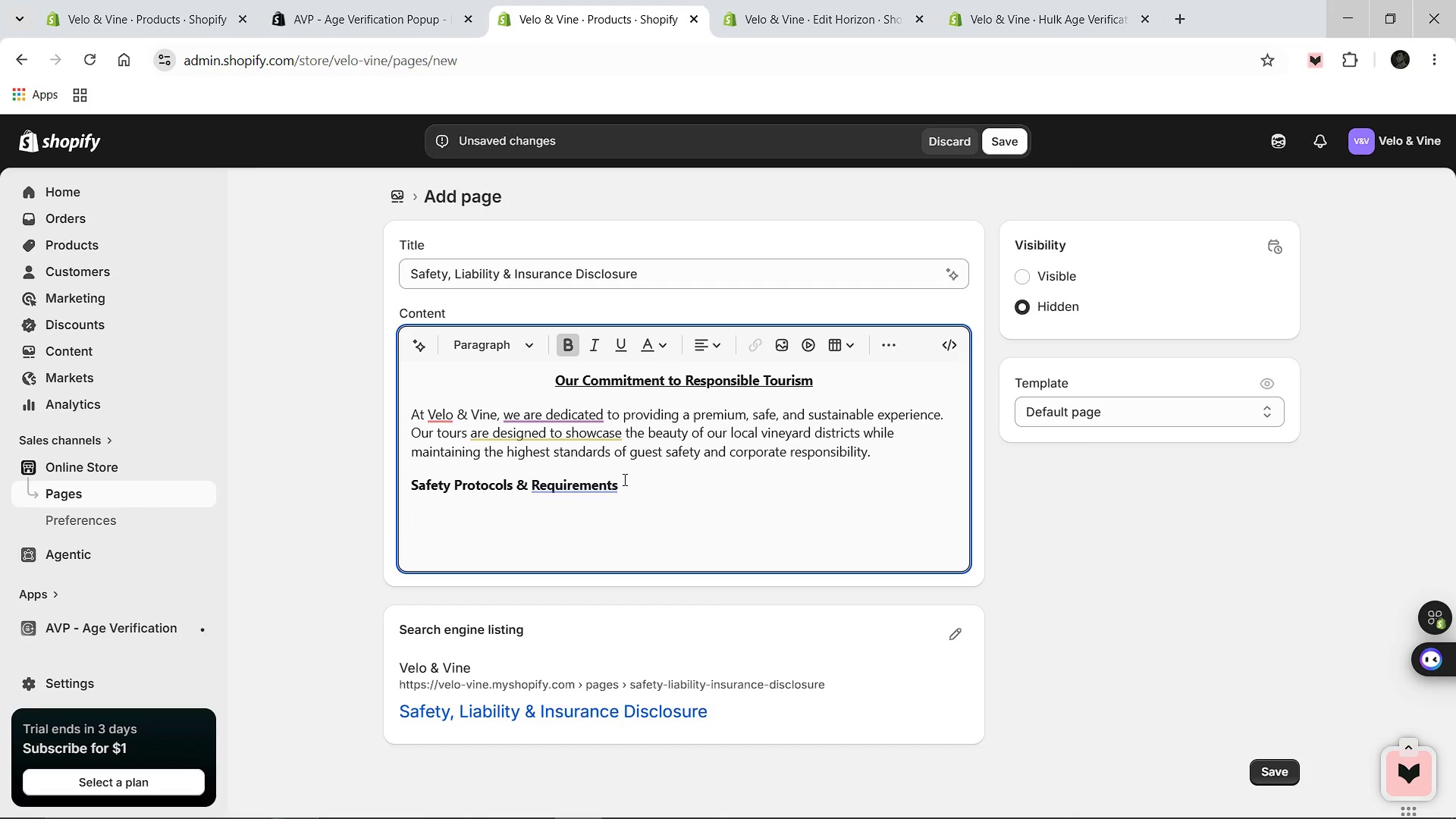 
hold_key(key=ShiftLeft, duration=1.03)
 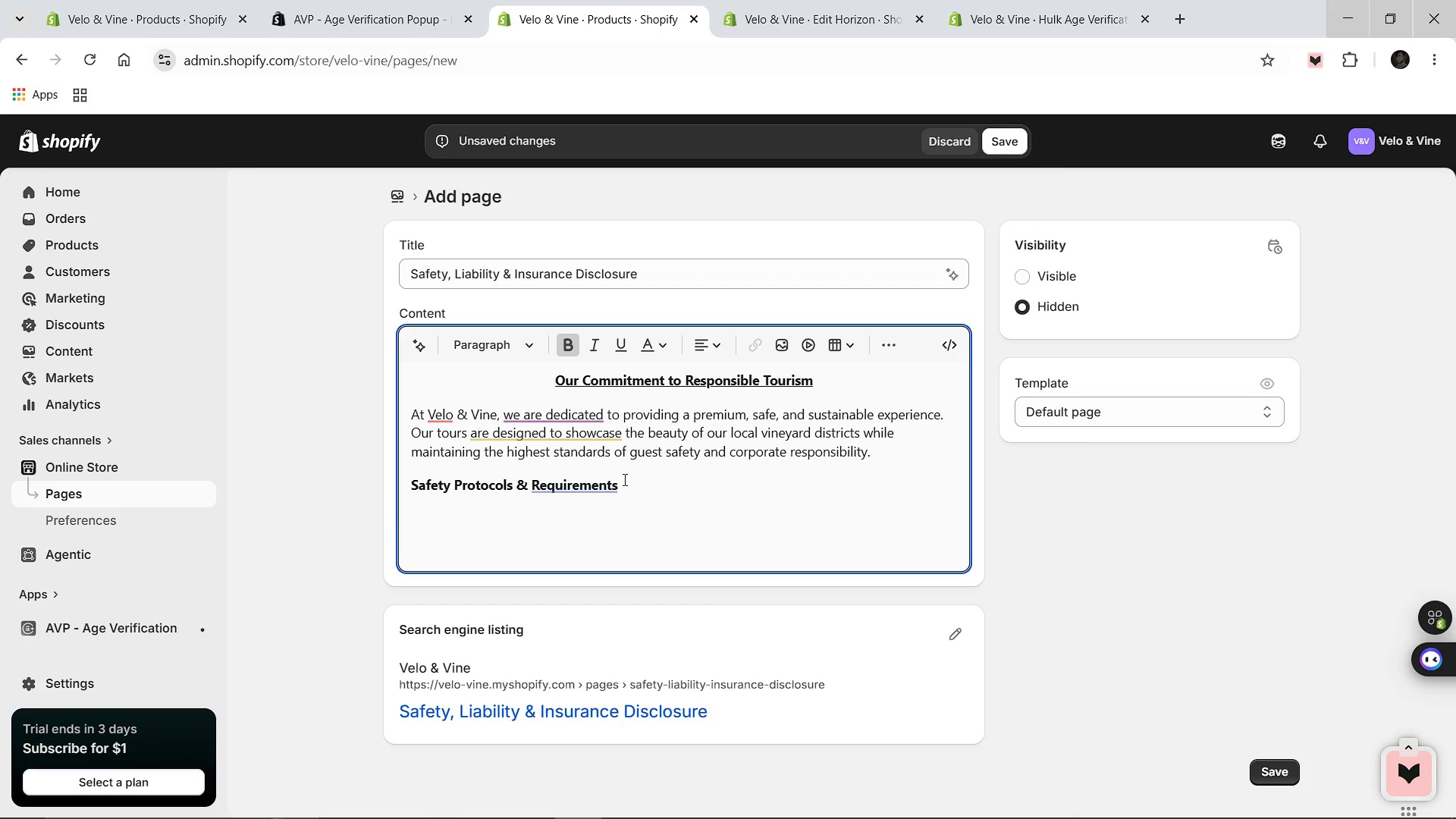 
key(Control+ControlLeft)
 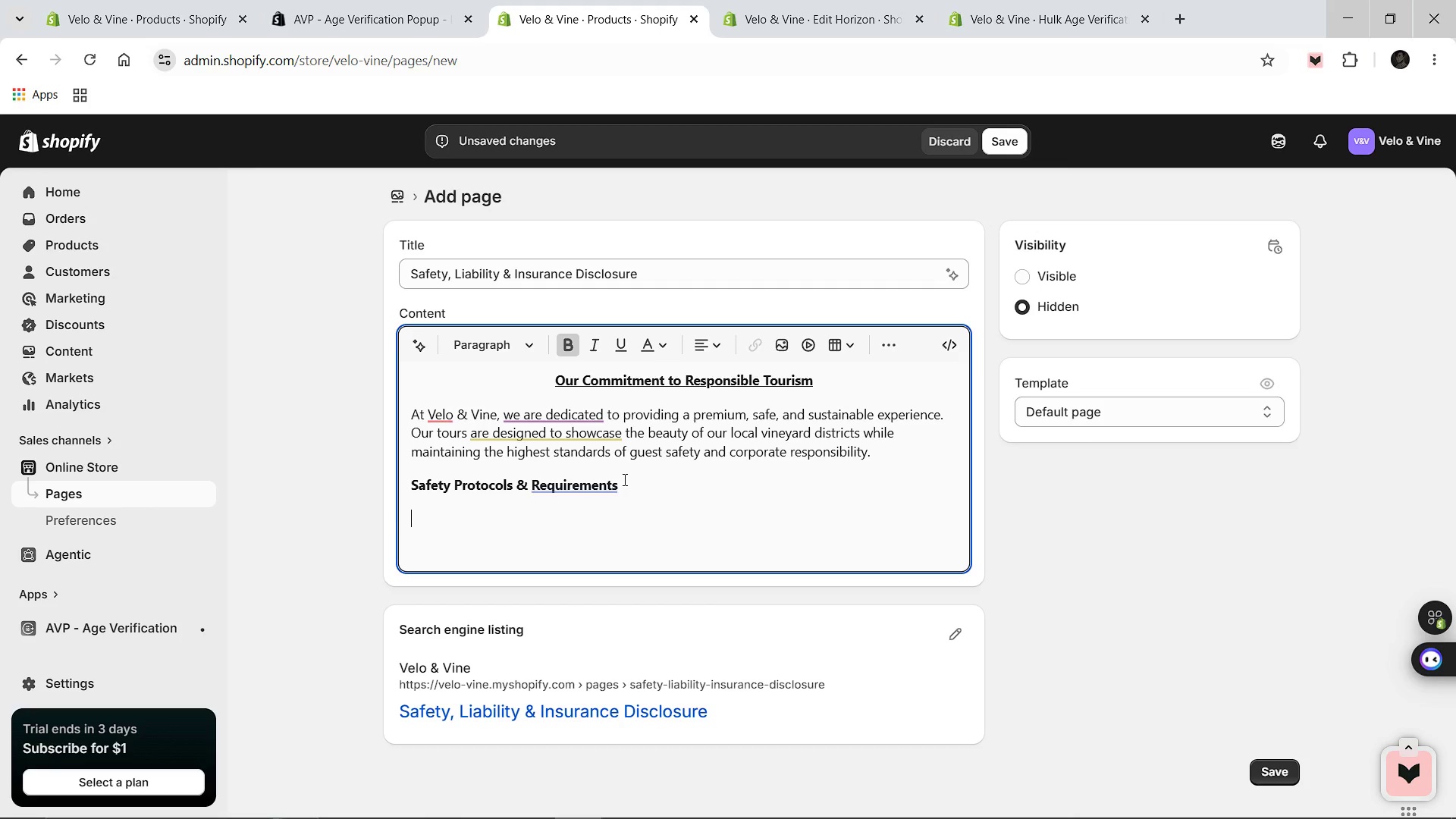 
key(Control+B)
 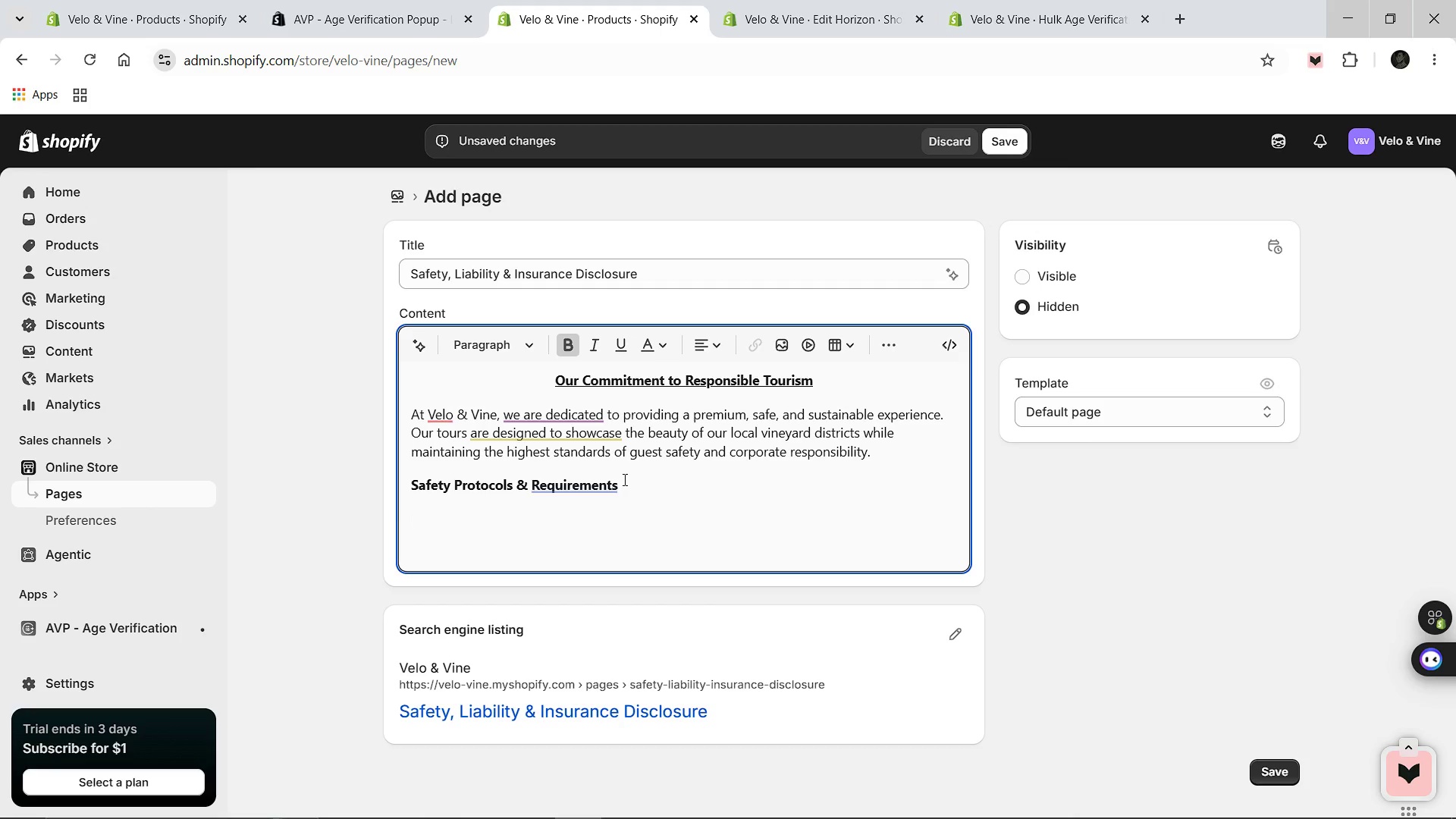 
type(To Particip)
key(Backspace)
type(pate in any Velo & Vine e-bike tour, all guests must adhere to the following safety standards:)
 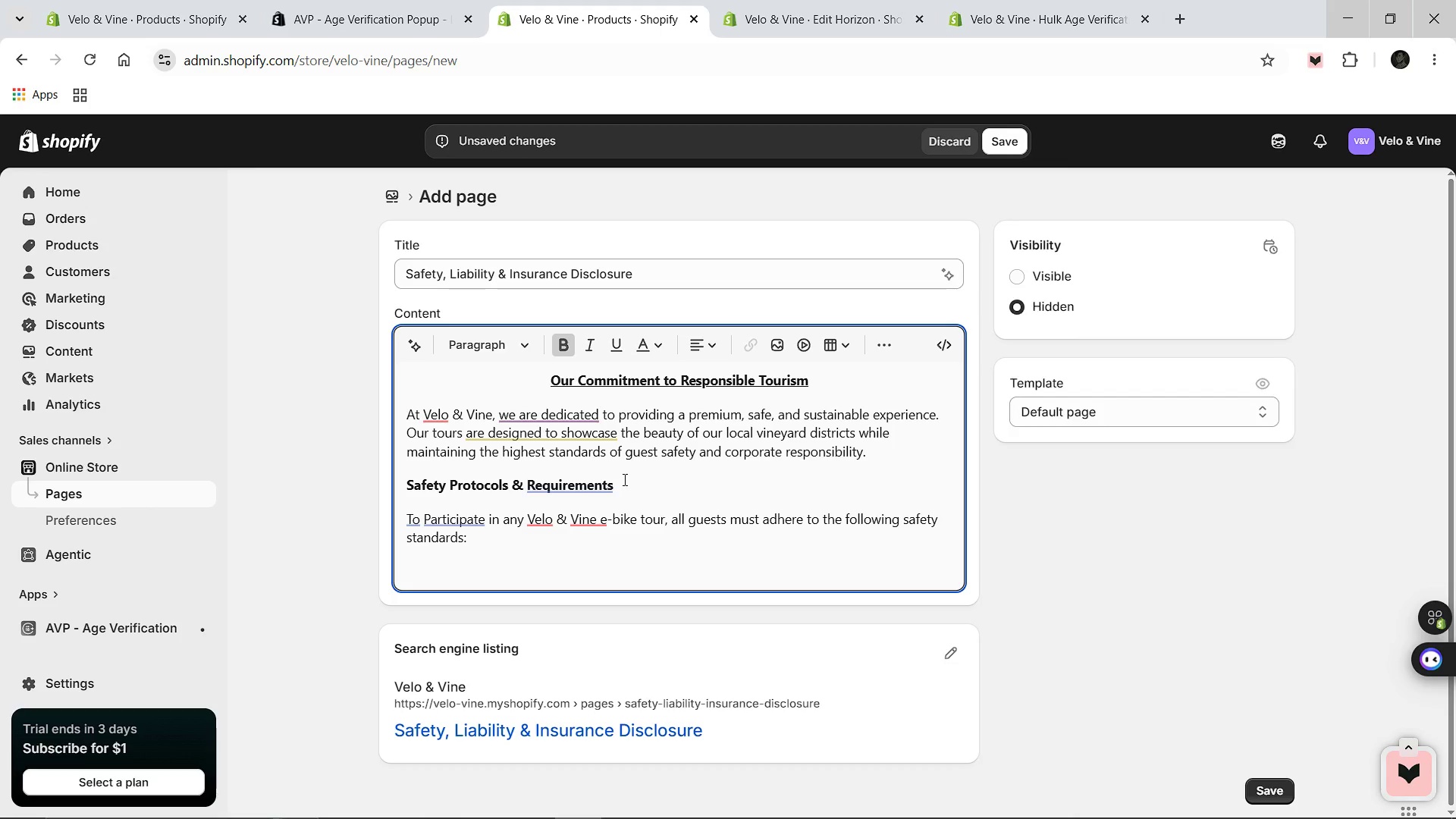 
key(Enter)
 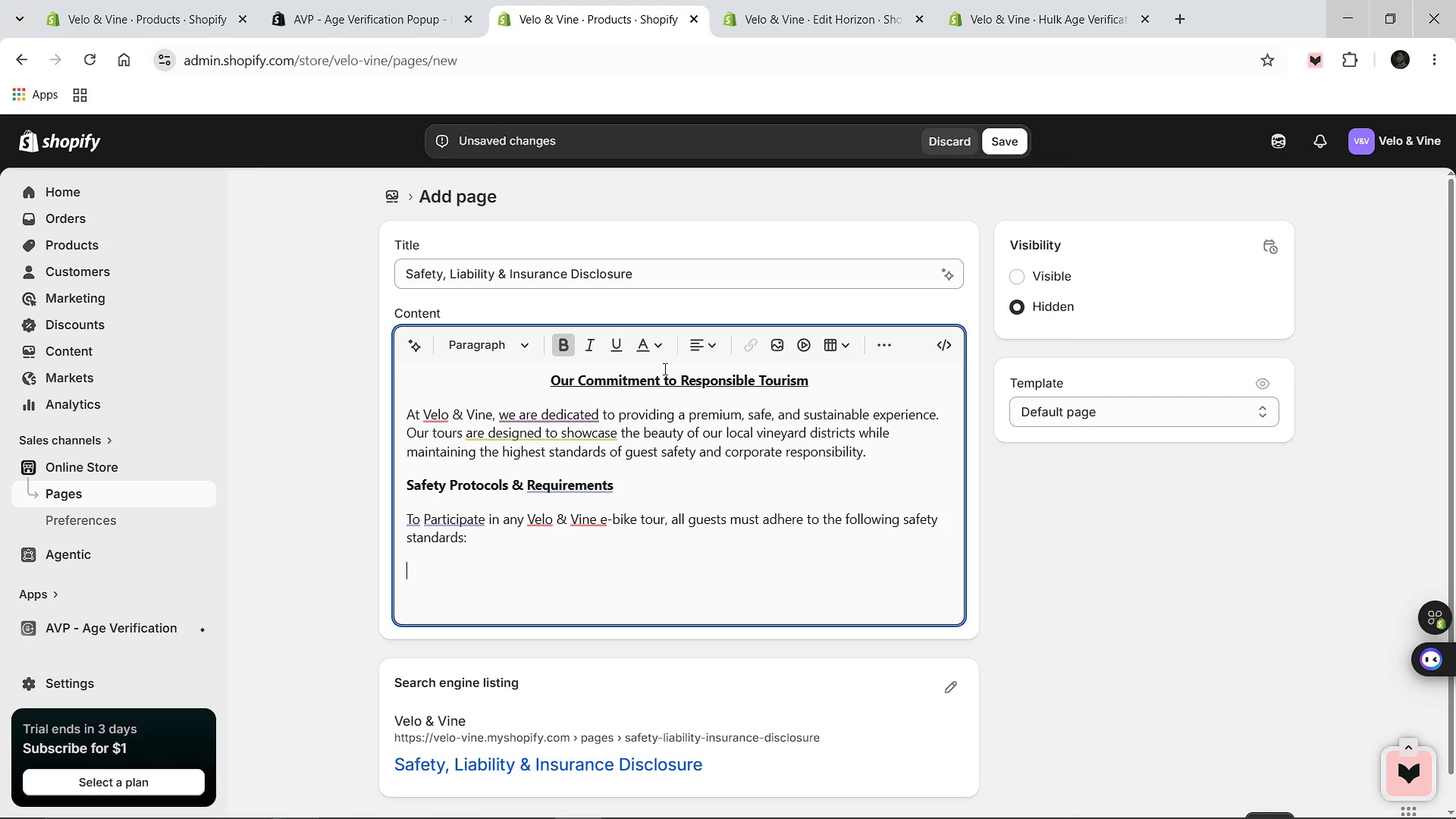 
wait(5.66)
 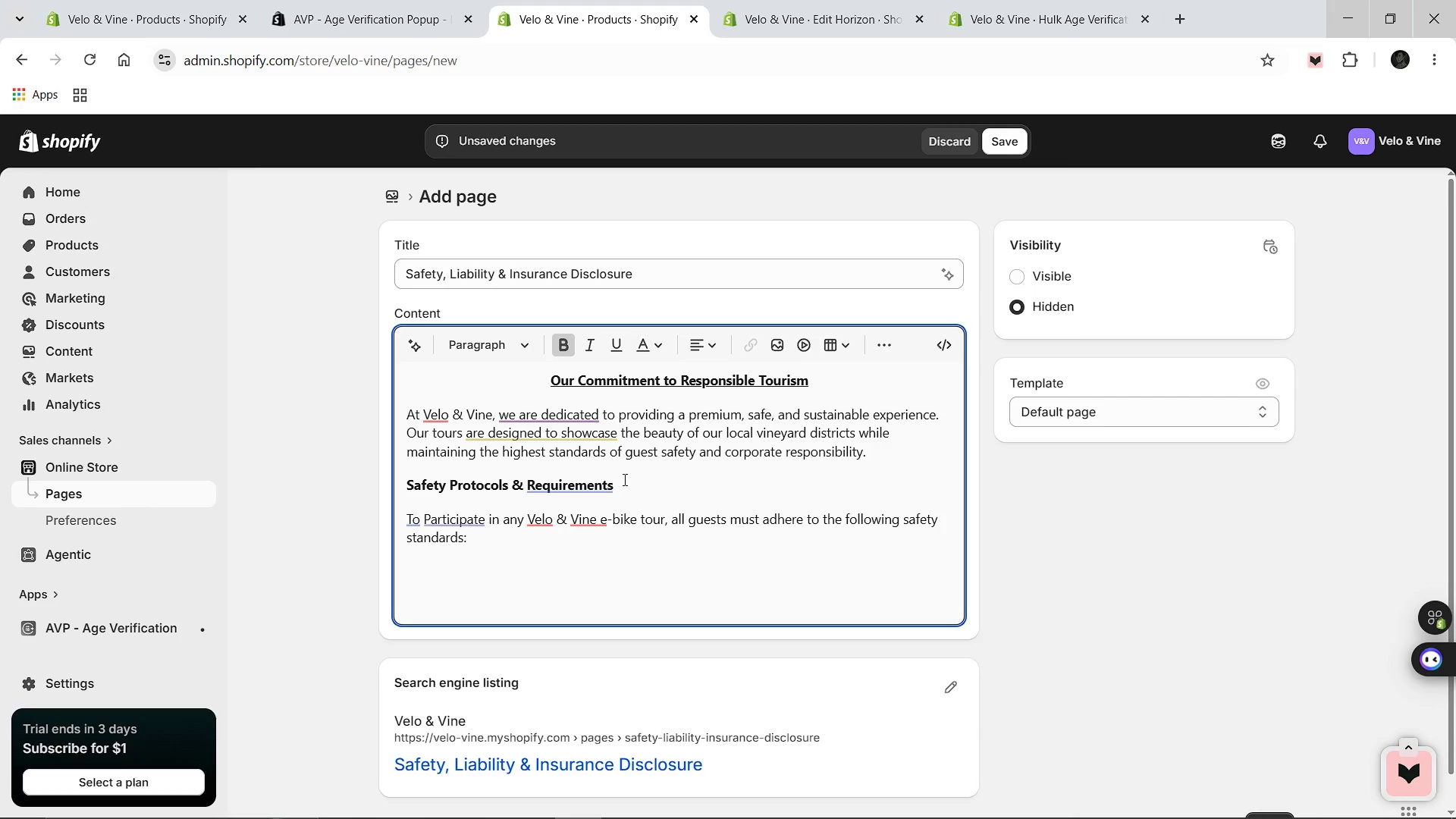 
left_click([519, 346])
 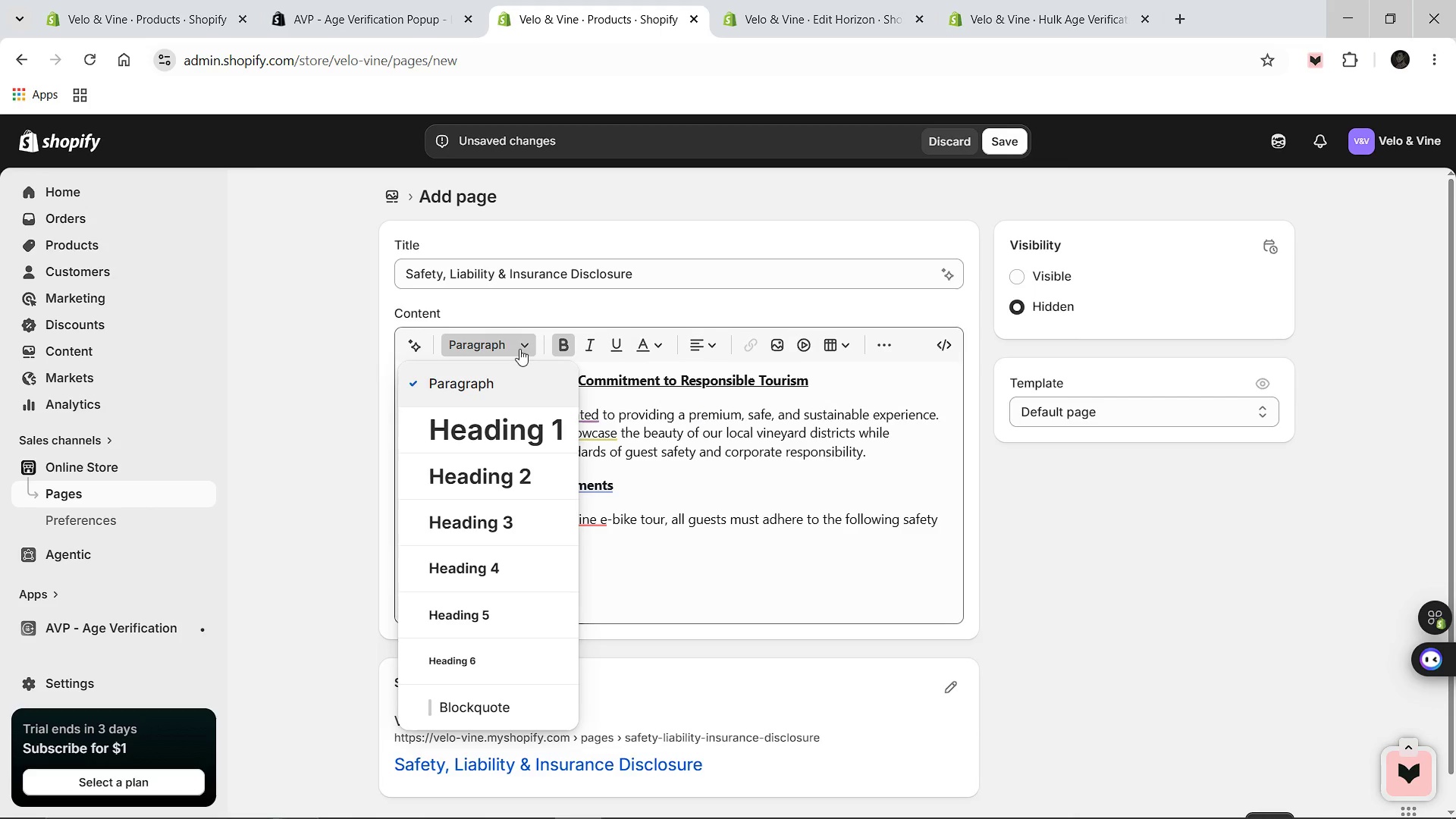 
left_click([519, 349])
 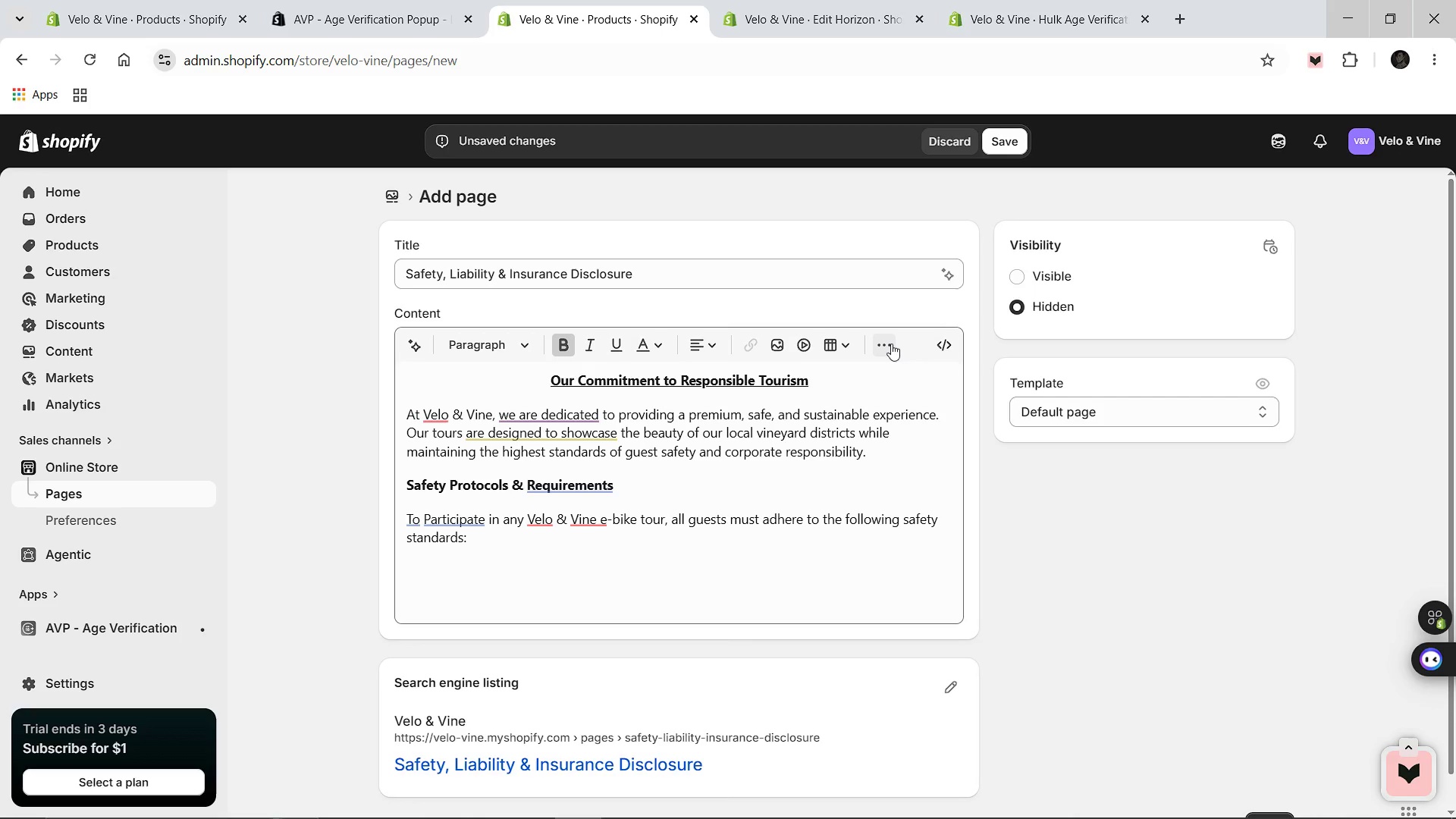 
left_click([891, 344])
 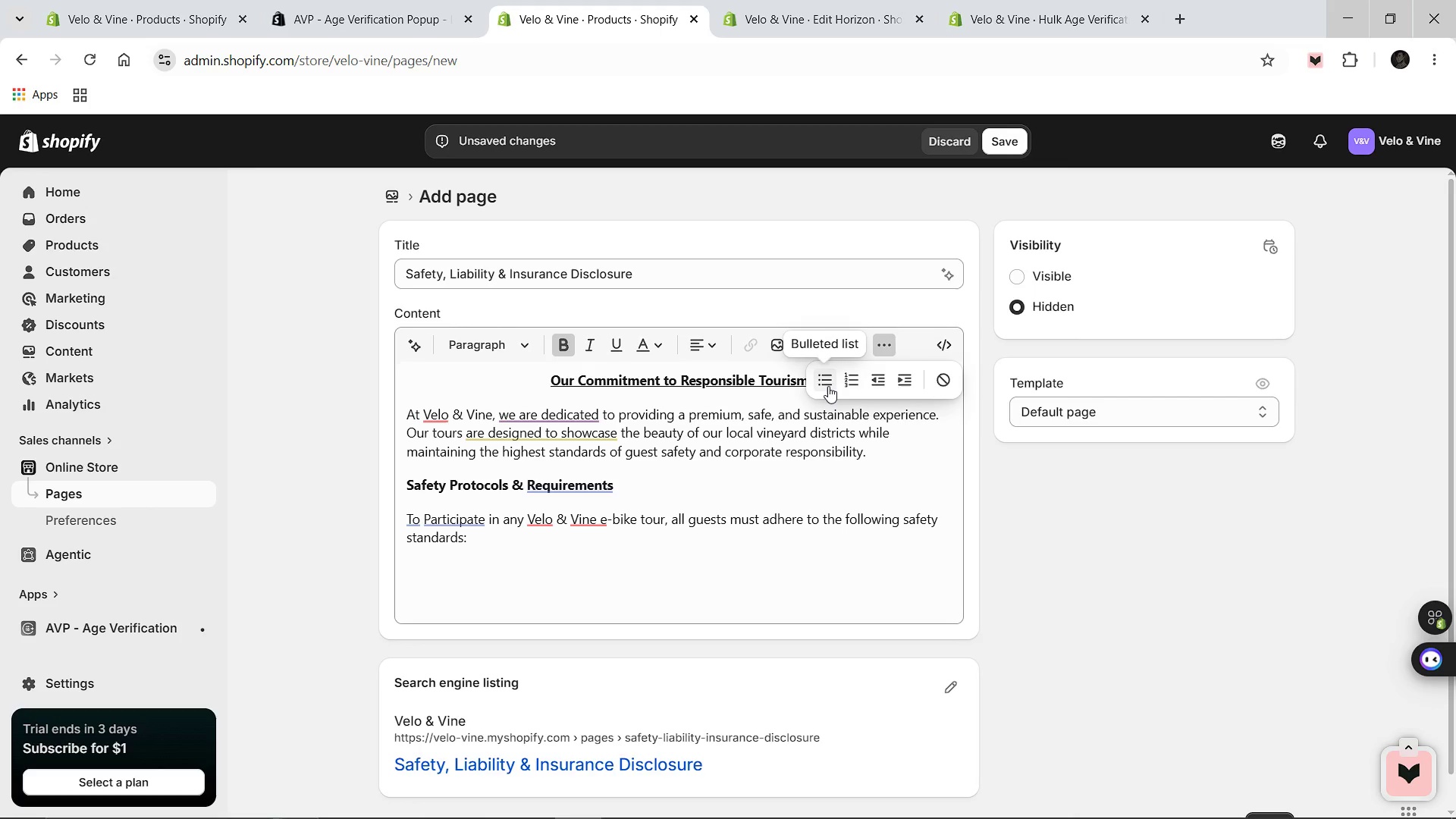 
left_click([828, 386])
 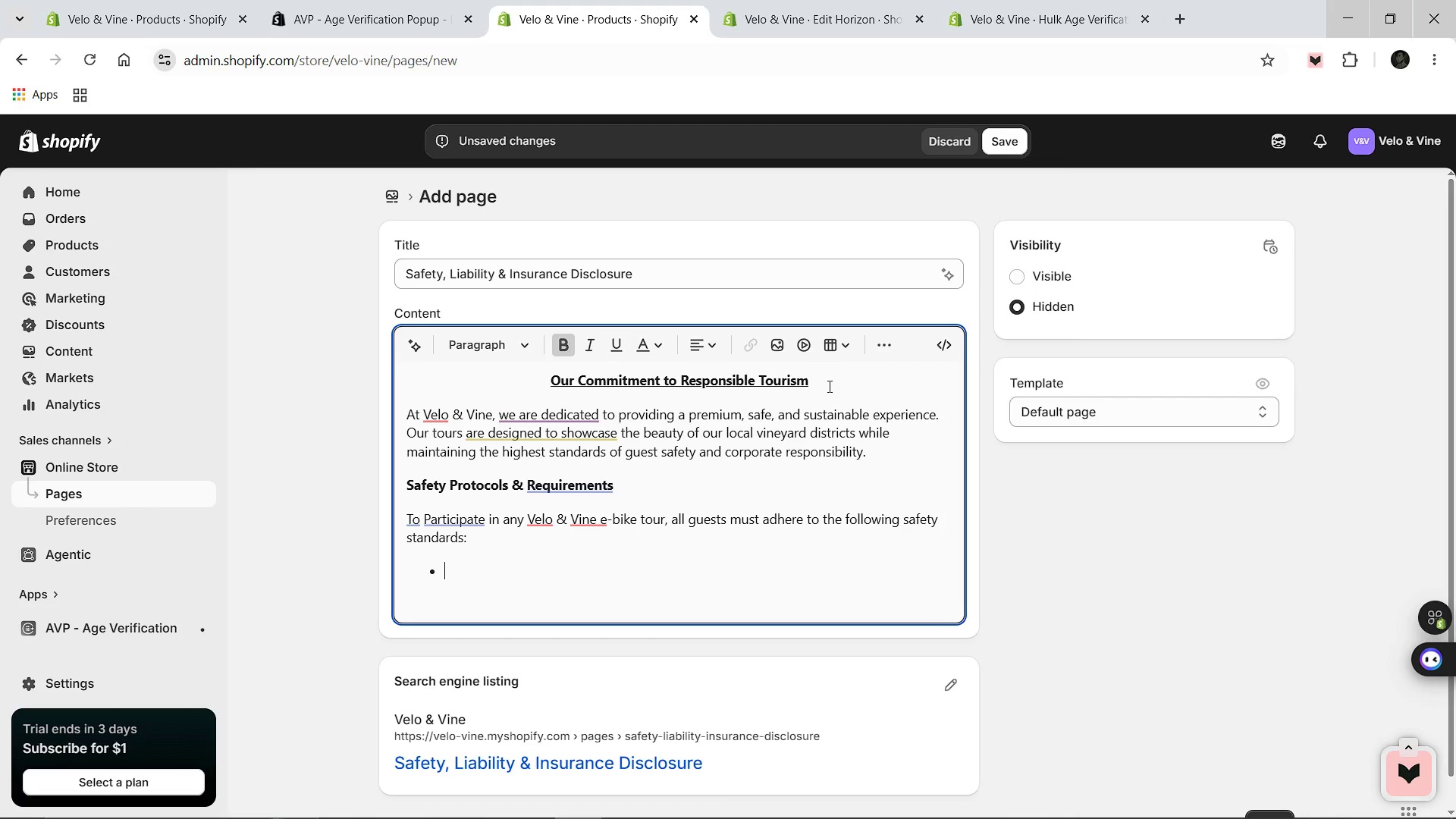 
type(Helmets: Approved safety helmets are provided and mandatoryfor the duration of the ride)
 